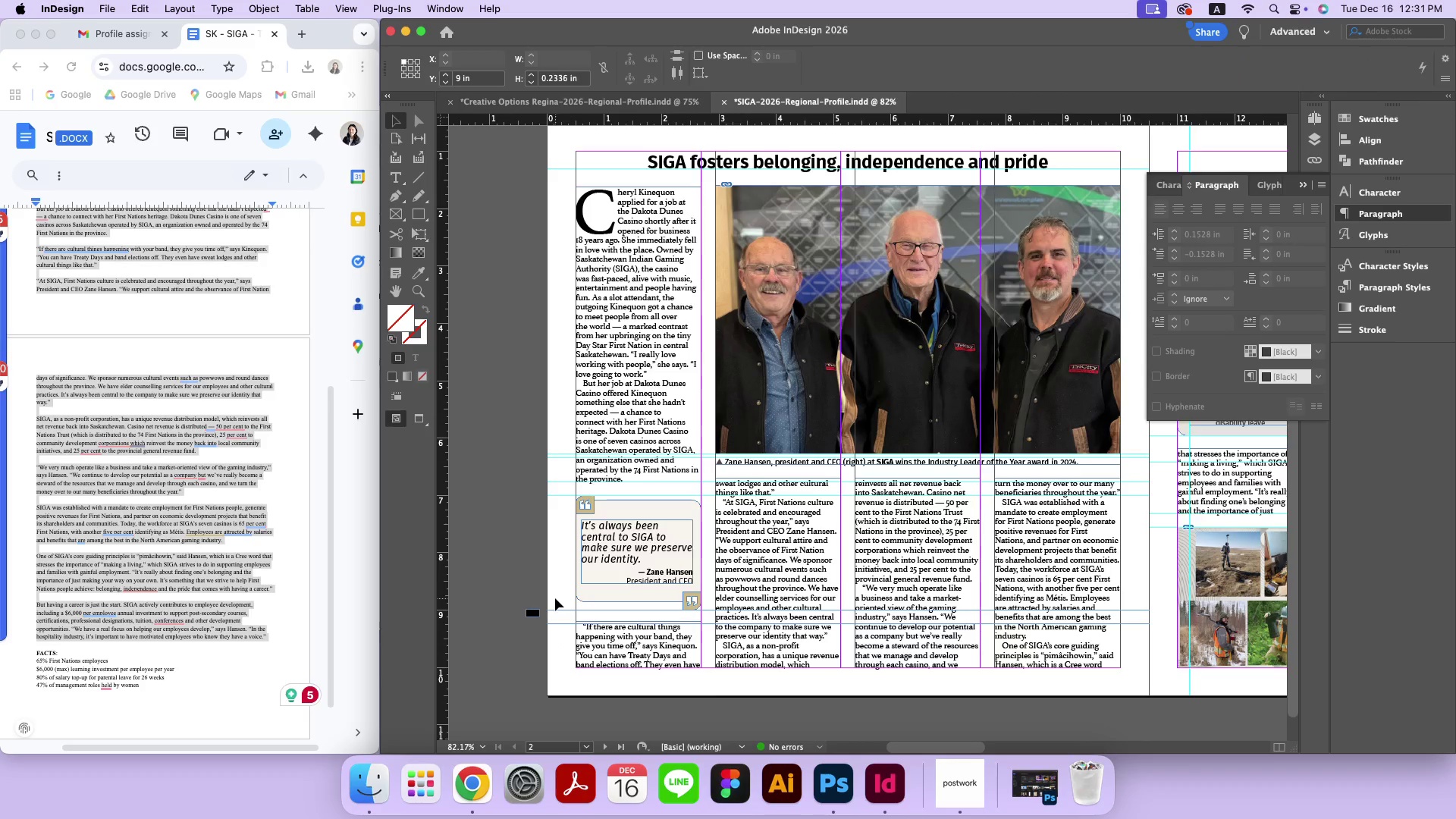 
key(ArrowUp)
 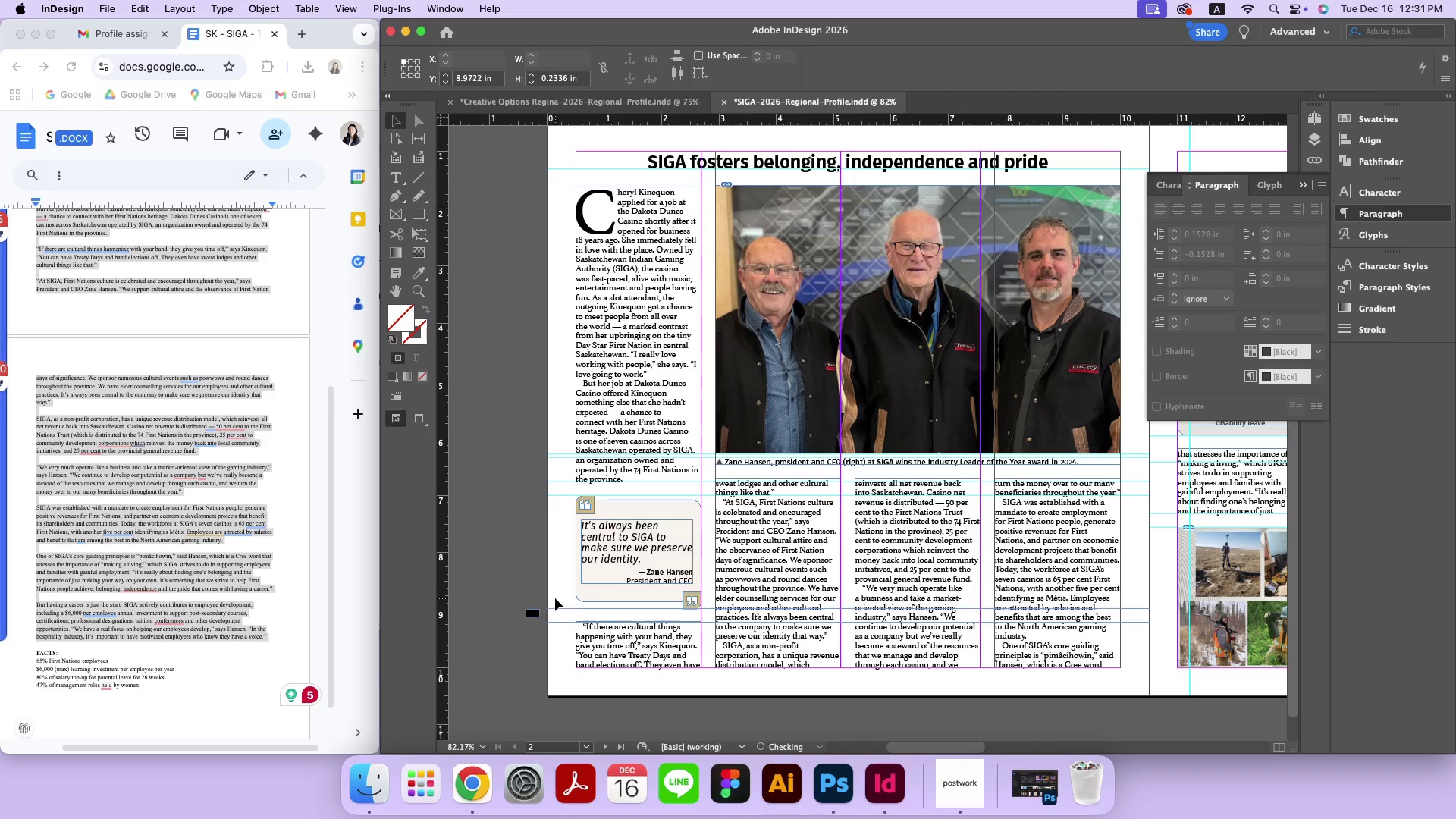 
key(ArrowUp)
 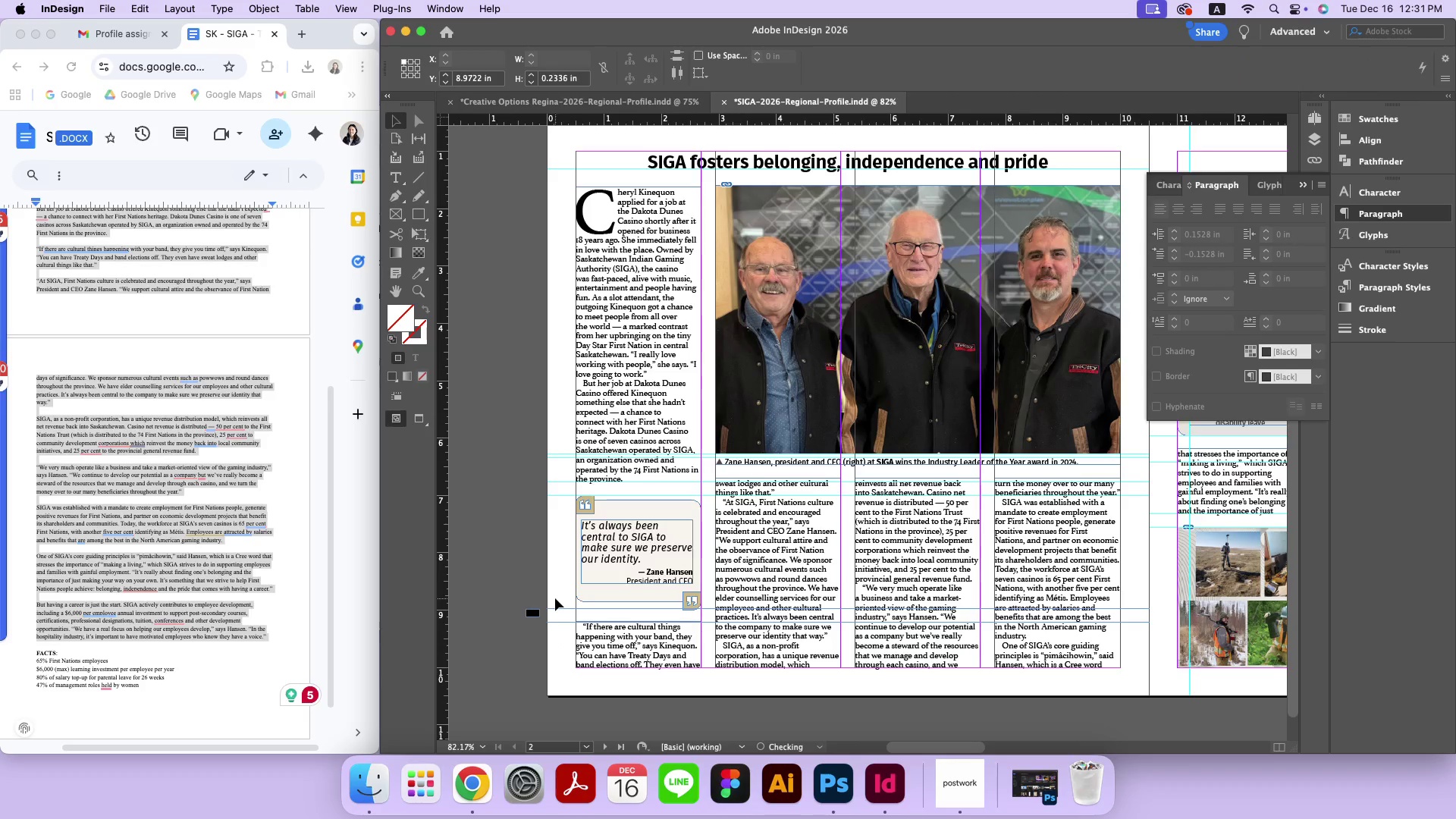 
key(ArrowUp)
 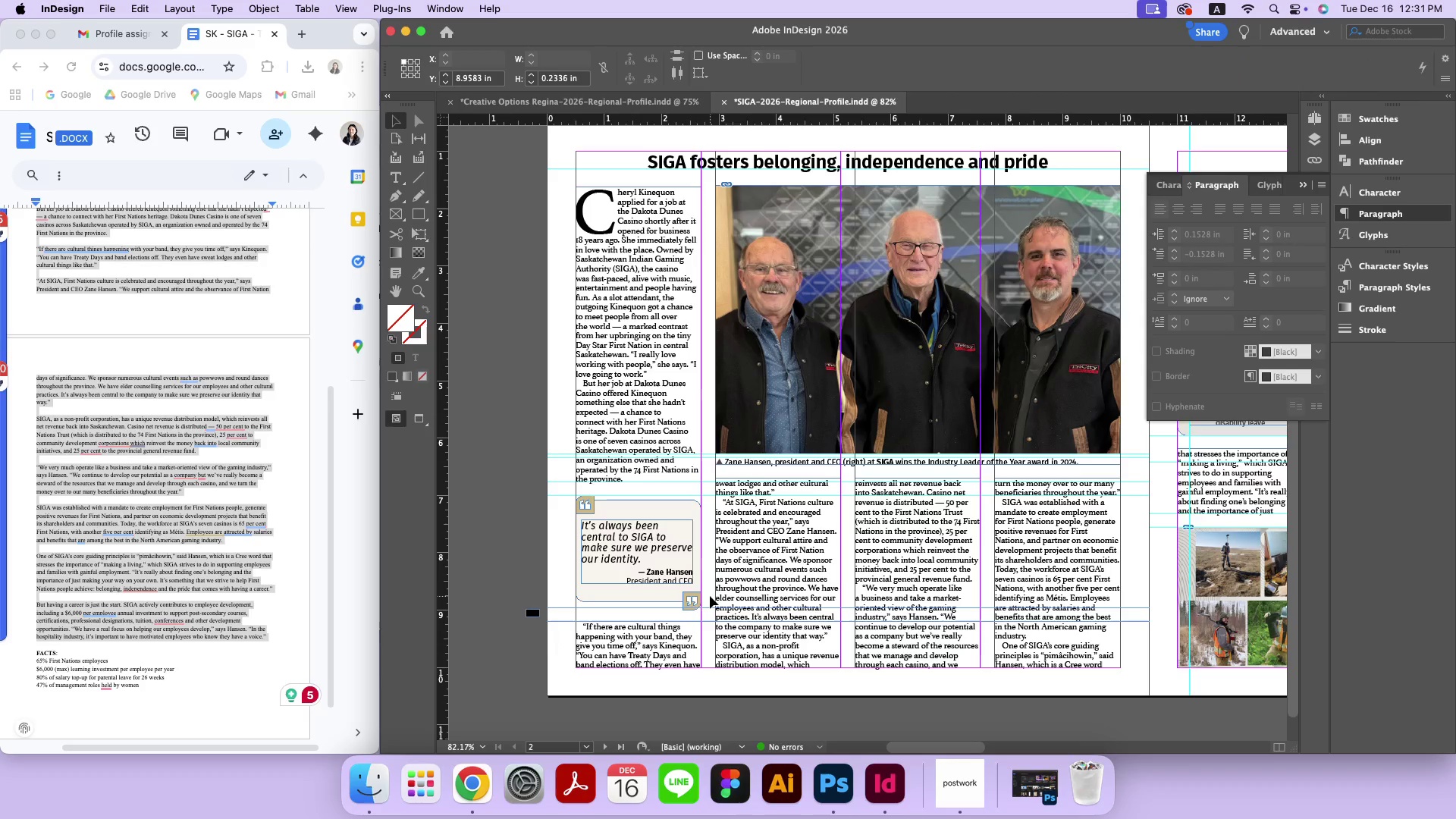 
left_click([708, 596])
 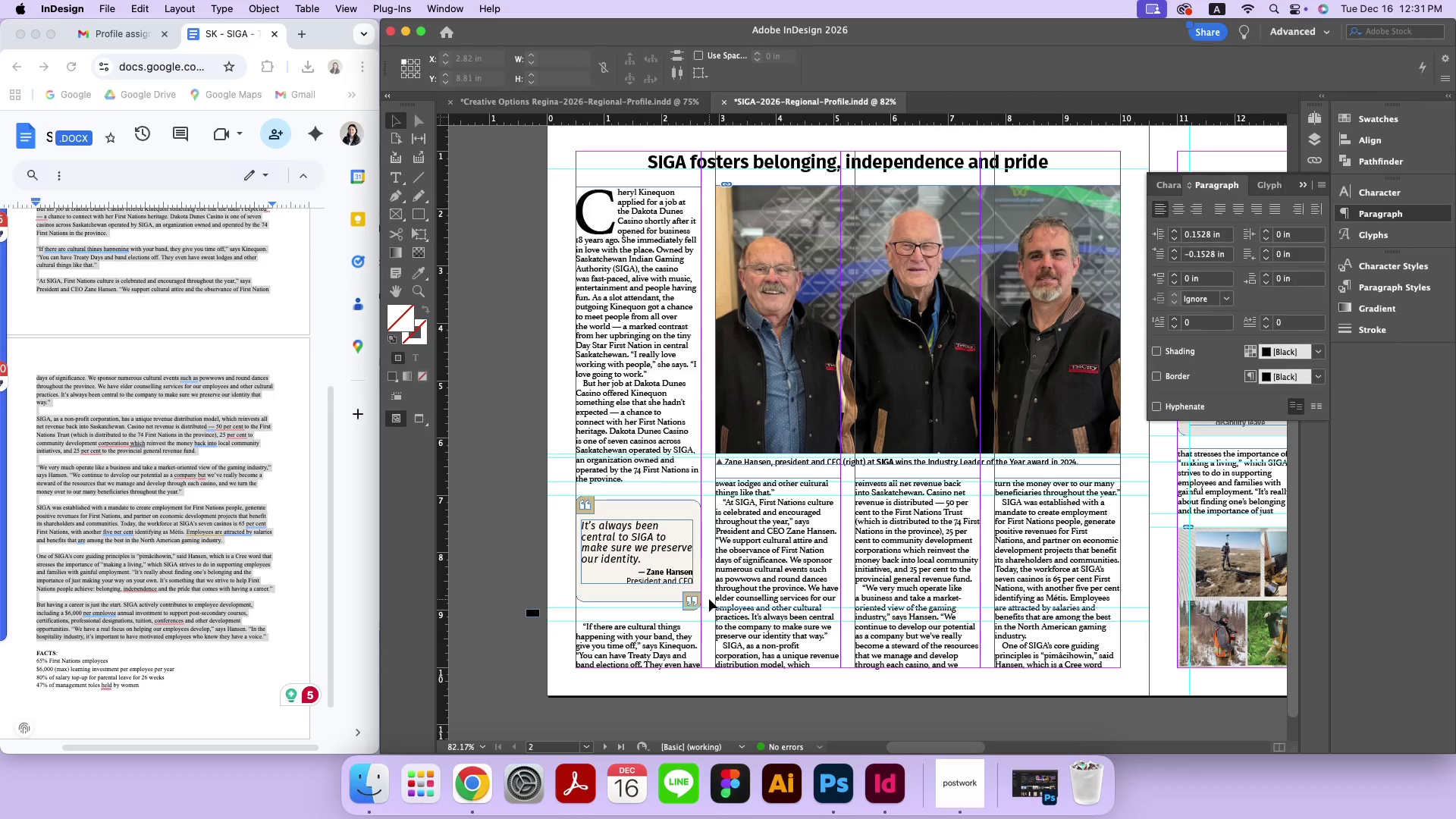 
left_click_drag(start_coordinate=[709, 599], to_coordinate=[695, 604])
 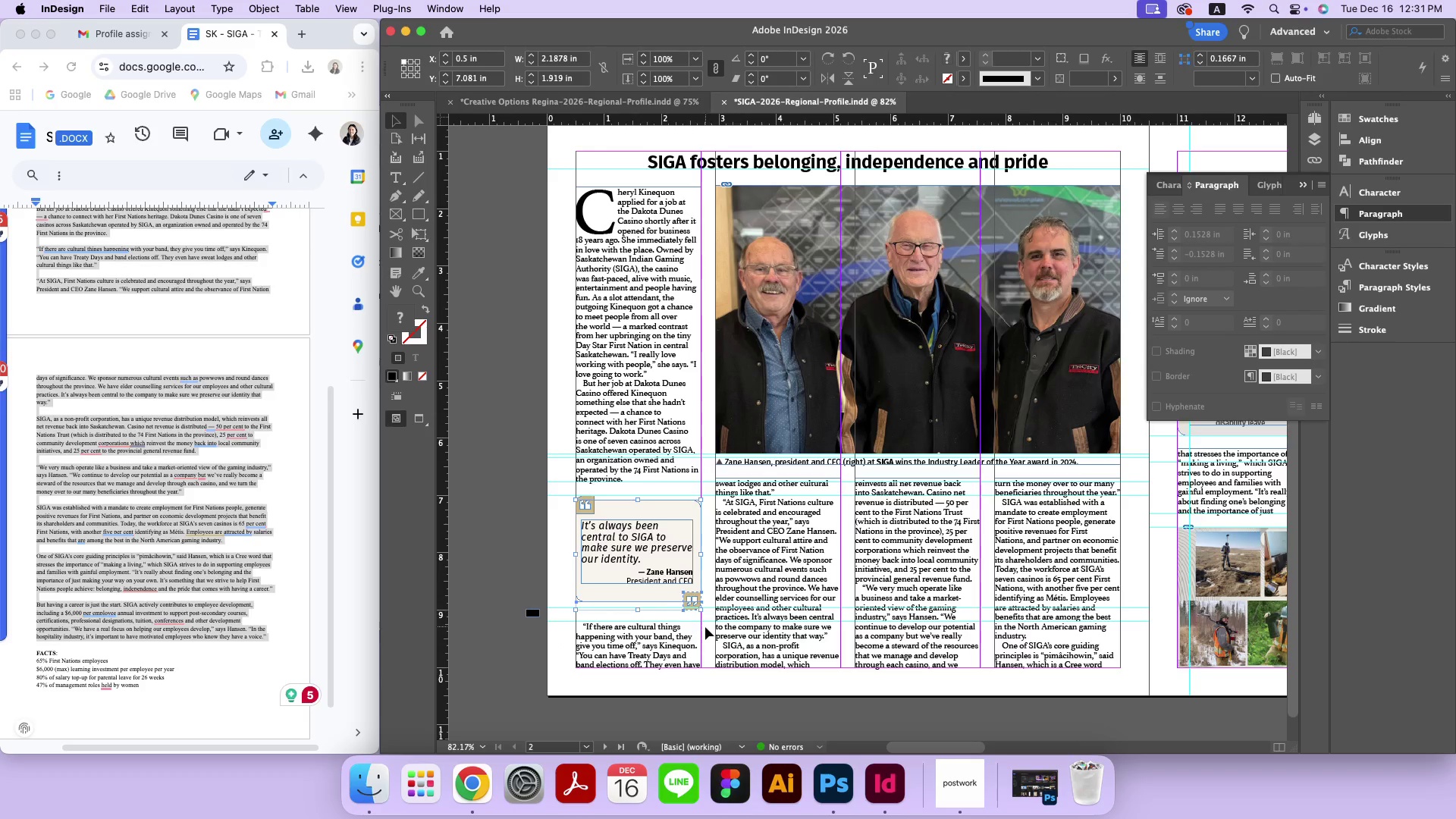 
left_click([708, 631])
 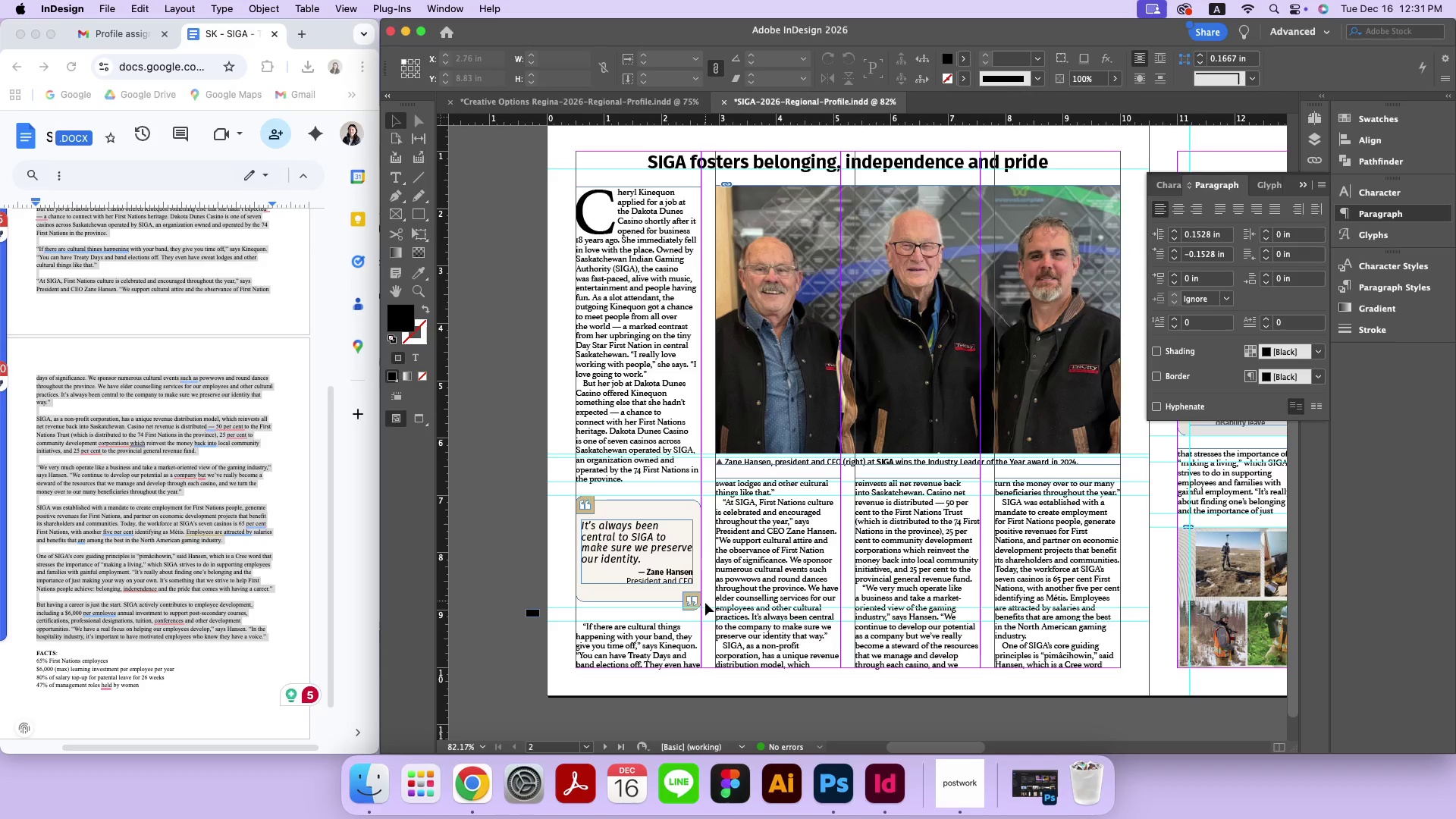 
left_click_drag(start_coordinate=[692, 617], to_coordinate=[689, 607])
 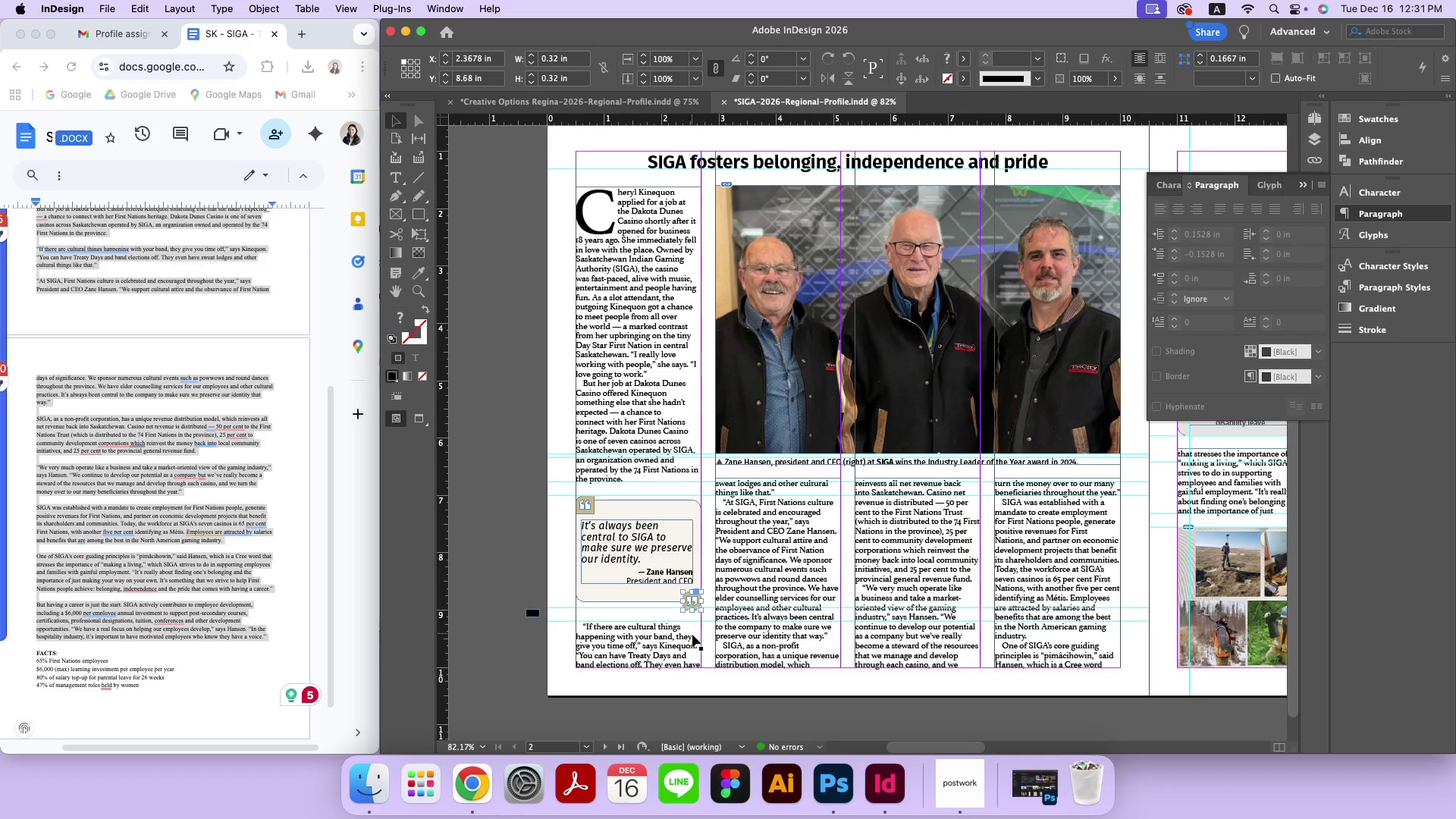 
key(ArrowUp)
 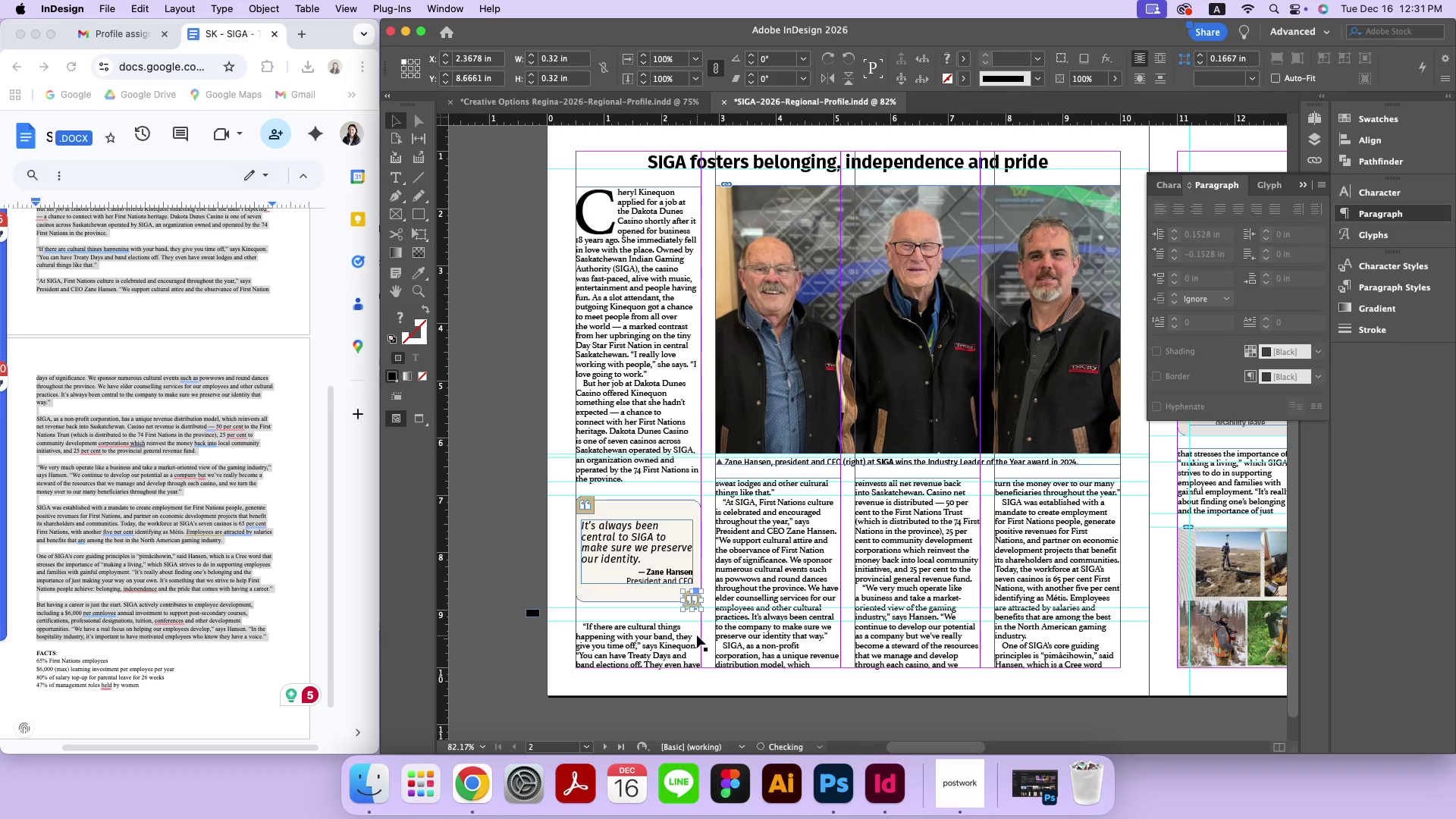 
key(ArrowUp)
 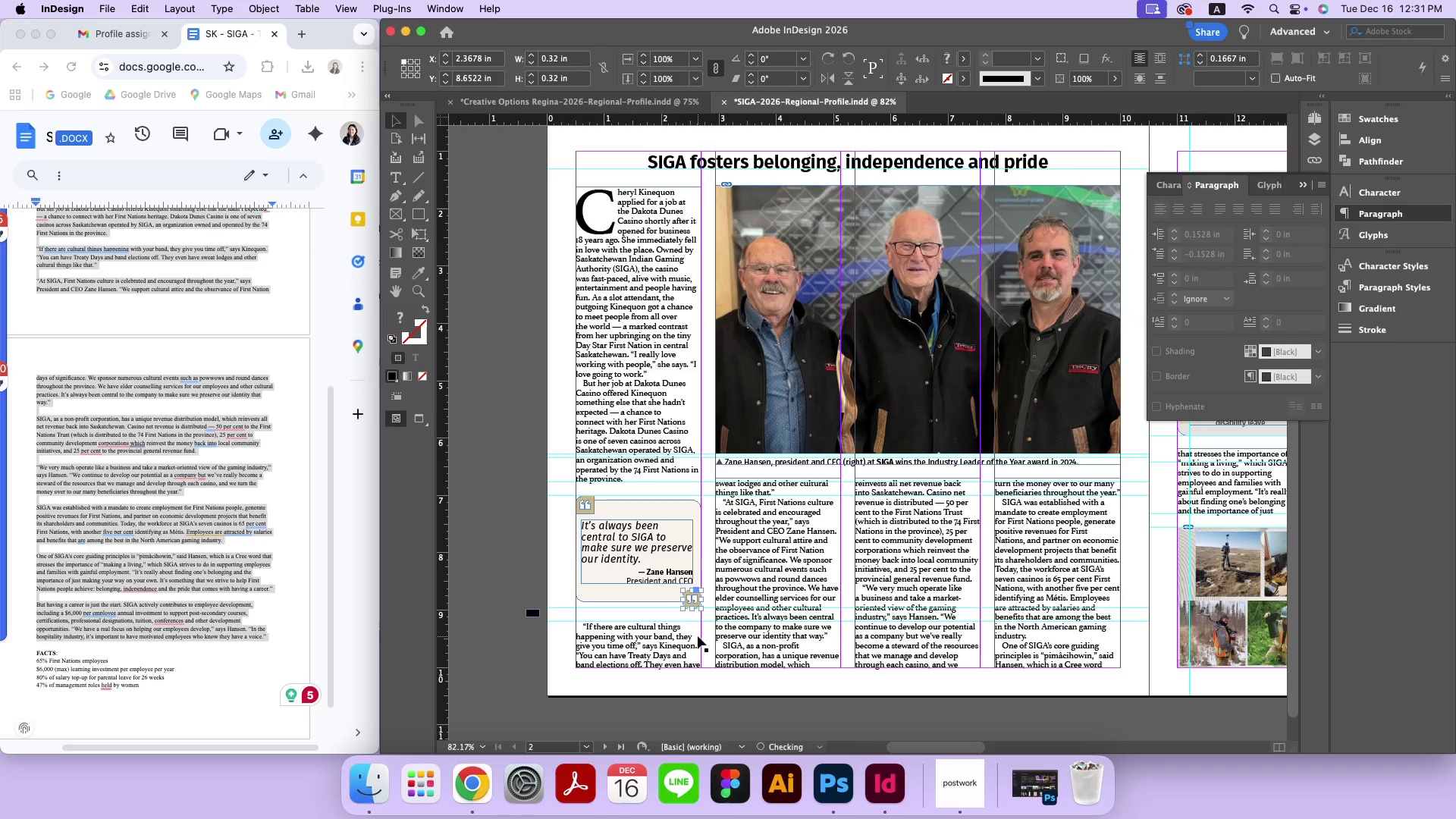 
key(ArrowUp)
 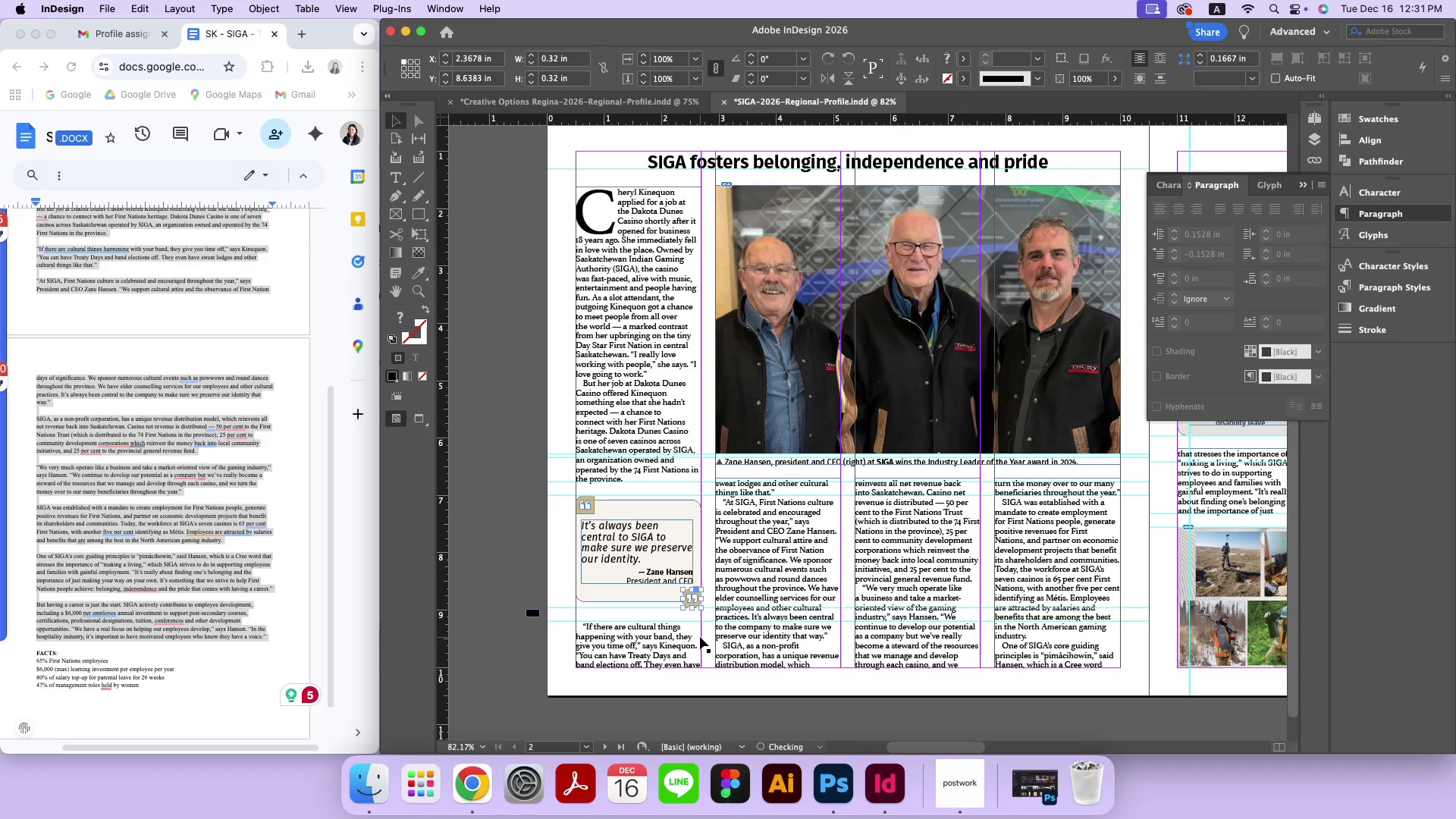 
left_click([700, 637])
 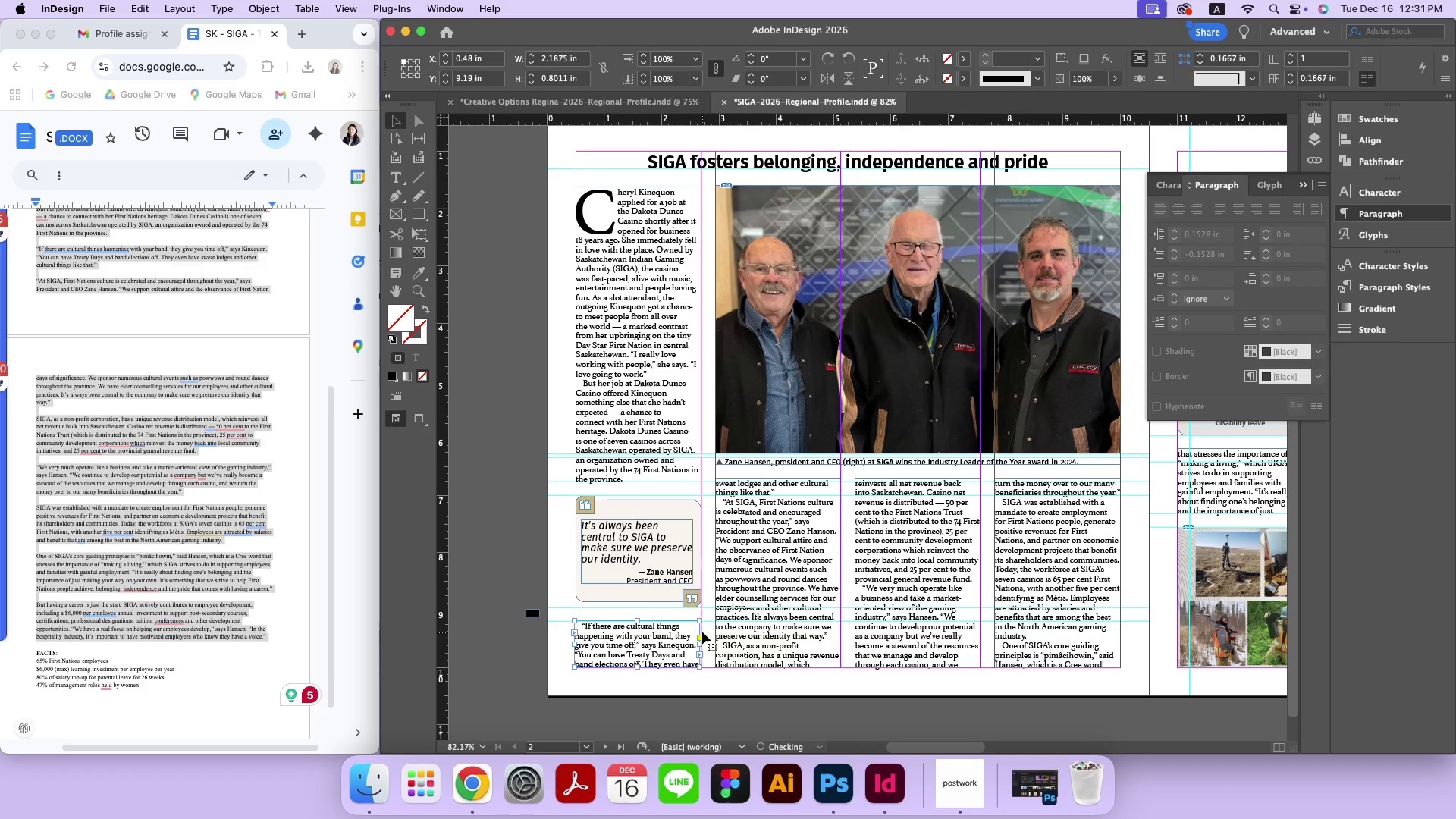 
key(Meta+Z)
 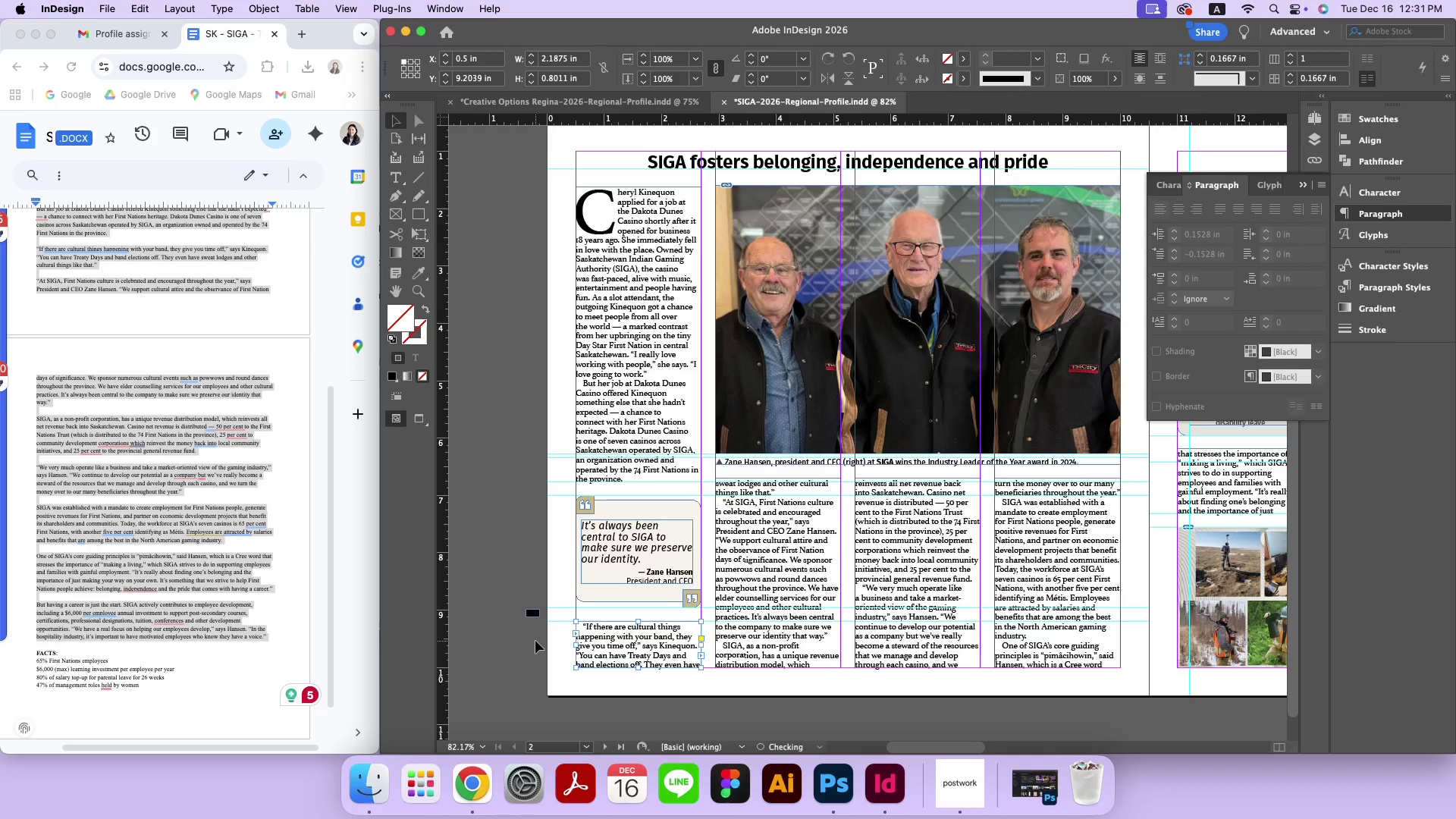 
left_click([535, 641])
 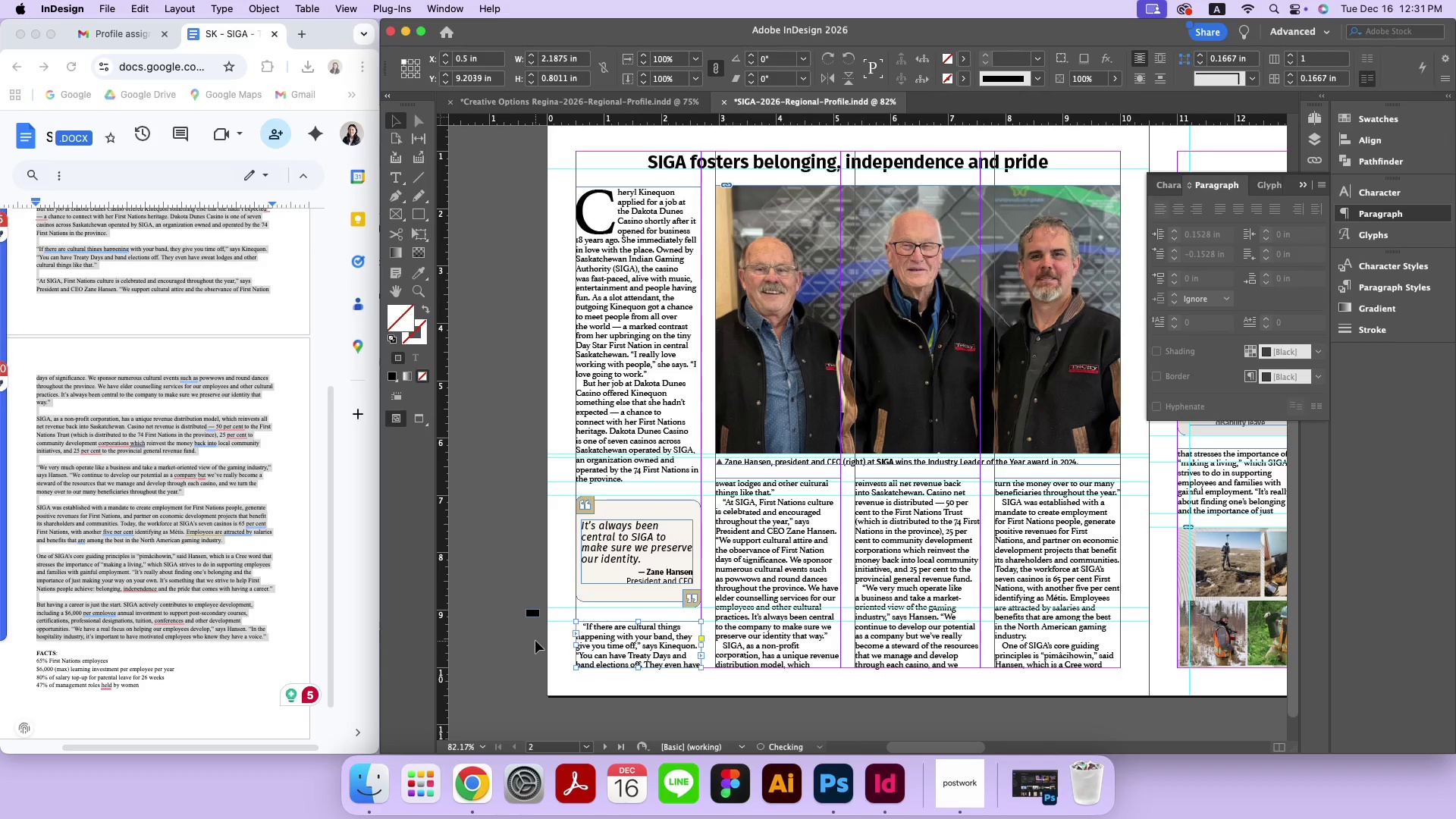 
left_click_drag(start_coordinate=[535, 616], to_coordinate=[677, 608])
 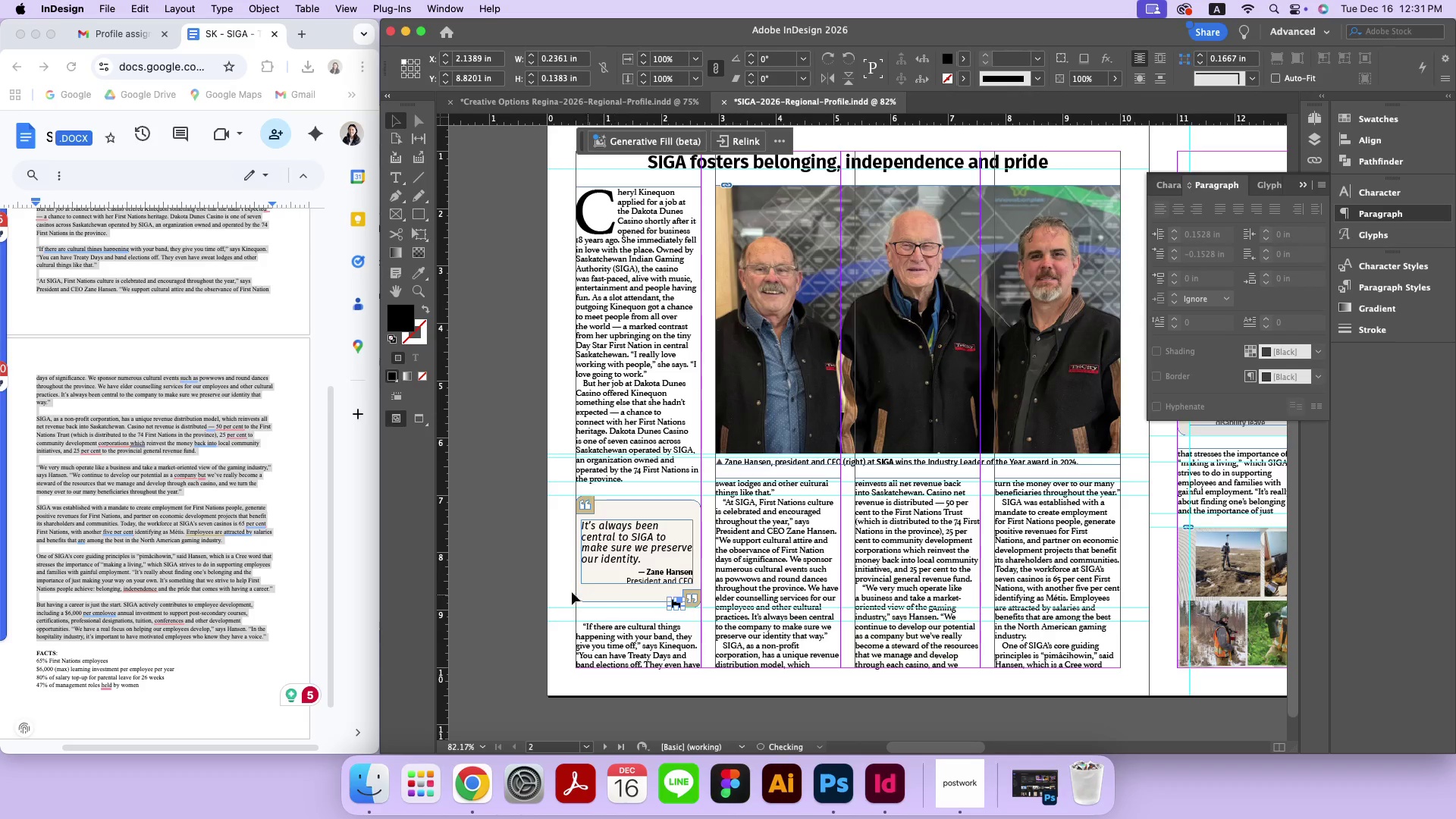 
left_click_drag(start_coordinate=[568, 591], to_coordinate=[600, 598])
 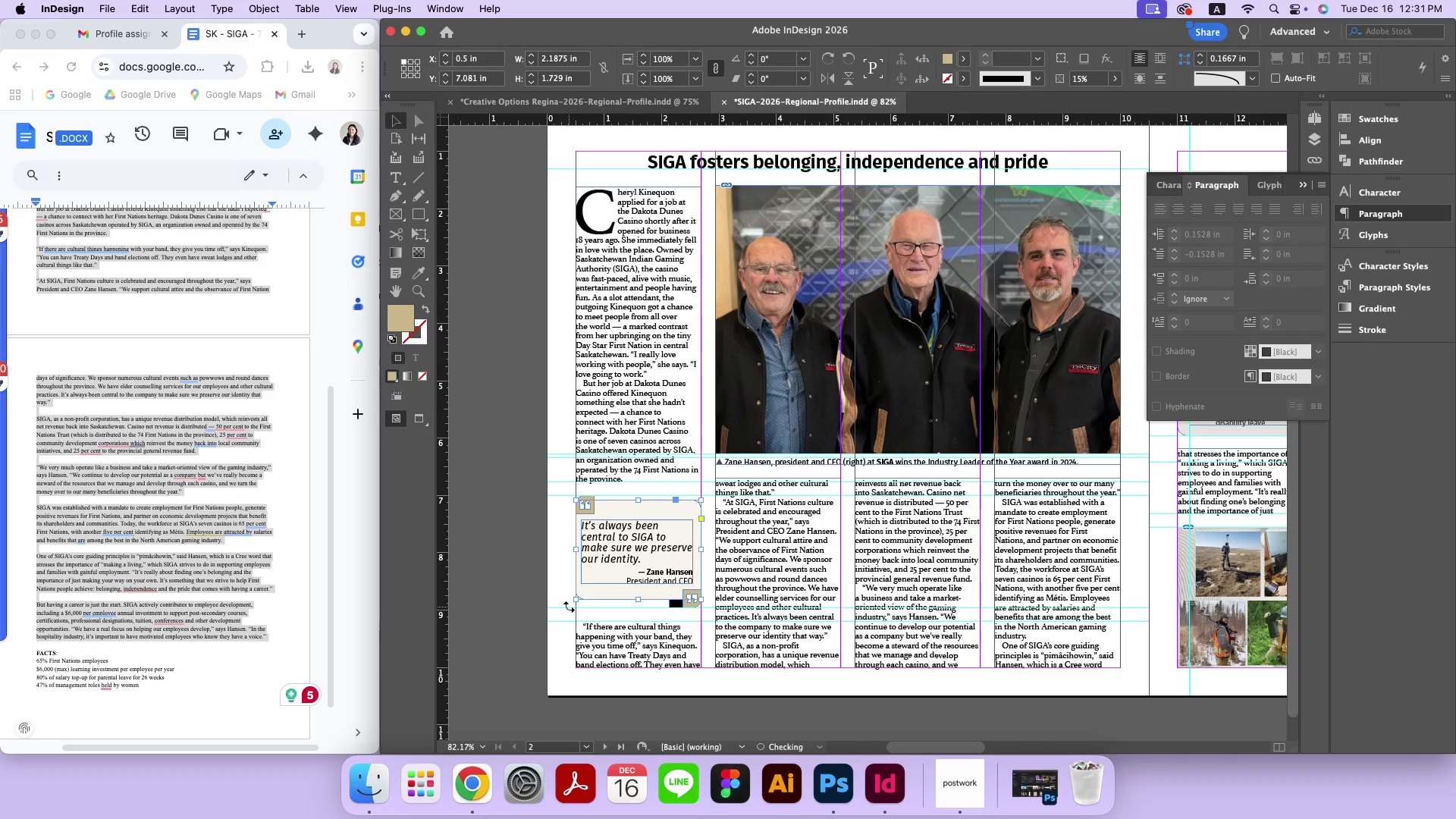 
left_click([565, 595])
 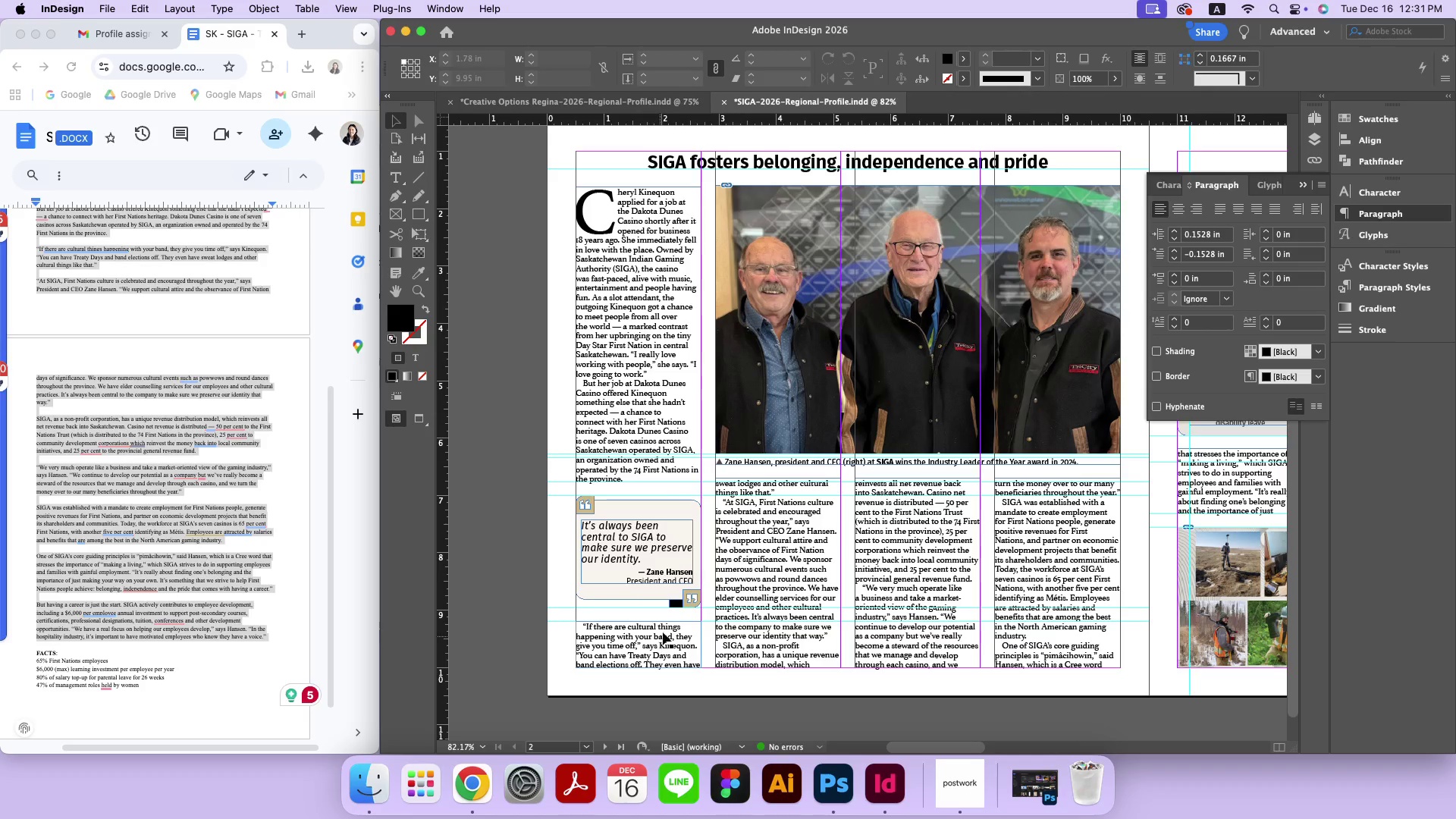 
left_click_drag(start_coordinate=[676, 602], to_coordinate=[687, 585])
 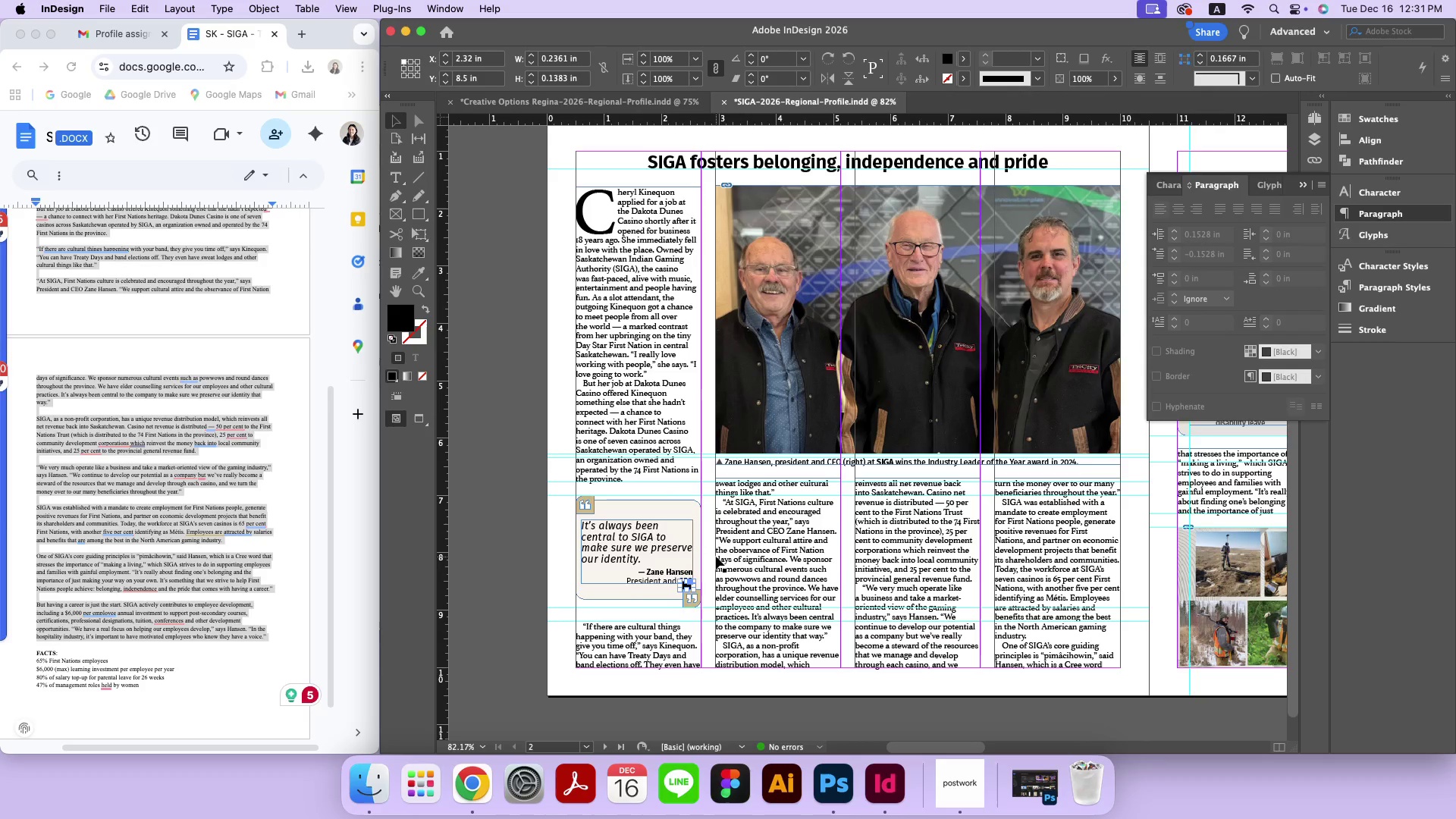 
left_click([712, 558])
 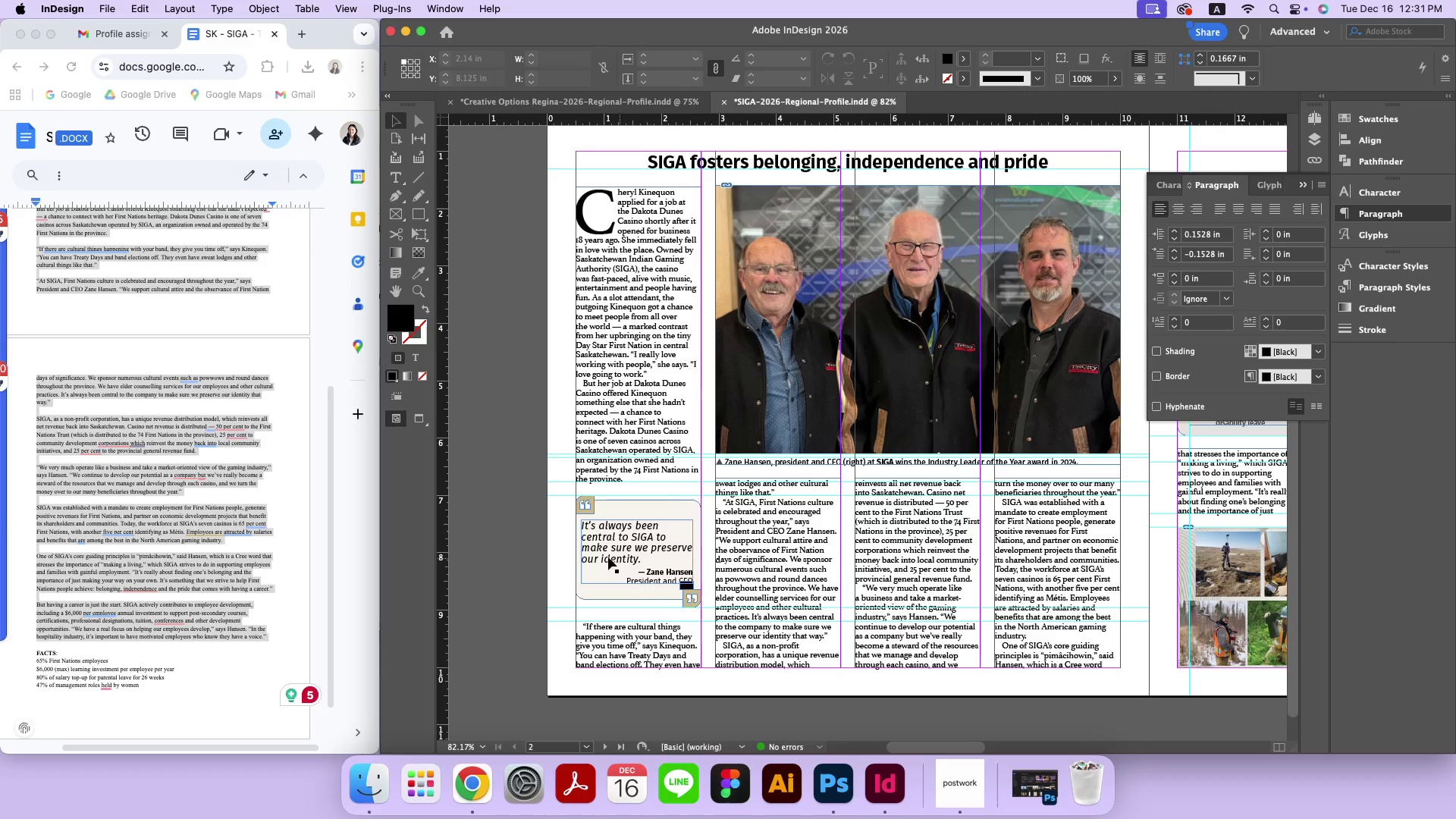 
left_click_drag(start_coordinate=[571, 551], to_coordinate=[592, 560])
 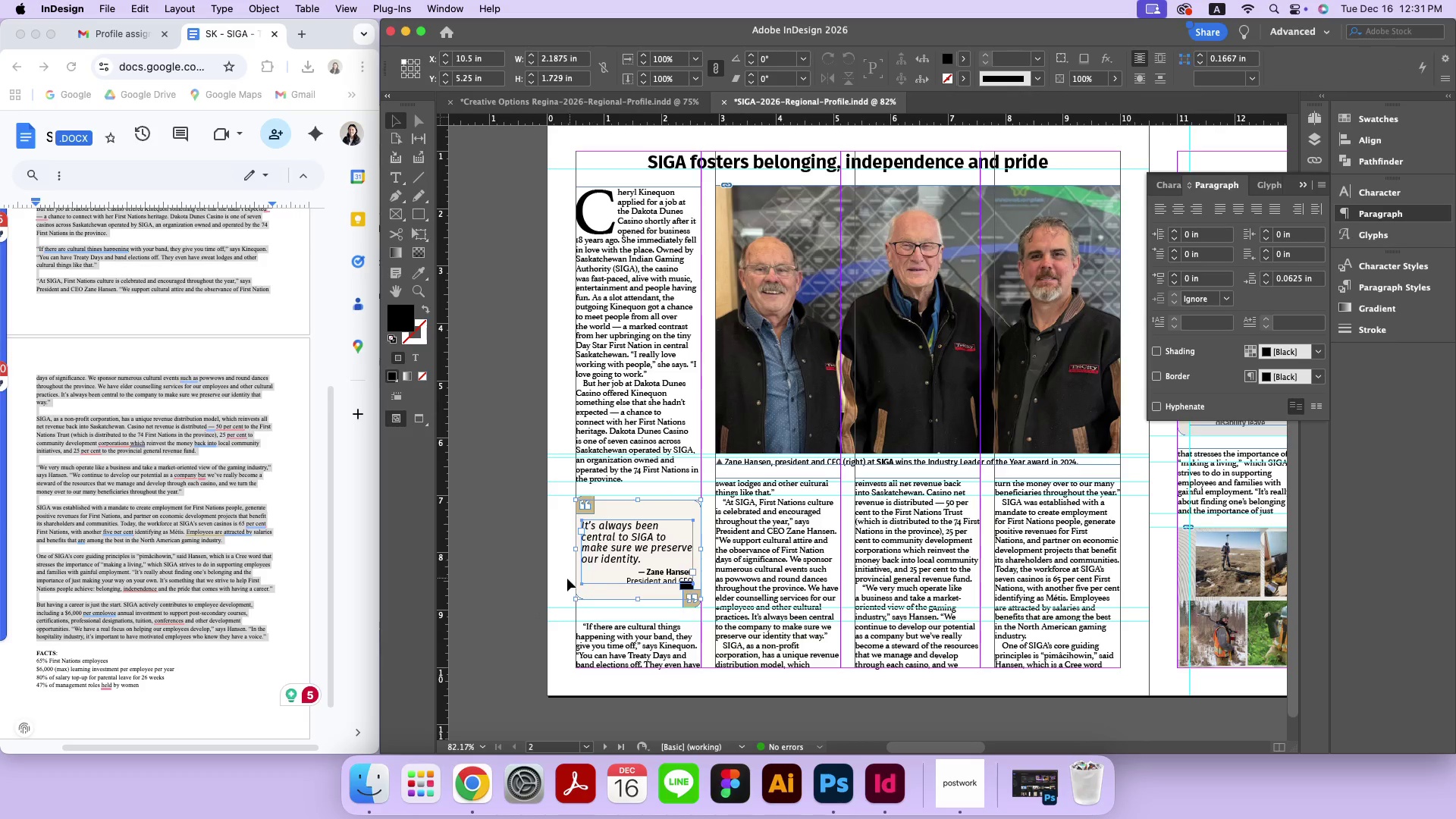 
hold_key(key=ShiftLeft, duration=0.94)
left_click_drag(start_coordinate=[560, 583], to_coordinate=[577, 598])
 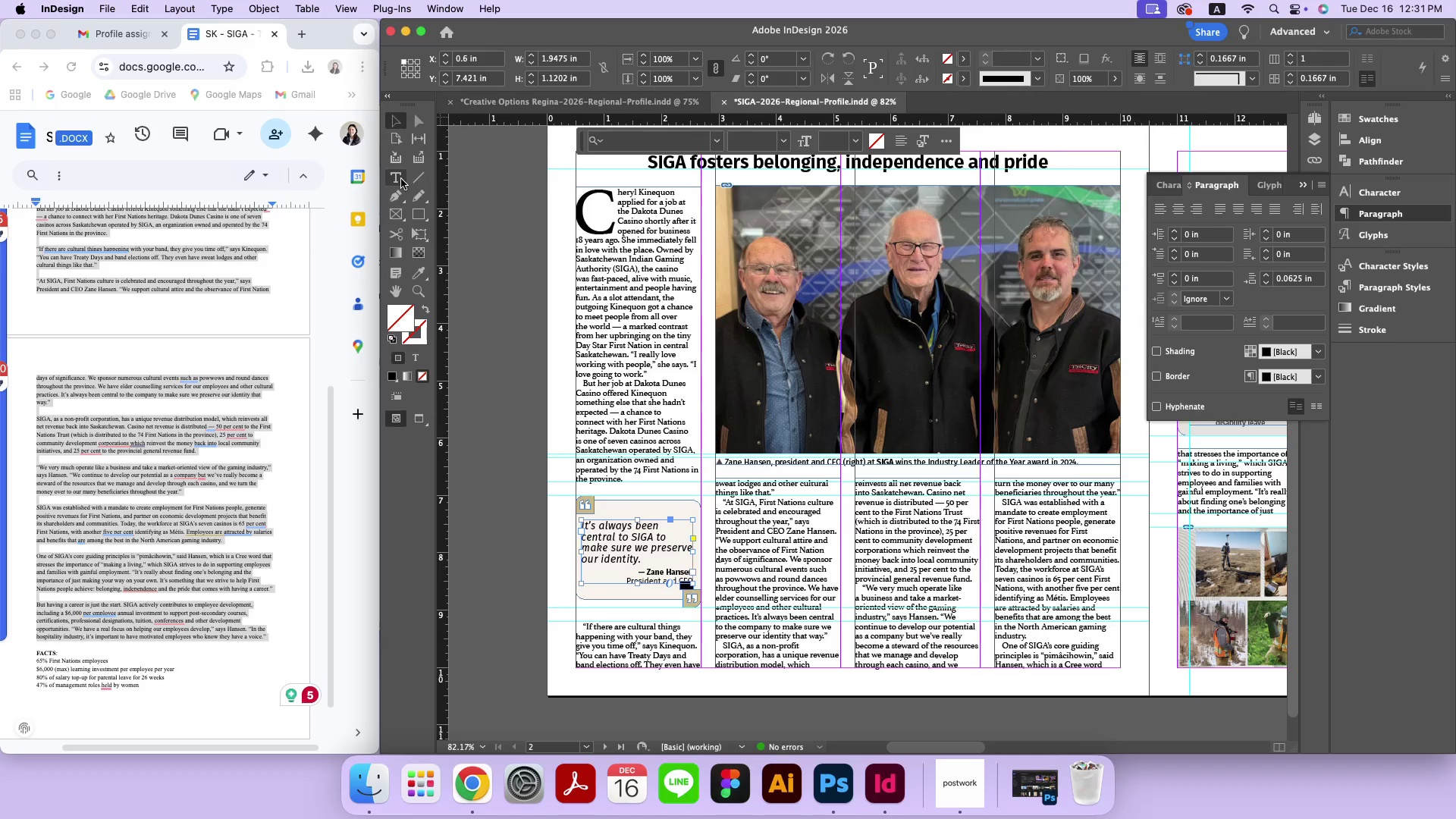 
left_click([400, 184])
 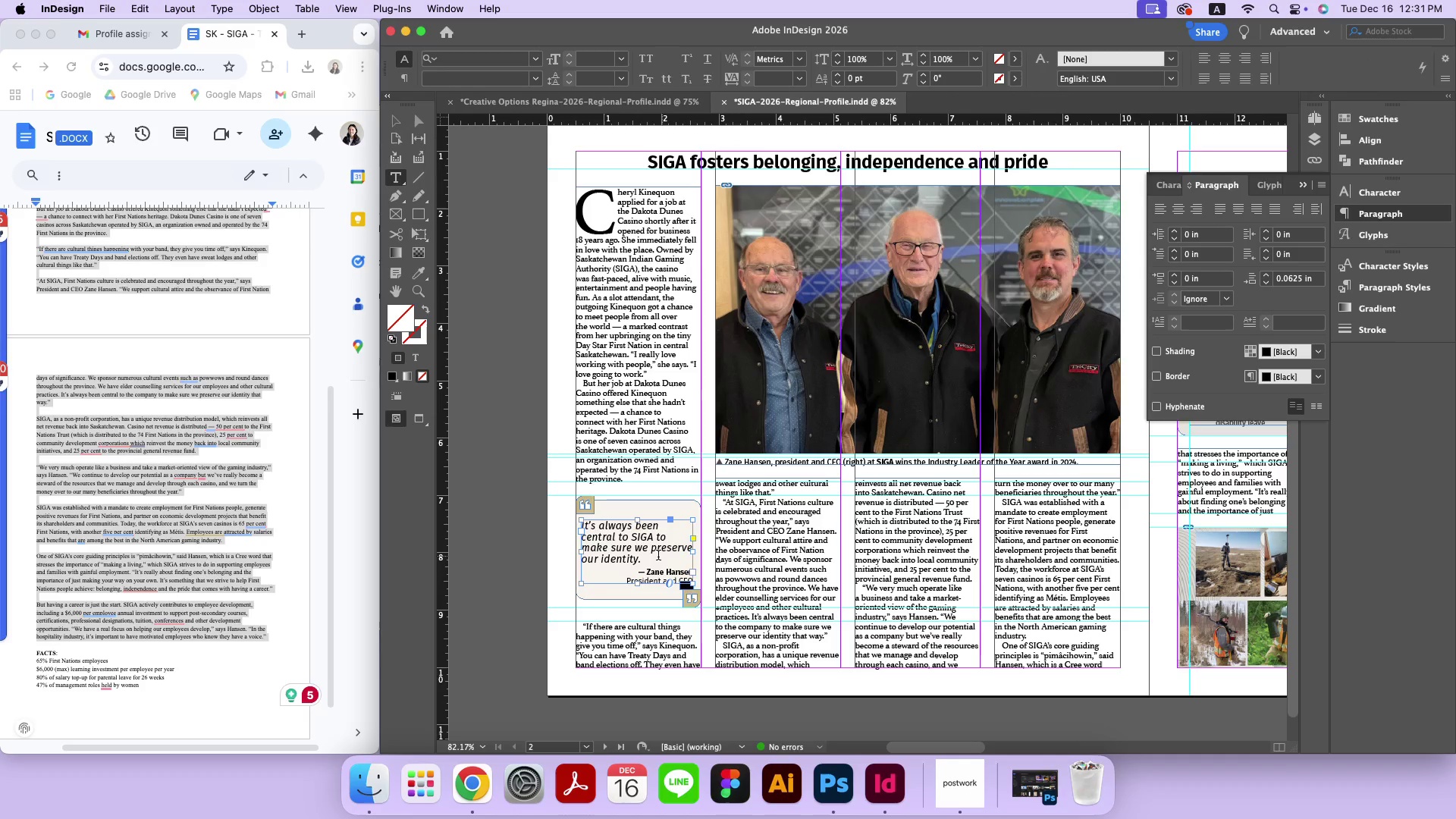 
left_click_drag(start_coordinate=[652, 561], to_coordinate=[573, 516])
 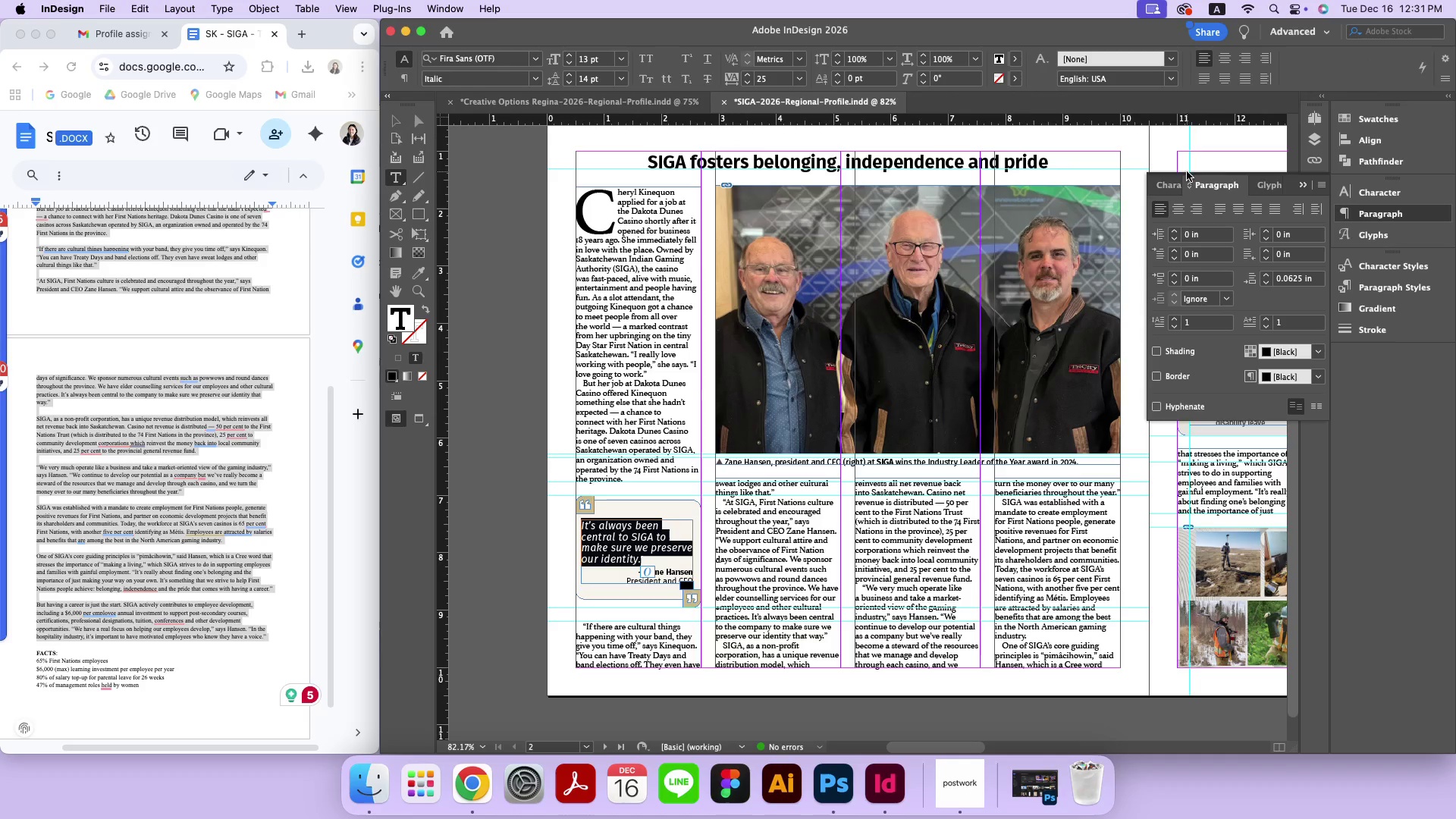 
left_click([1161, 178])
 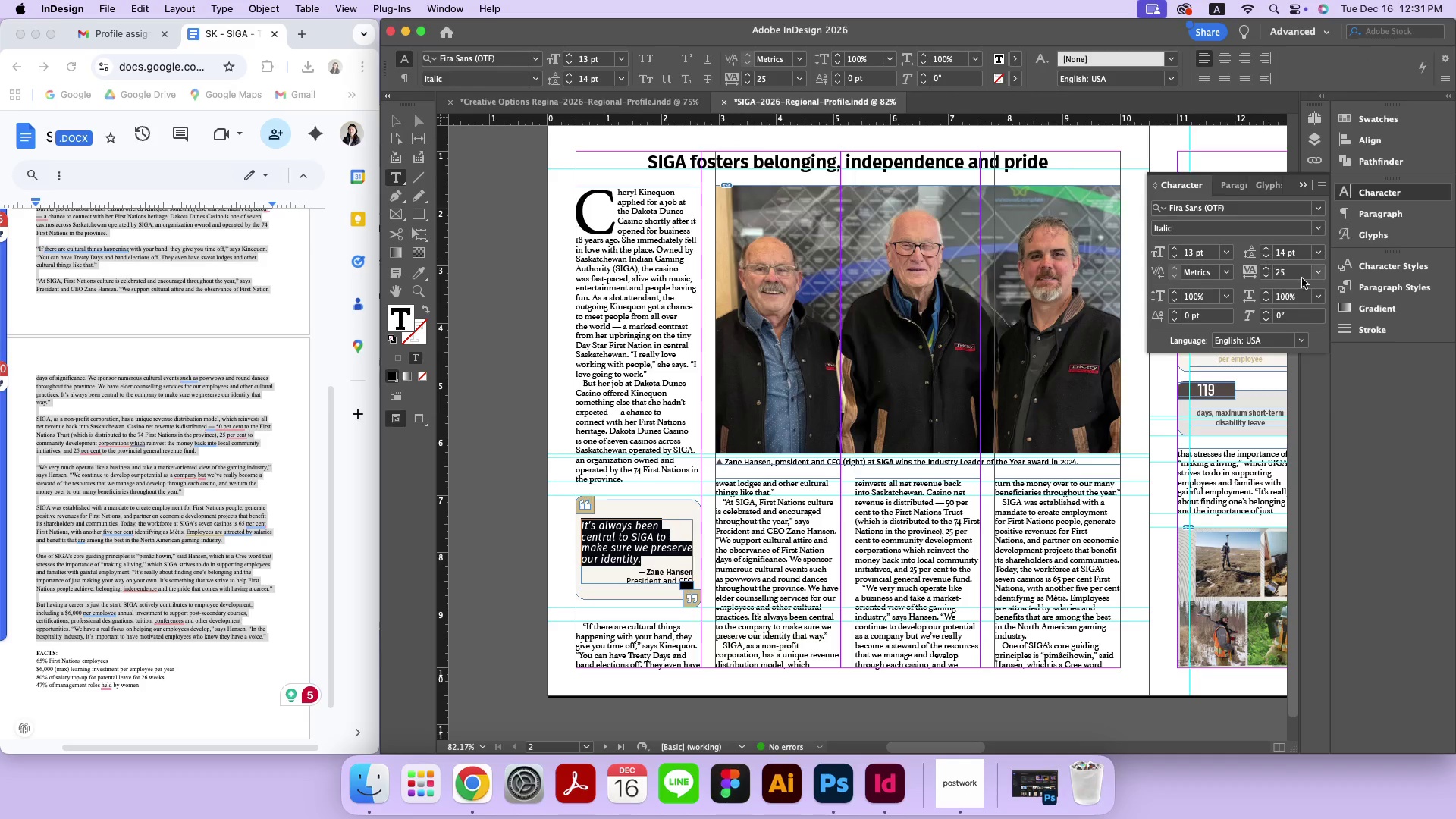 
left_click([1317, 272])
 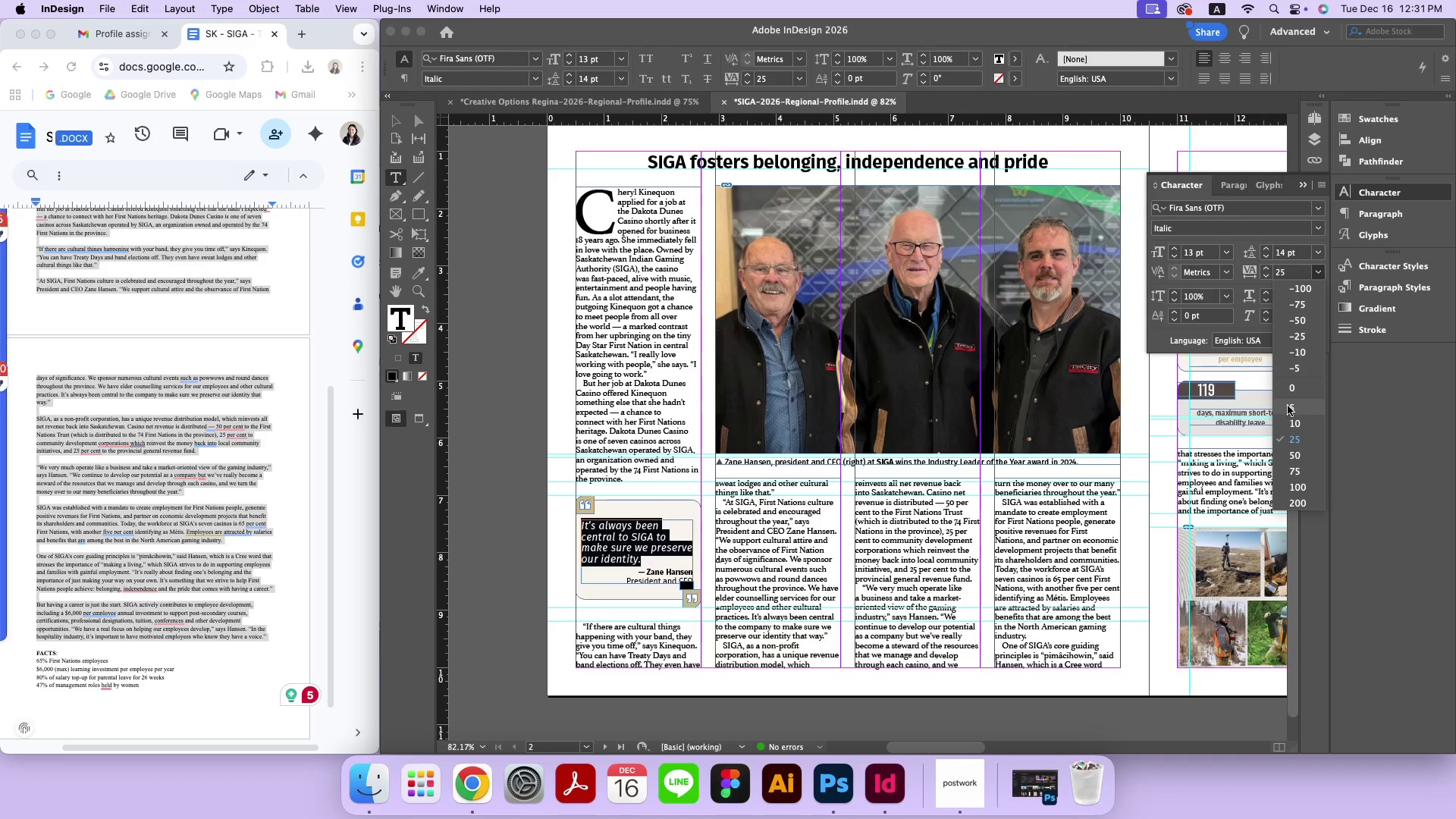 
left_click([1291, 392])
 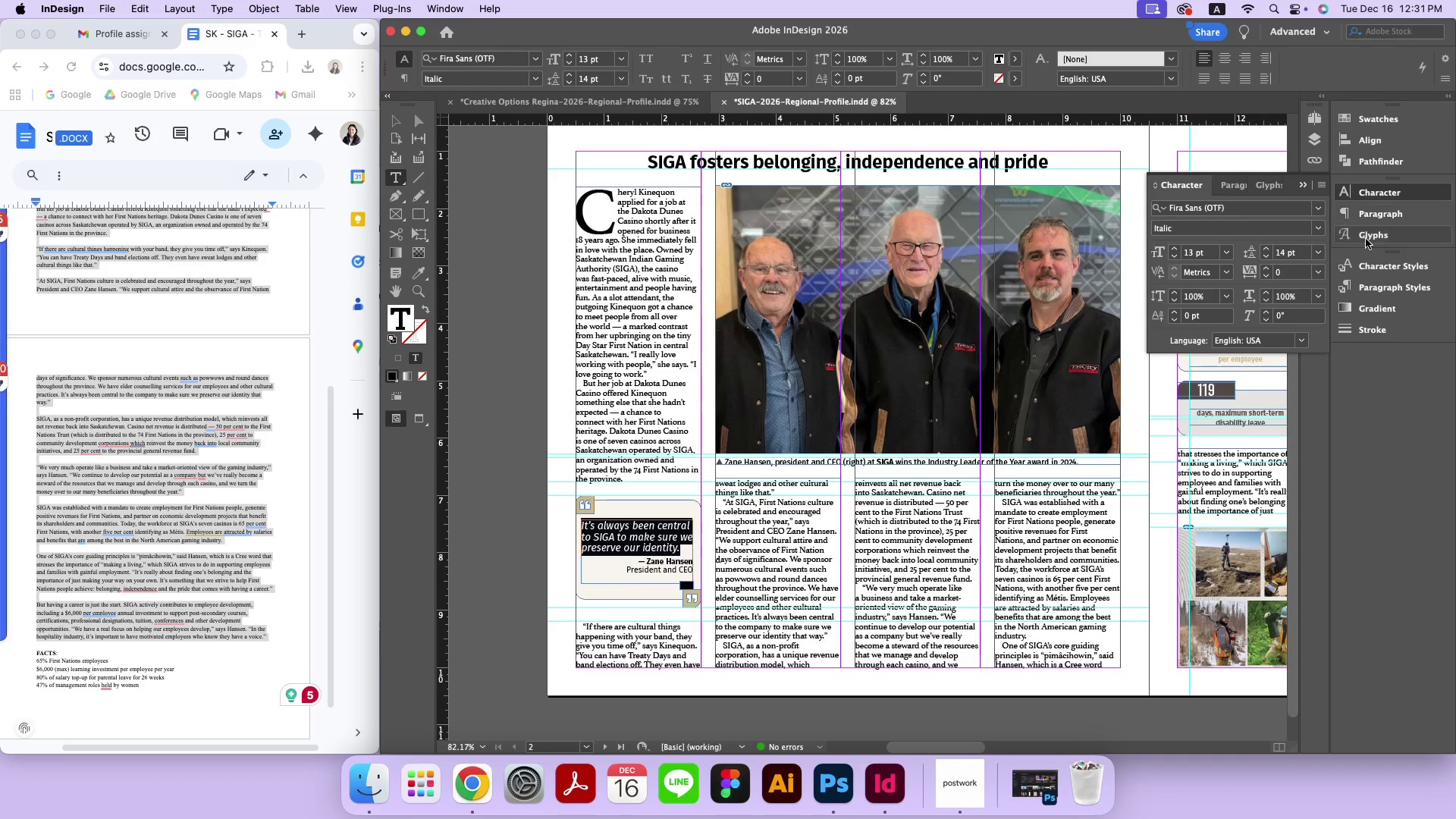 
left_click([1267, 249])
 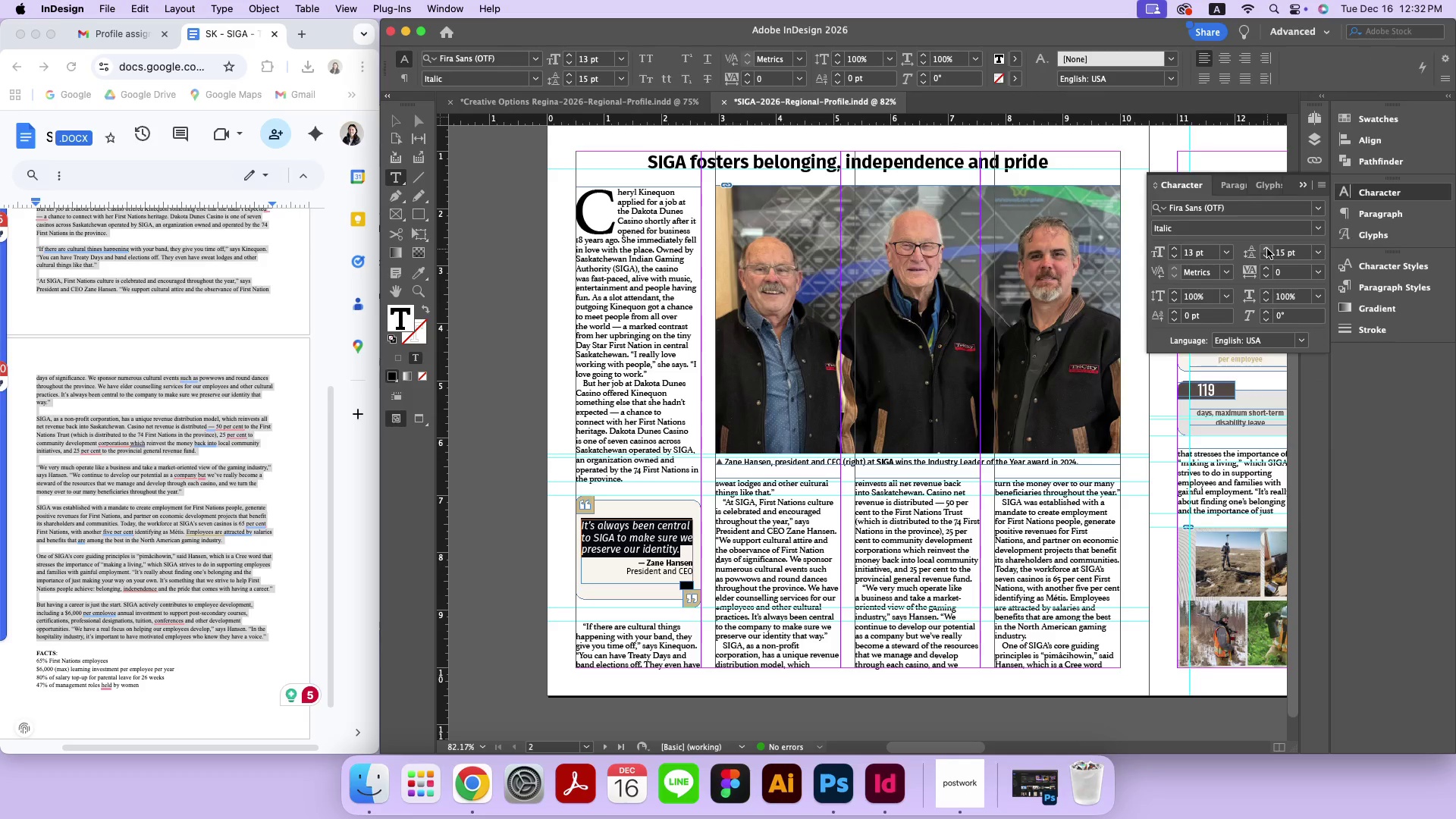 
left_click([1267, 249])
 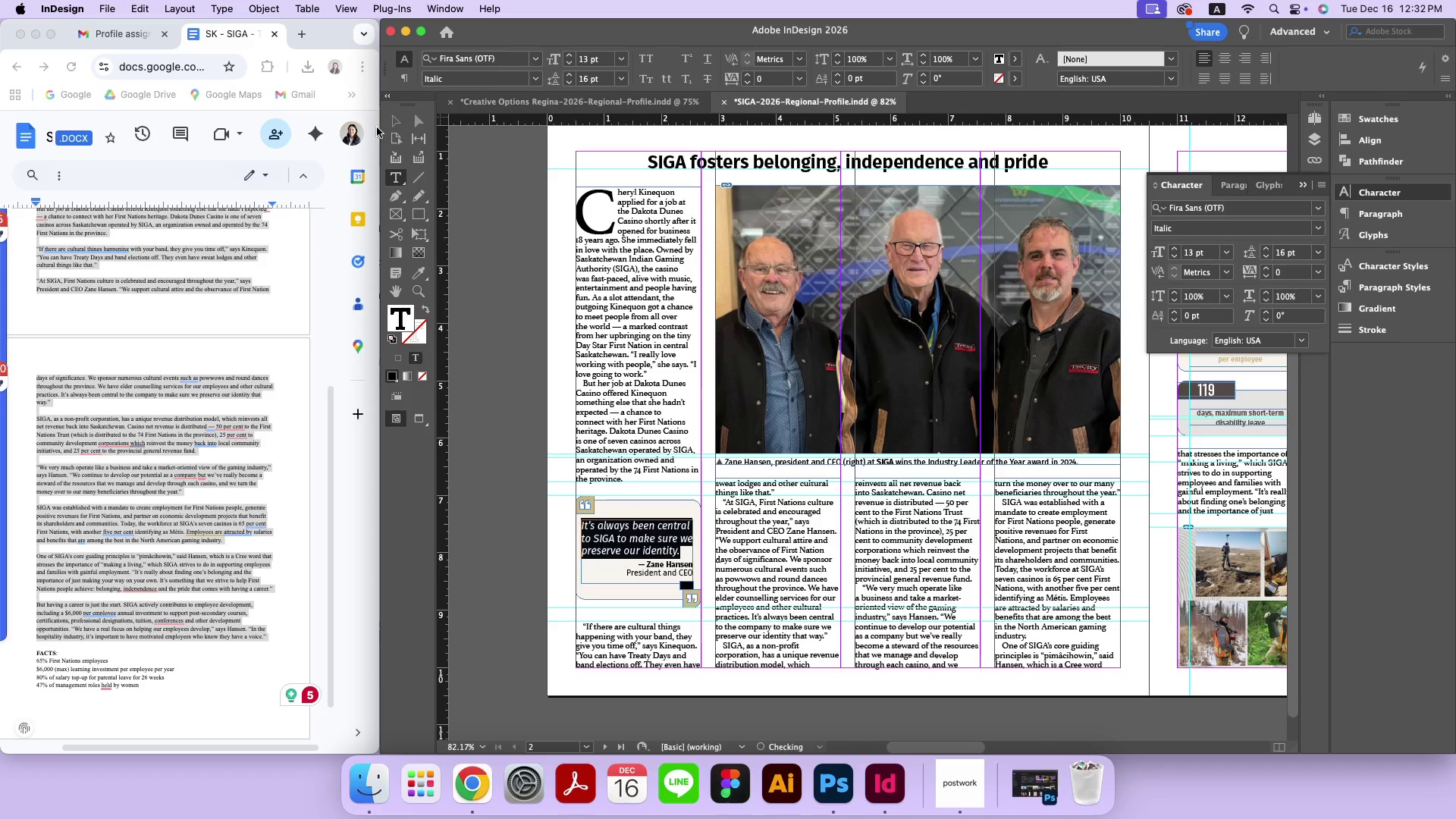 
double_click([504, 284])
 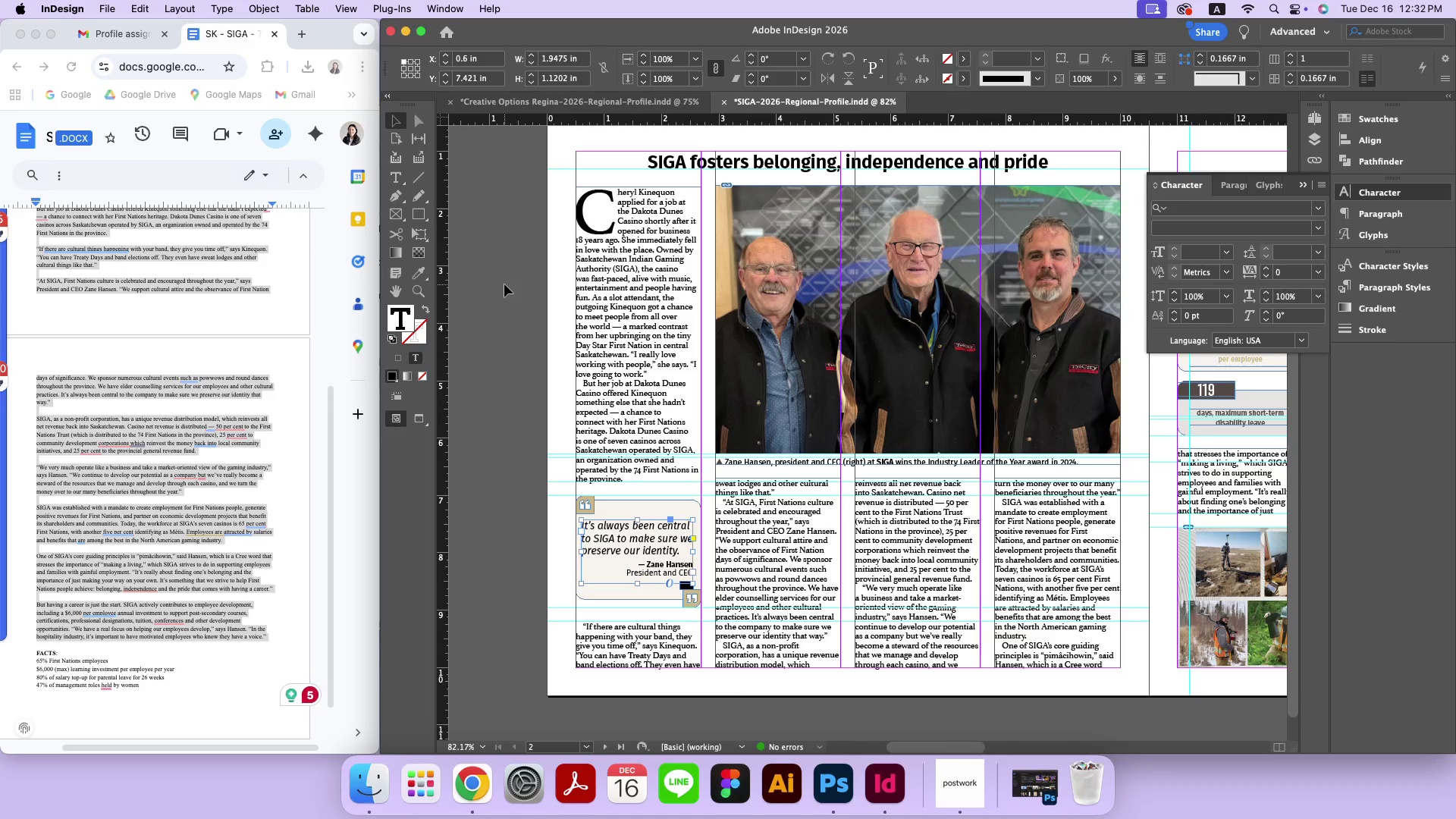 
type(ww)
 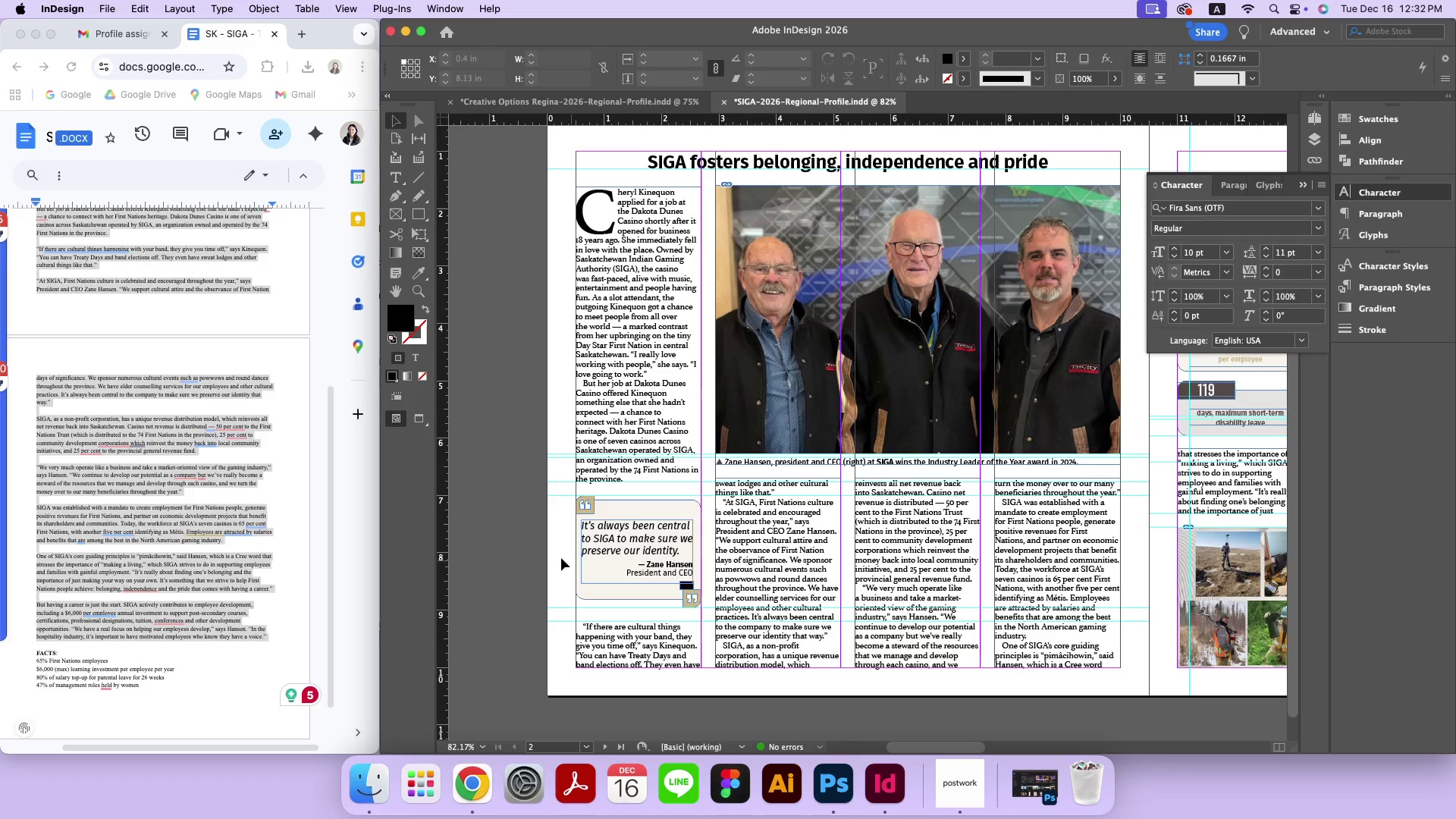 
left_click_drag(start_coordinate=[538, 554], to_coordinate=[637, 583])
 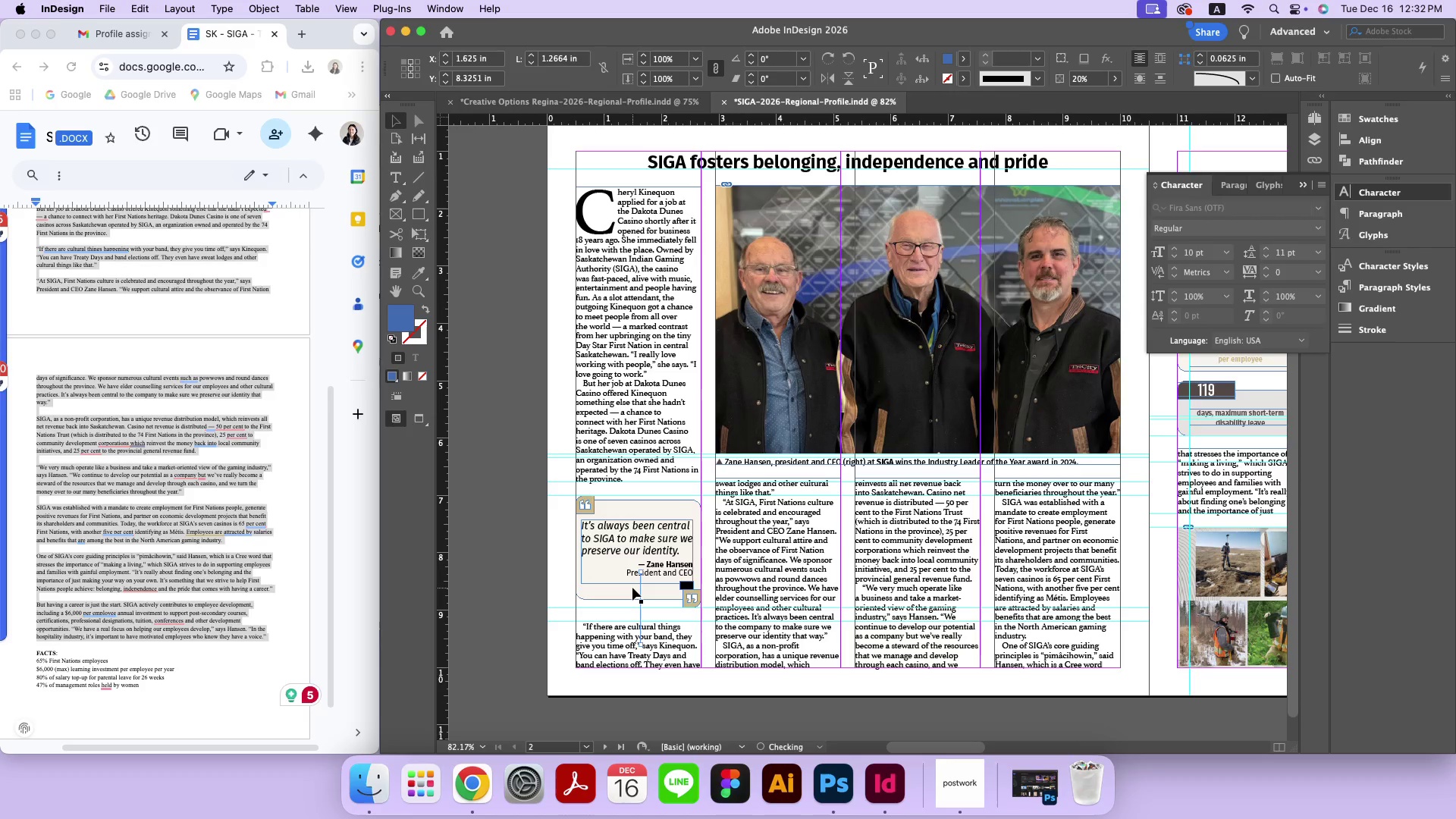 
key(Shift+ShiftLeft)
 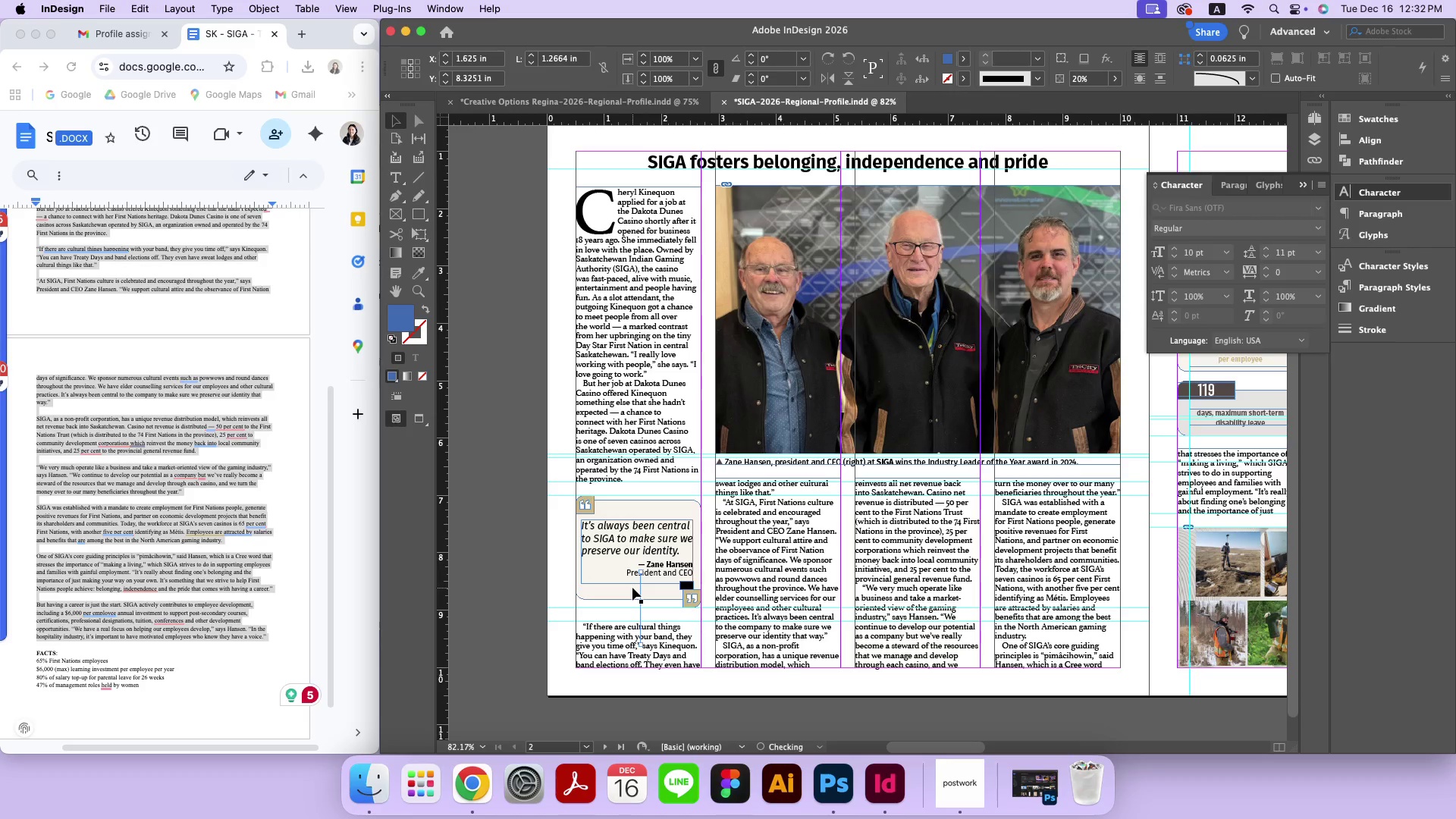 
key(Meta+CommandLeft)
 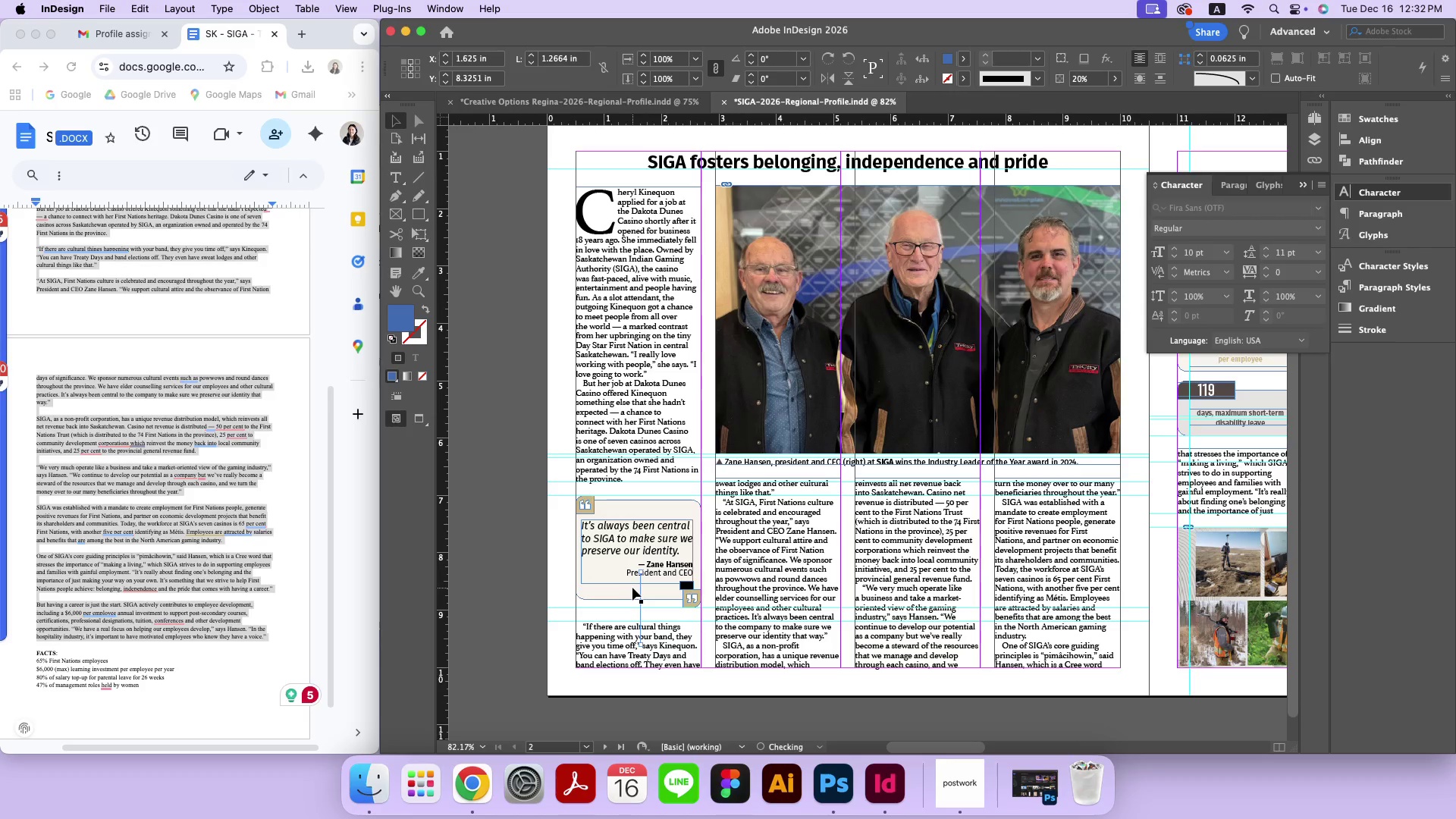 
key(Meta+Z)
 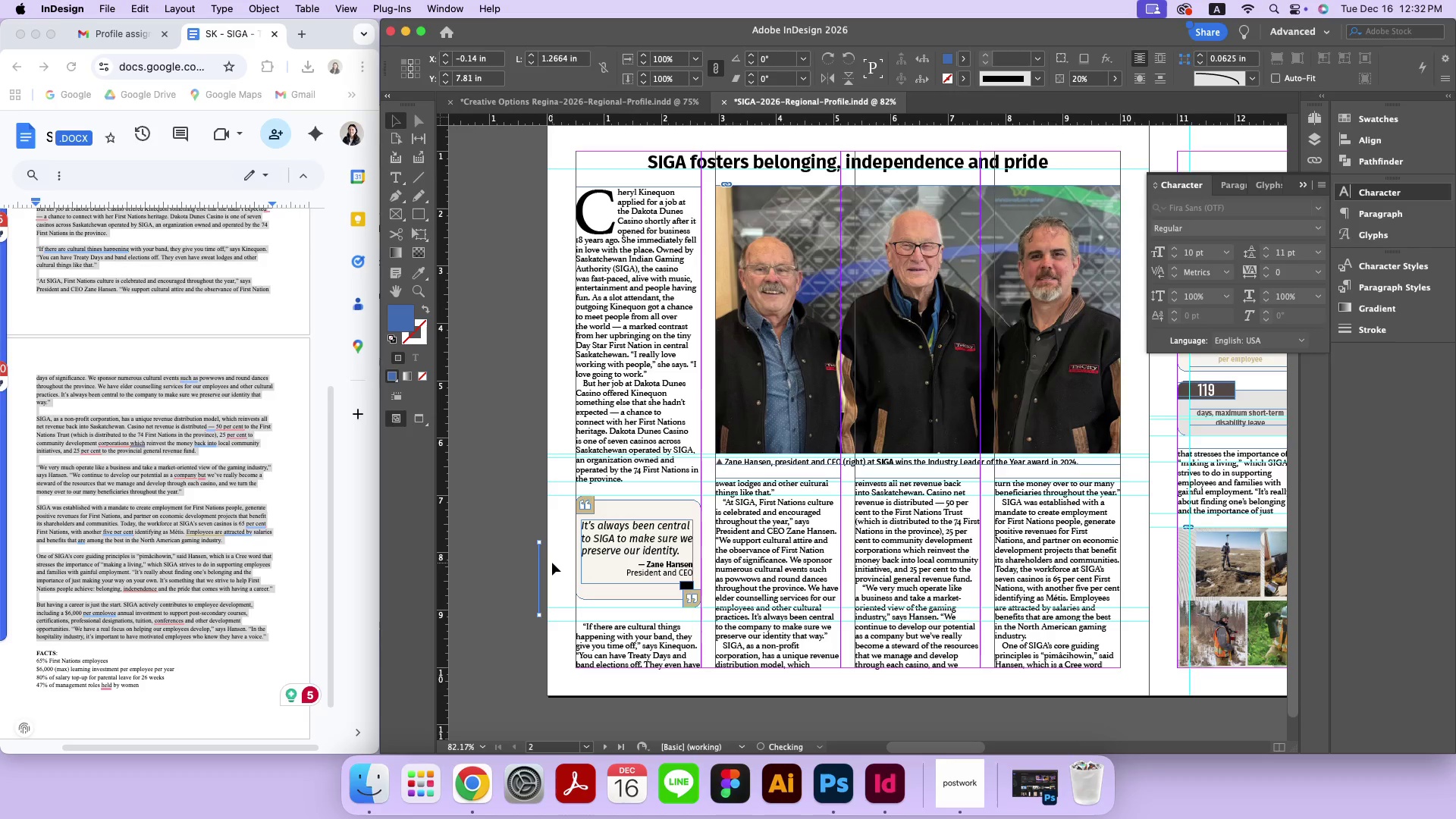 
key(Meta+Z)
 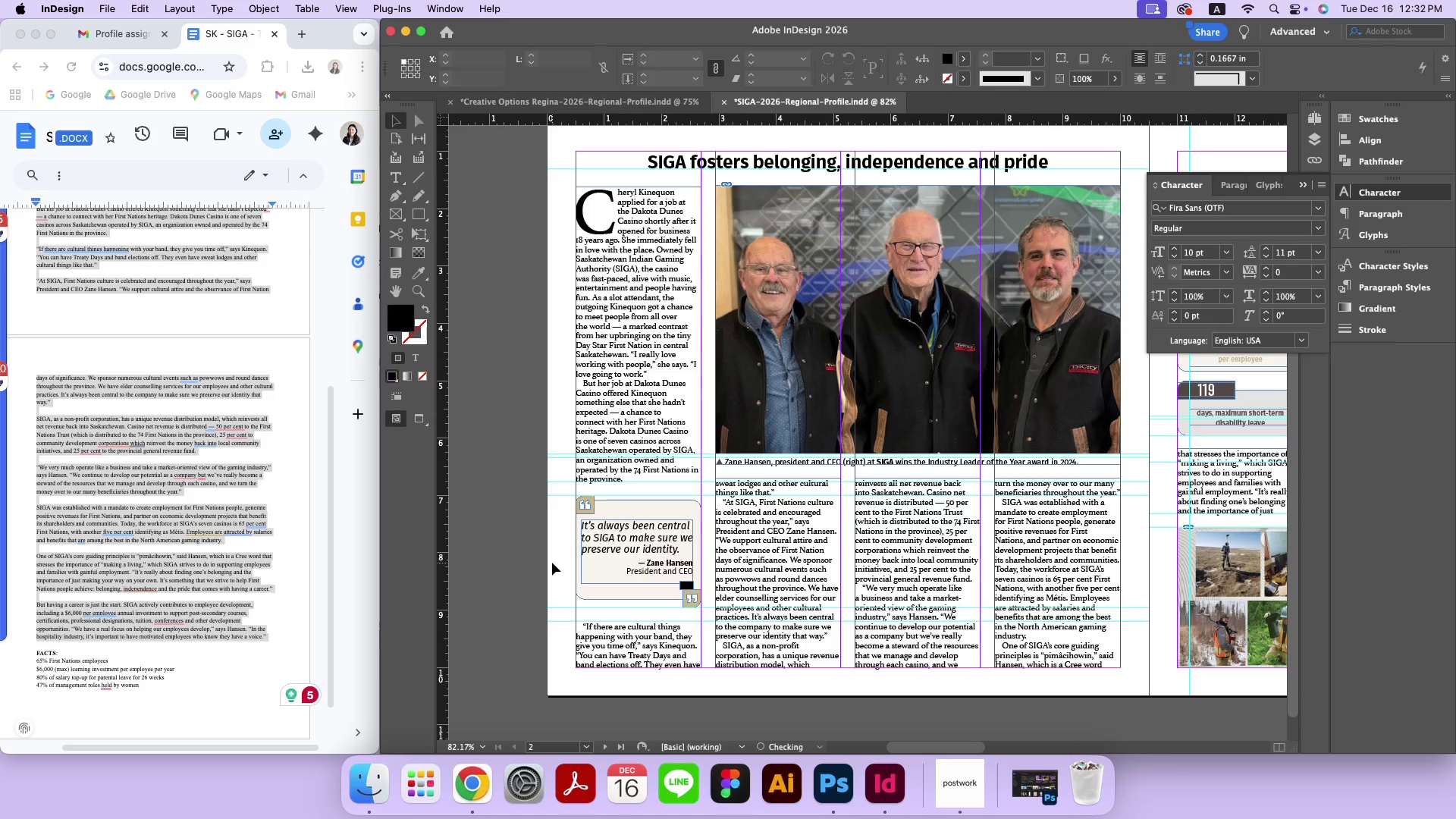 
left_click_drag(start_coordinate=[552, 563], to_coordinate=[607, 579])
 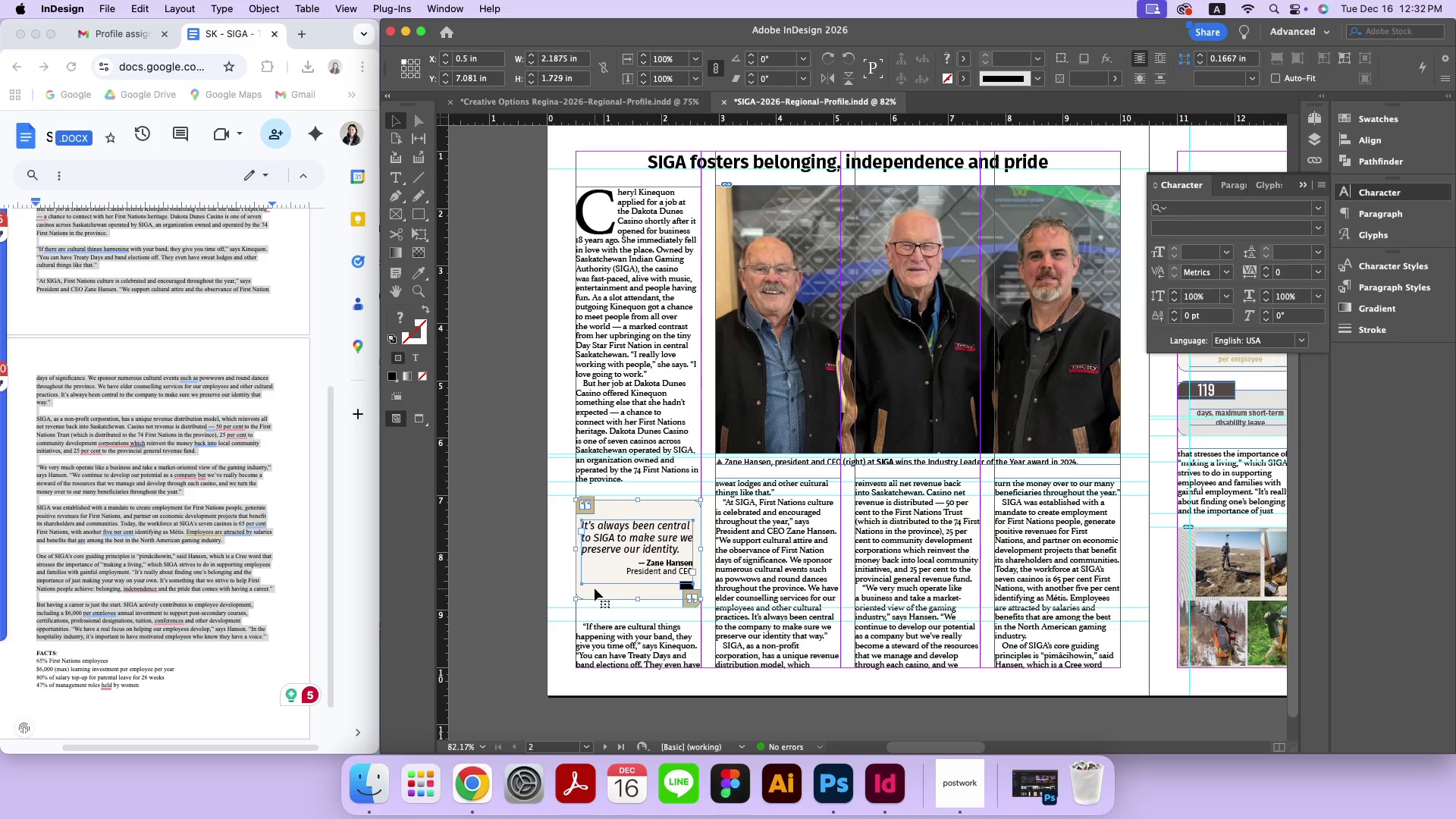 
left_click([542, 573])
 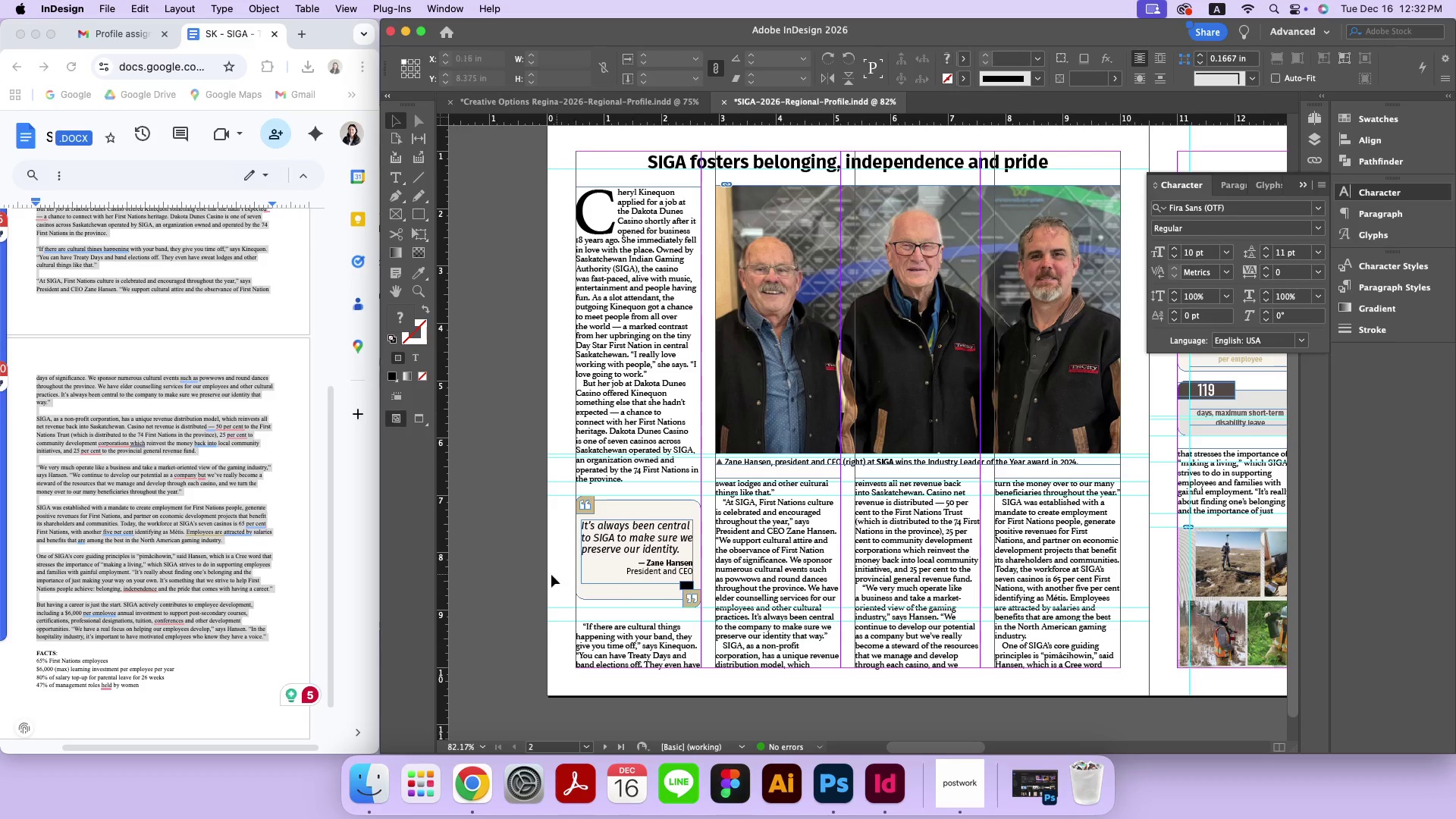 
left_click_drag(start_coordinate=[536, 573], to_coordinate=[592, 574])
 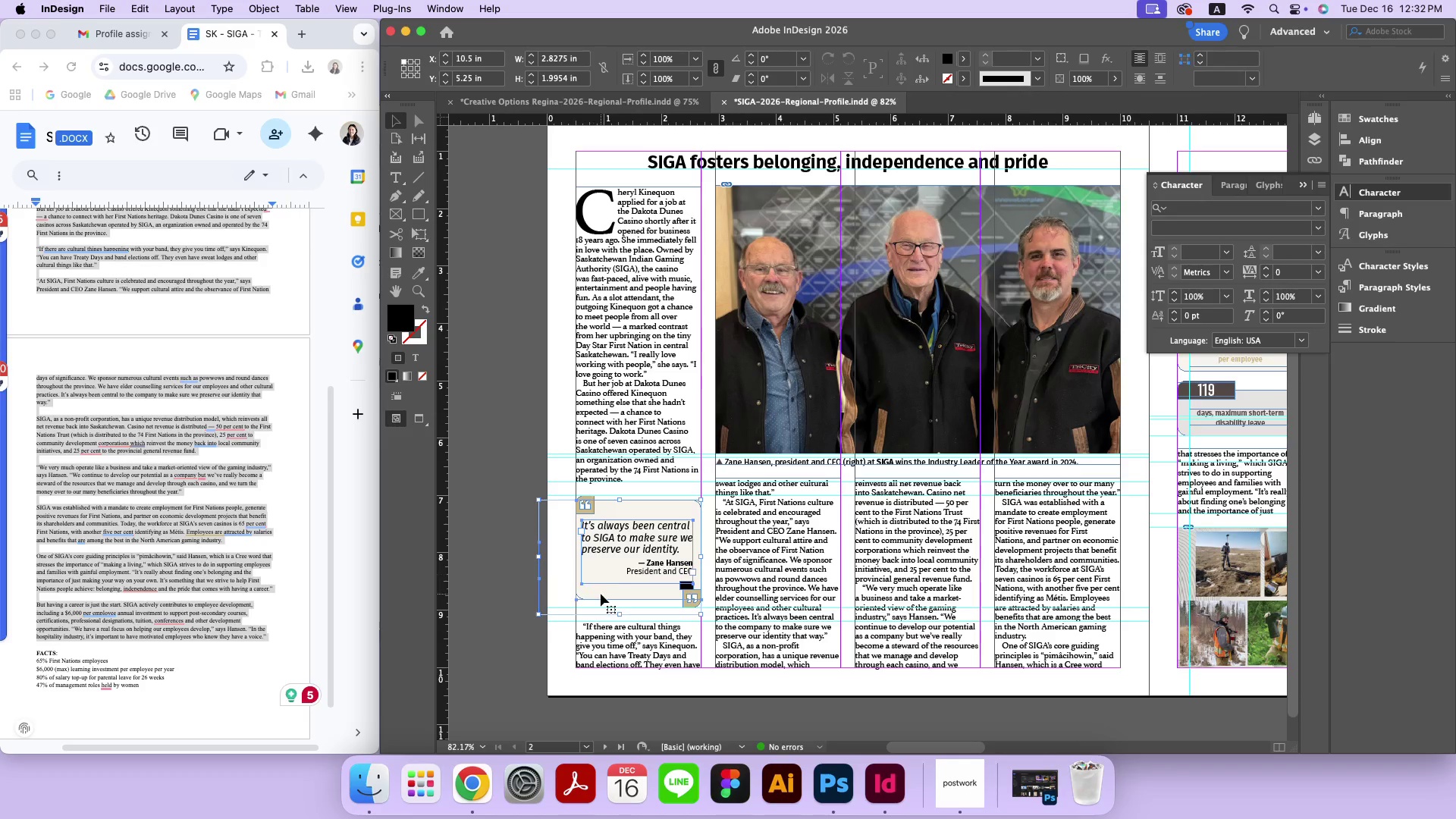 
hold_key(key=ShiftLeft, duration=1.33)
left_click([601, 594])
 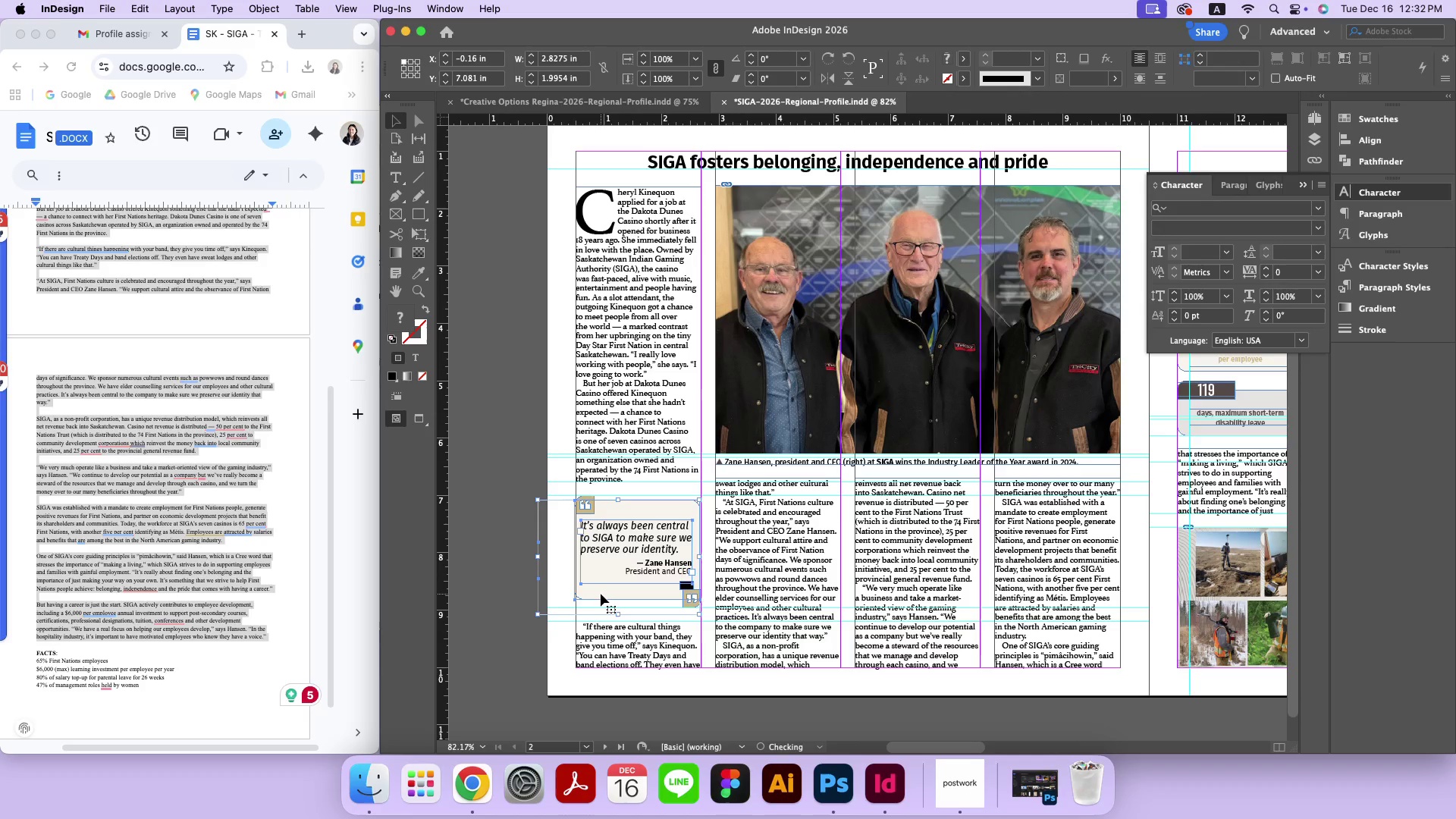 
key(Meta+CommandLeft)
 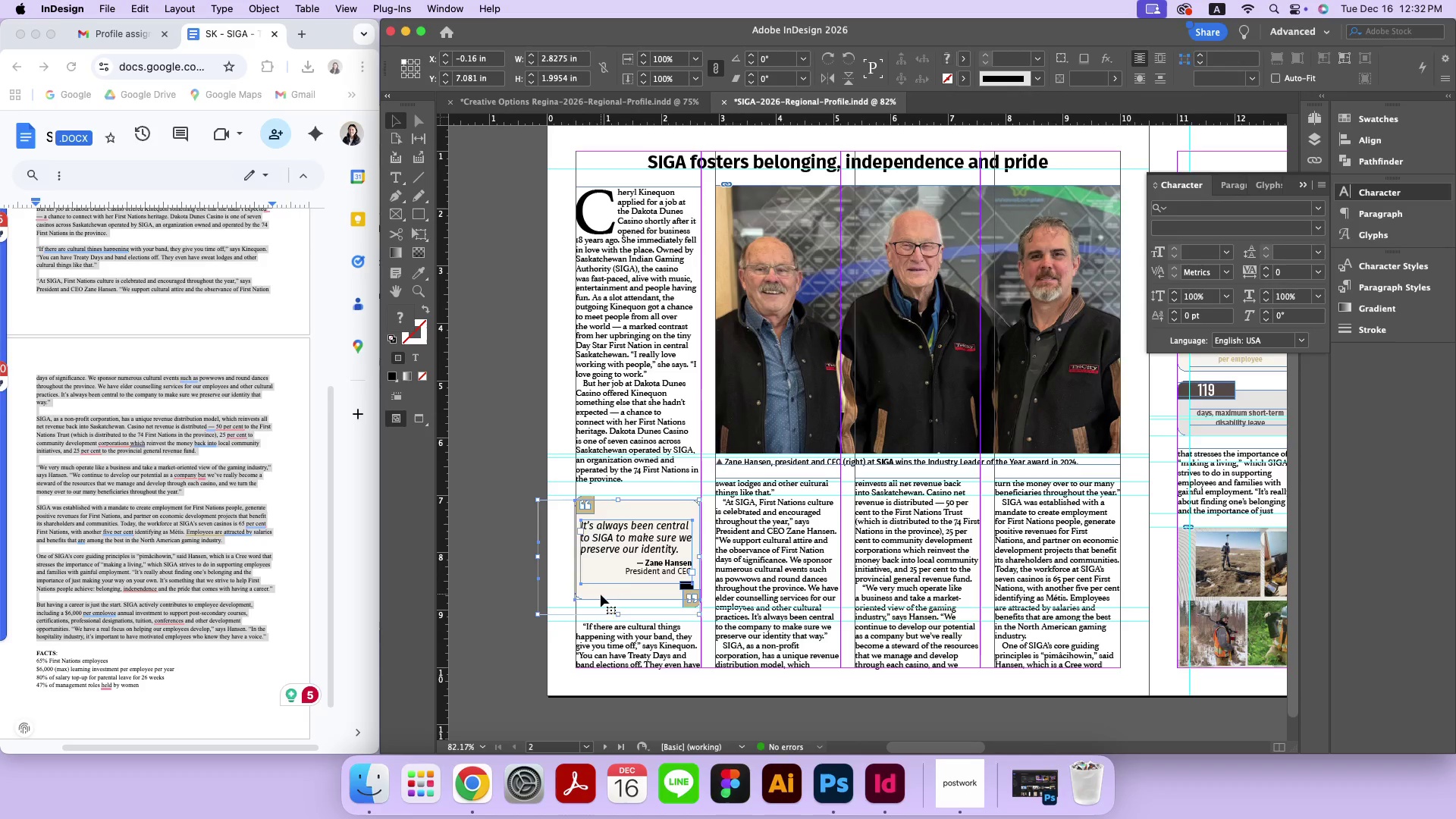 
key(Meta+Z)
 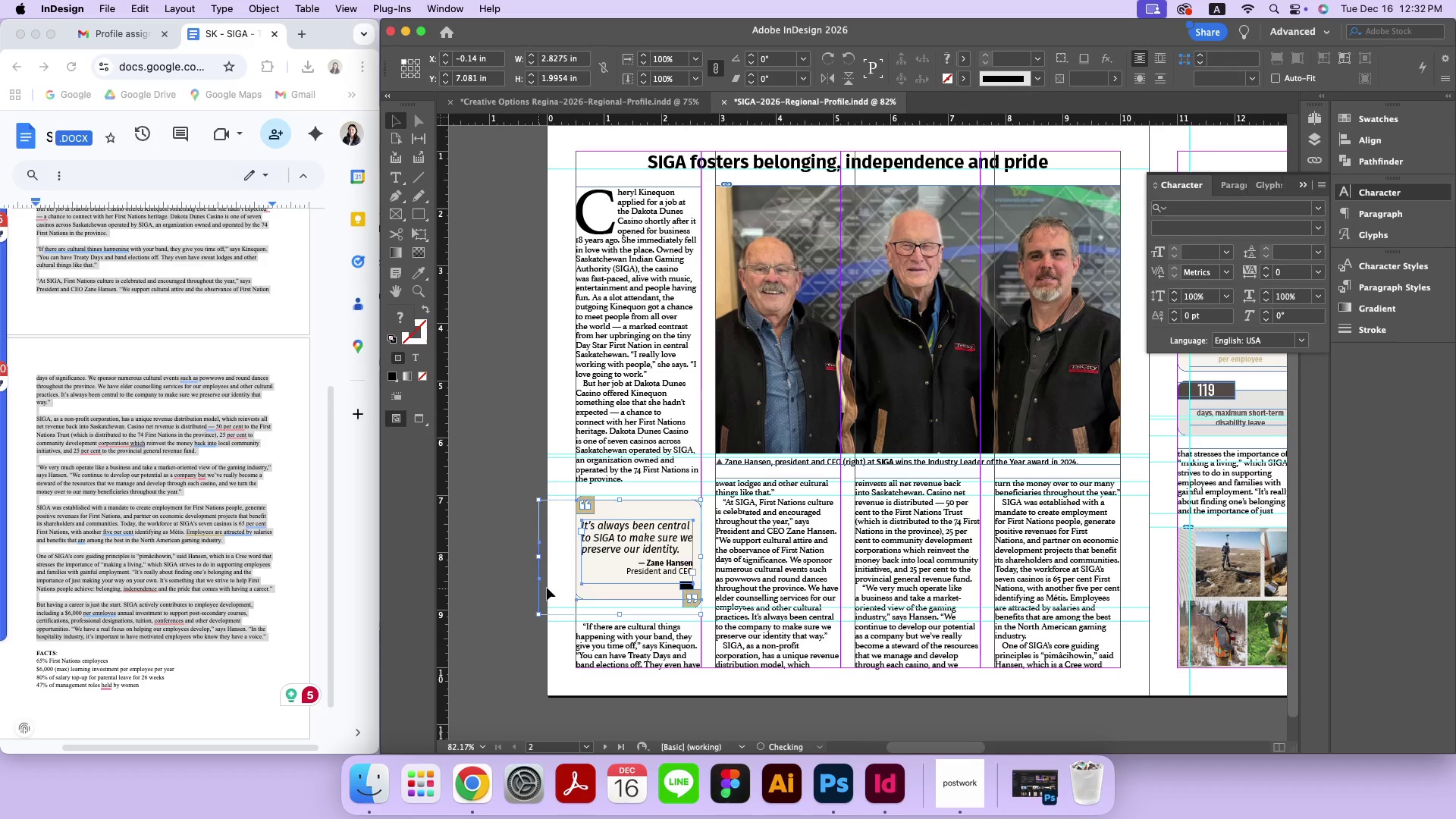 
hold_key(key=ShiftLeft, duration=0.64)
left_click_drag(start_coordinate=[557, 588], to_coordinate=[586, 598])
 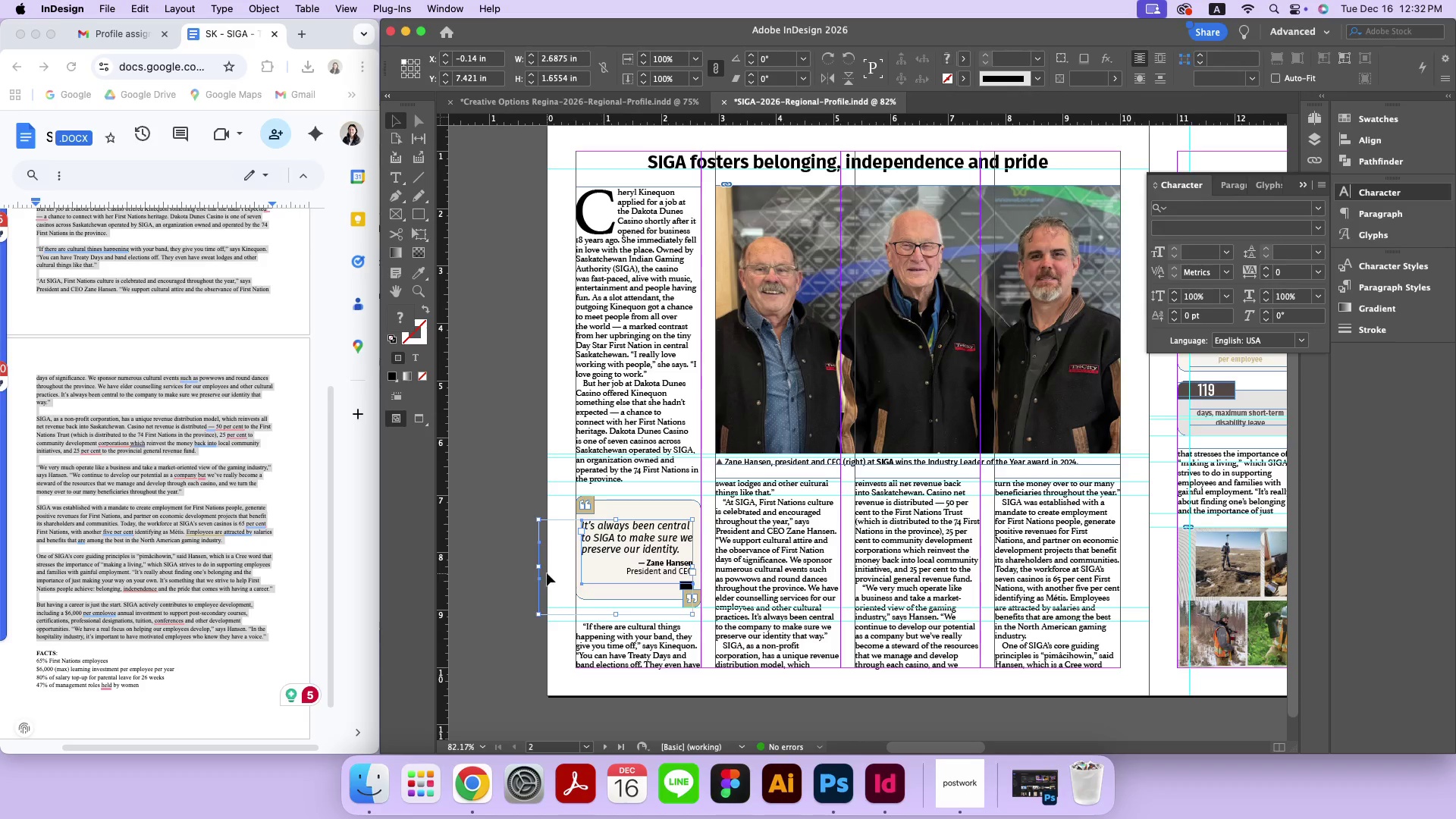 
left_click([510, 557])
 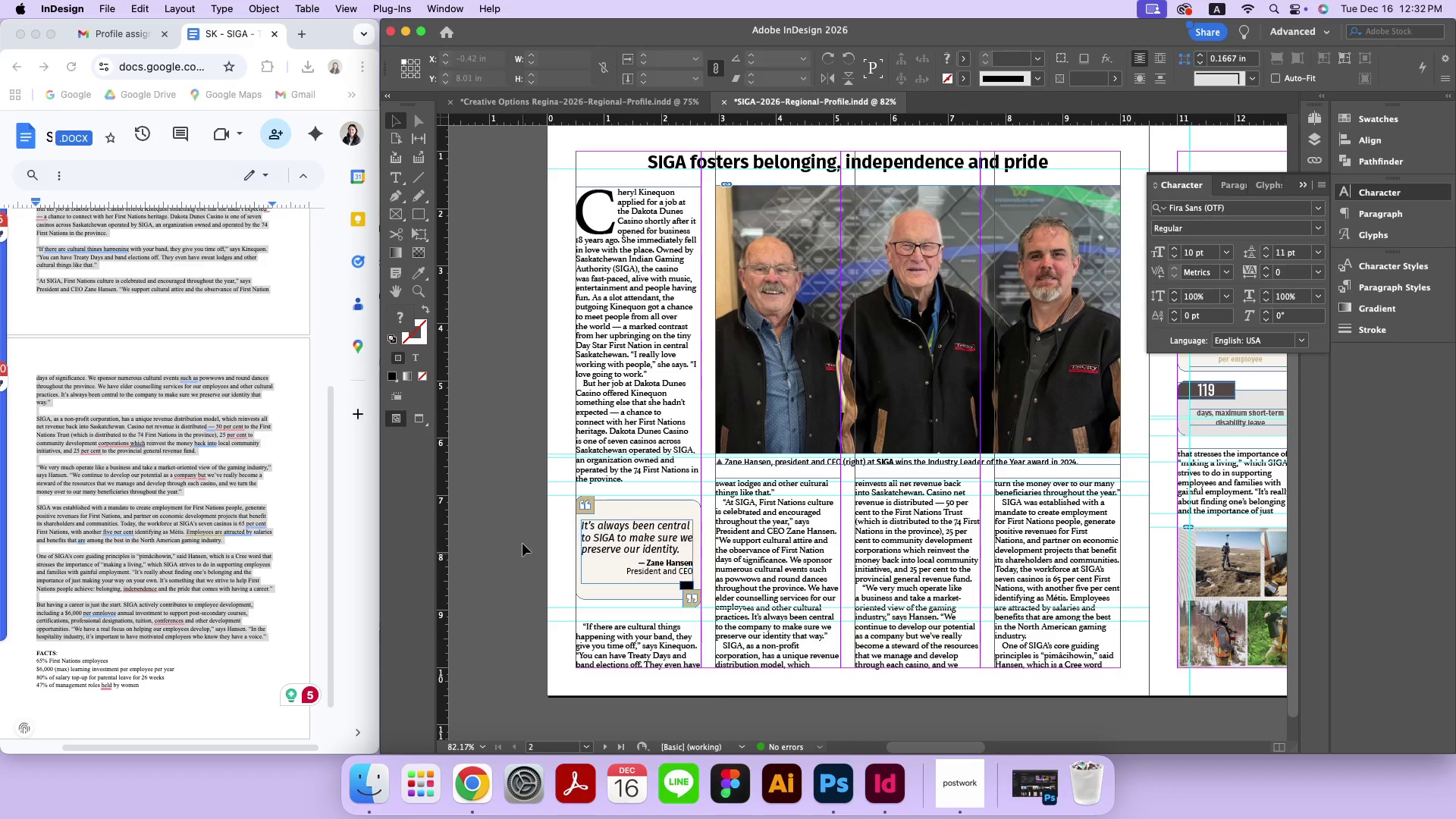 
left_click_drag(start_coordinate=[521, 539], to_coordinate=[550, 588])
 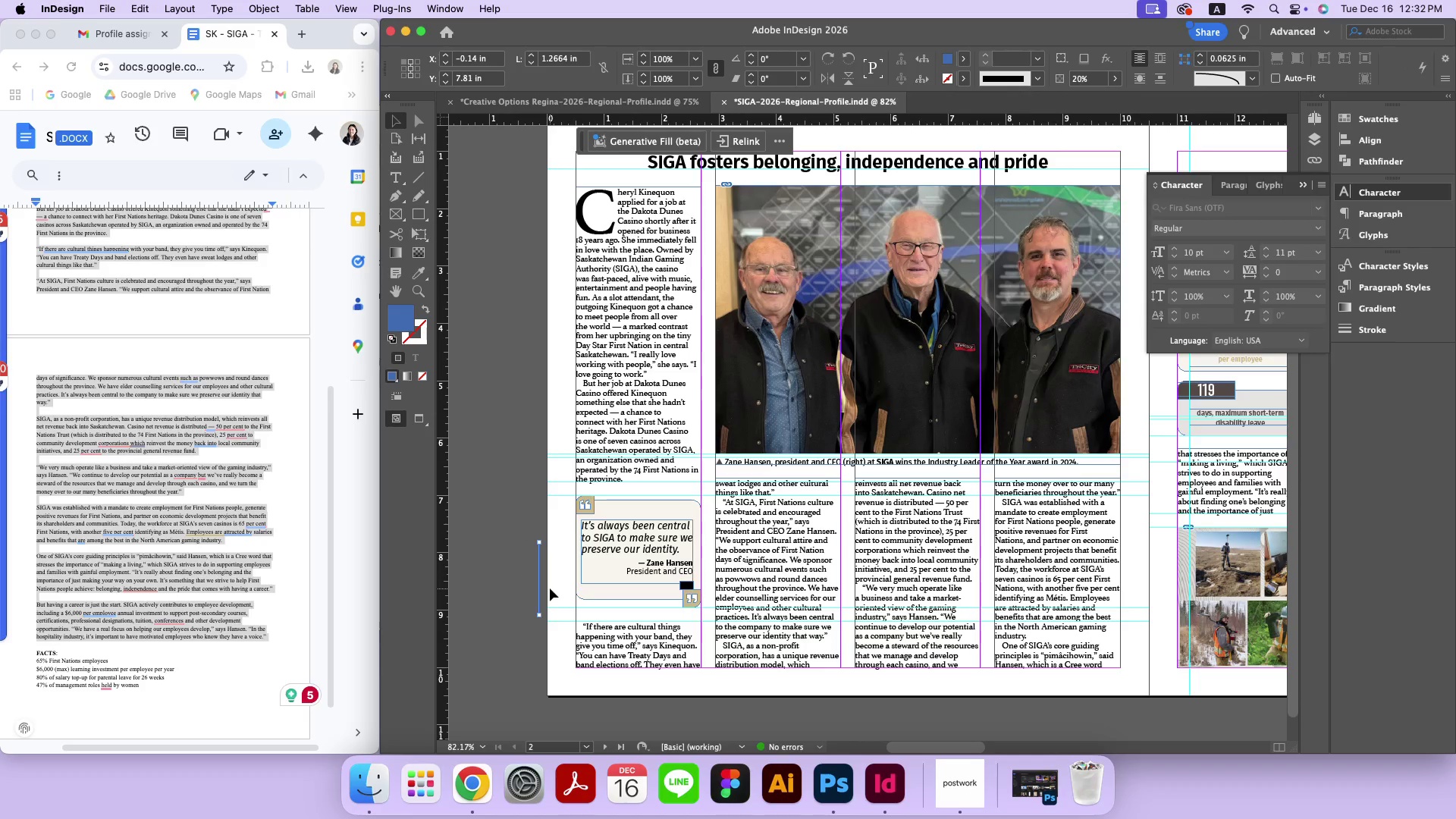 
key(Backspace)
 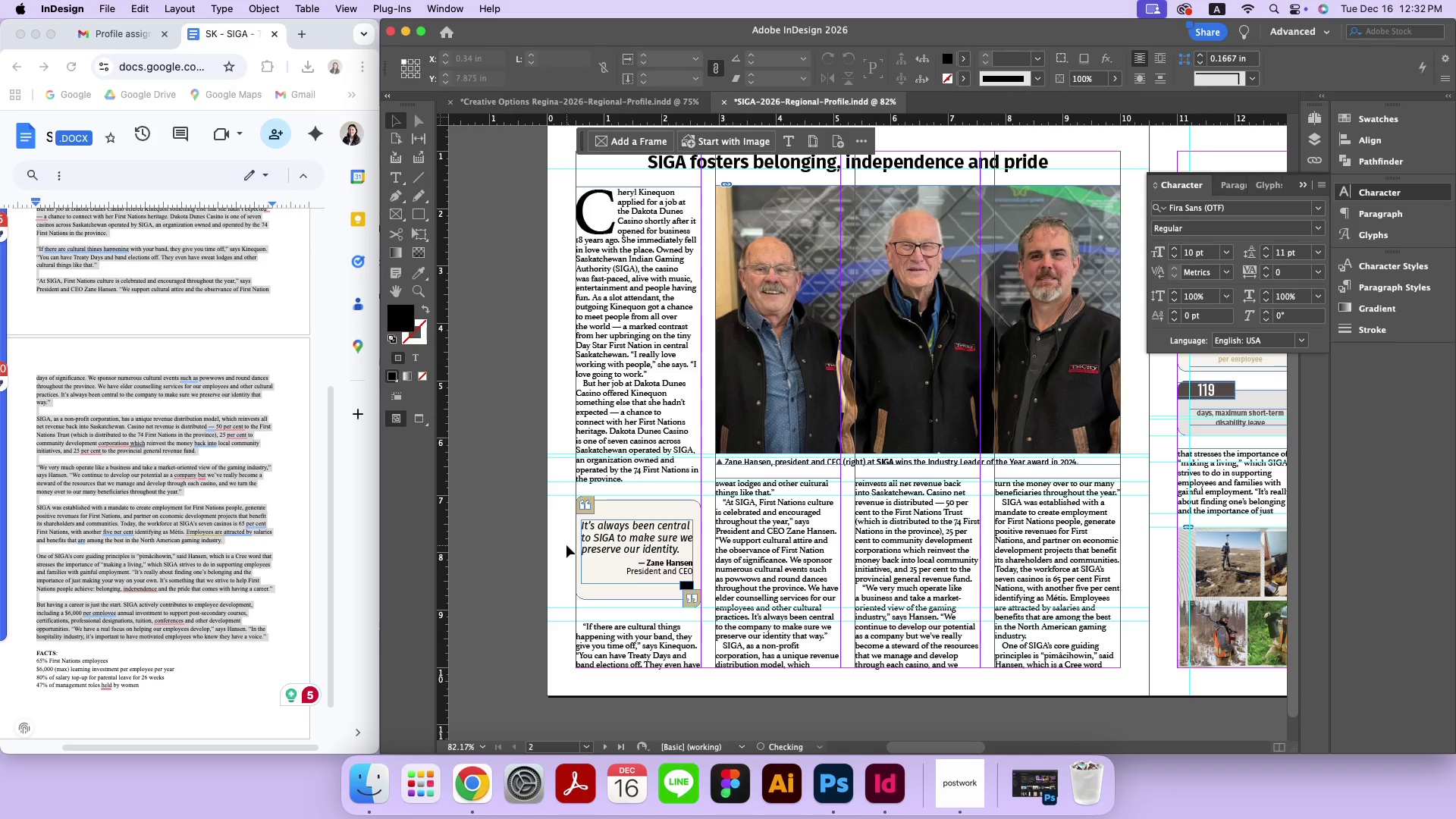 
left_click_drag(start_coordinate=[566, 545], to_coordinate=[587, 559])
 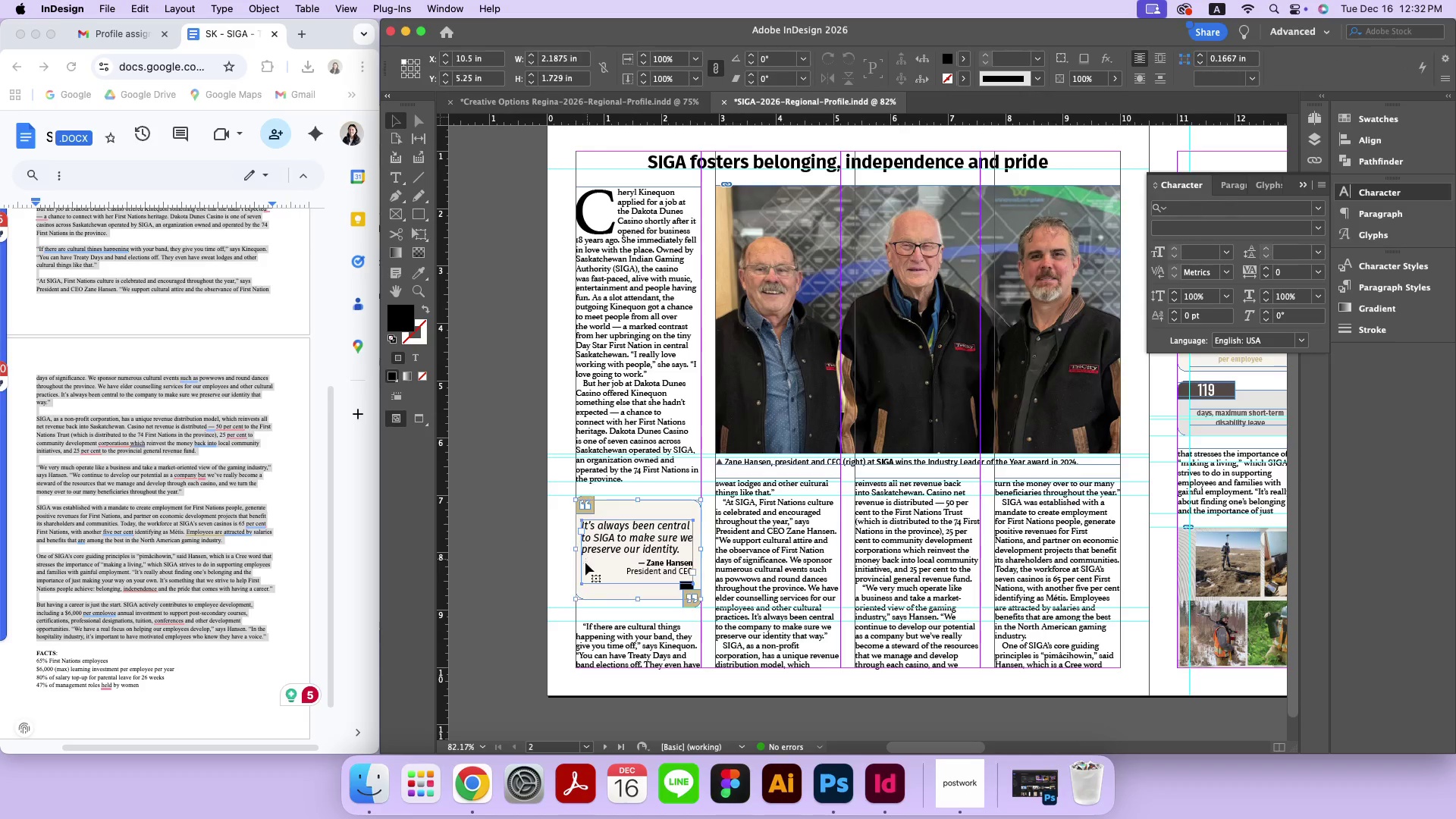 
hold_key(key=ShiftLeft, duration=1.34)
left_click_drag(start_coordinate=[567, 589], to_coordinate=[576, 593])
 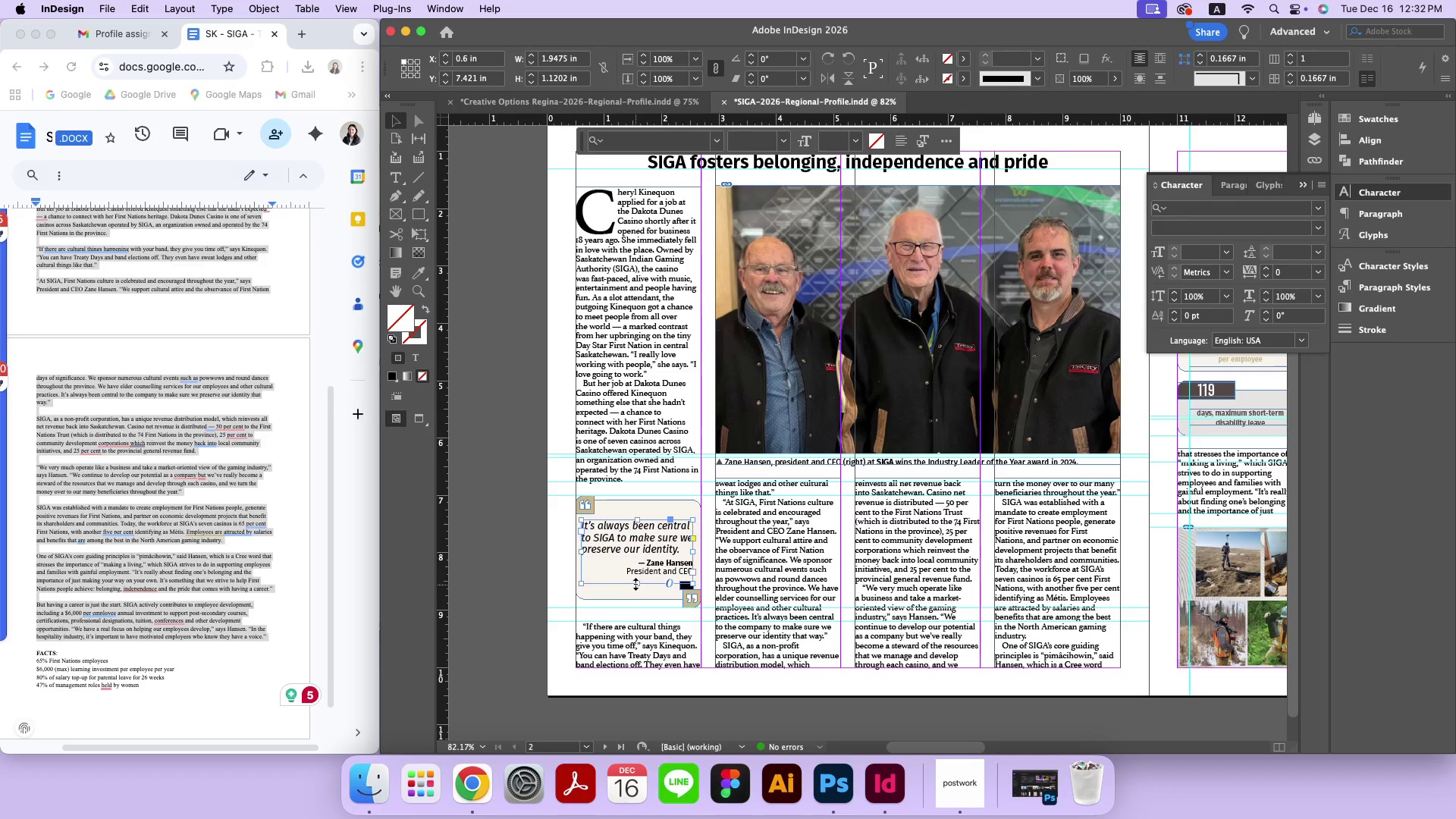 
double_click([636, 582])
 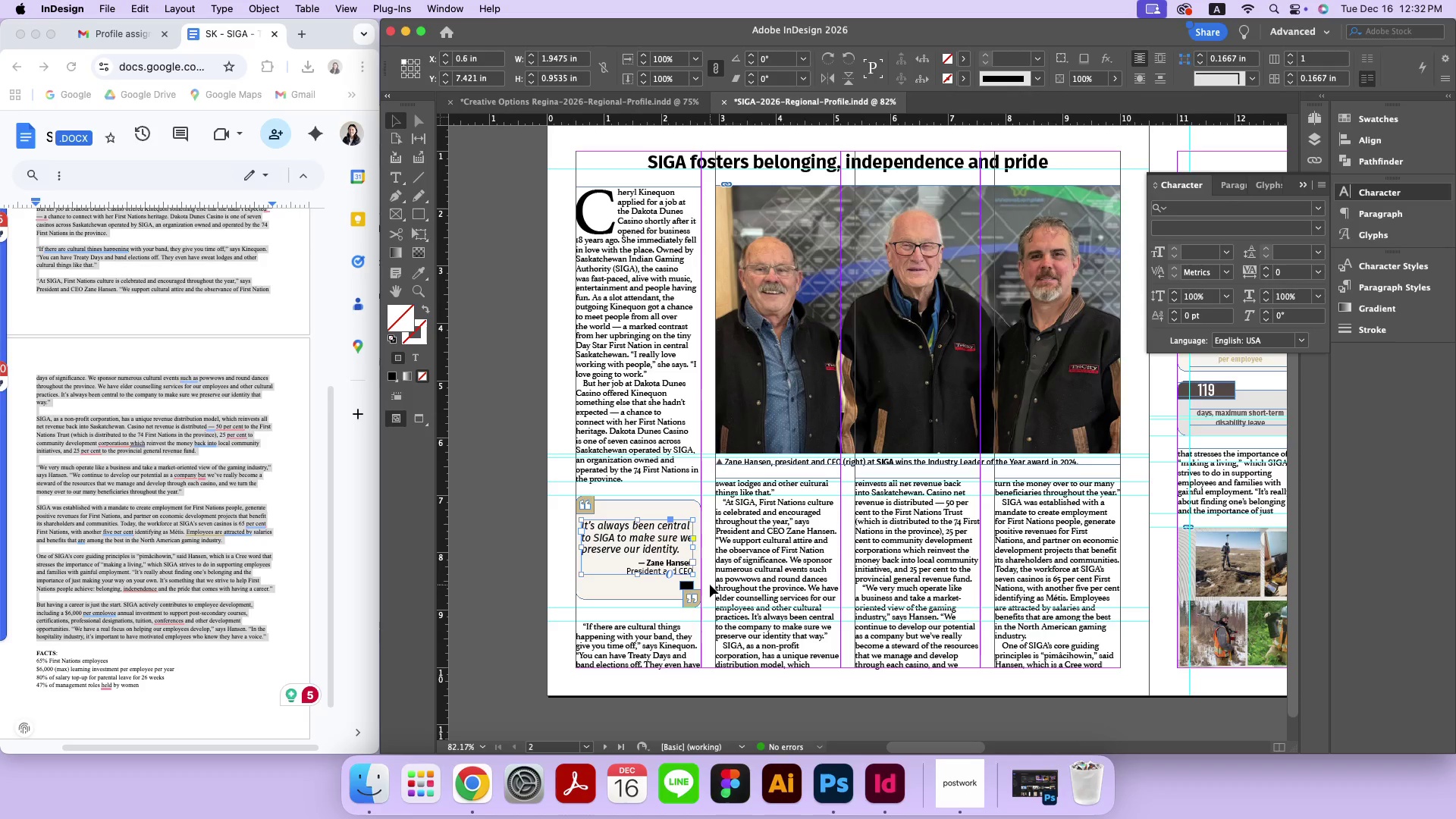 
key(Meta+Z)
 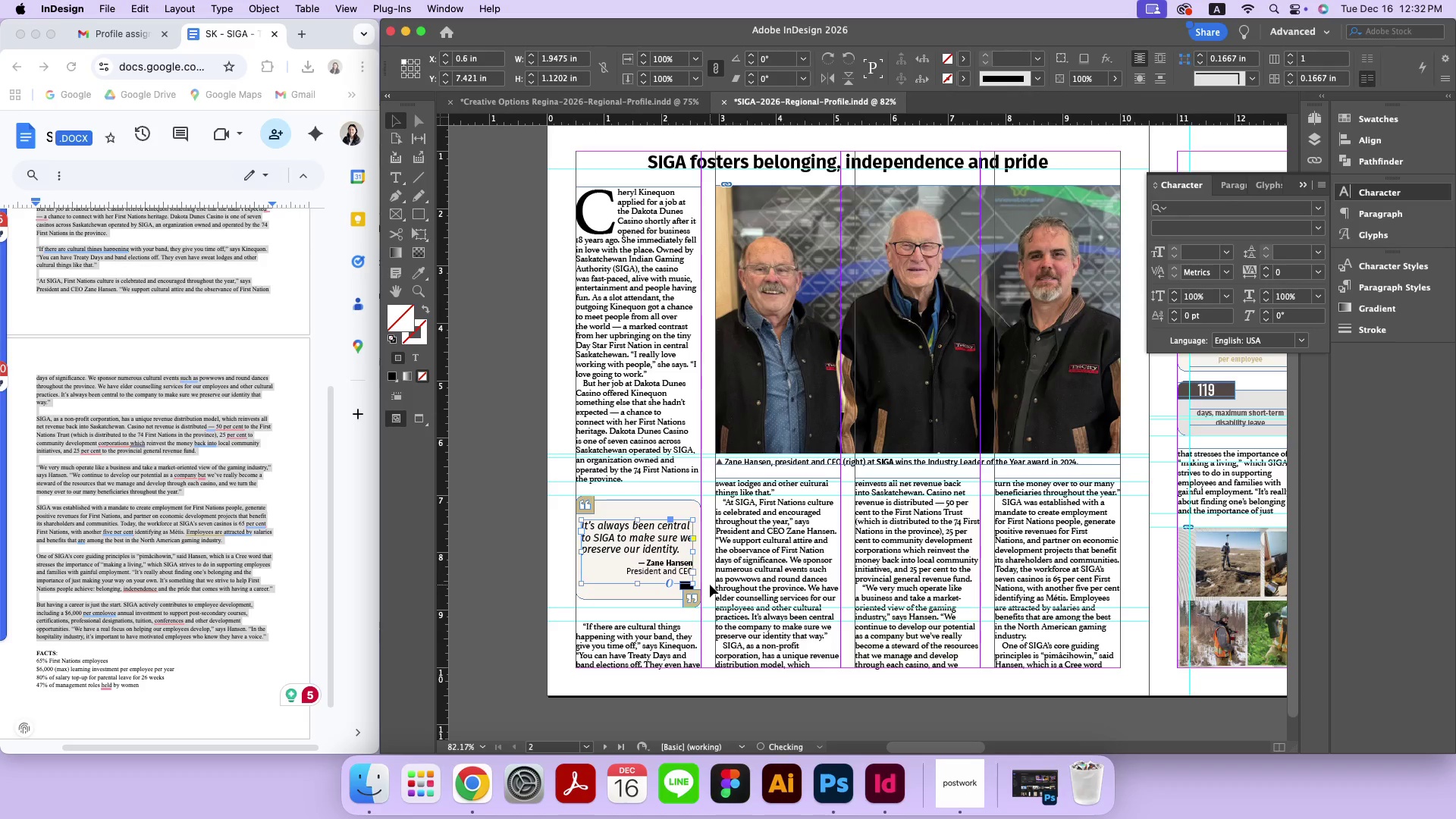 
key(Meta+Z)
 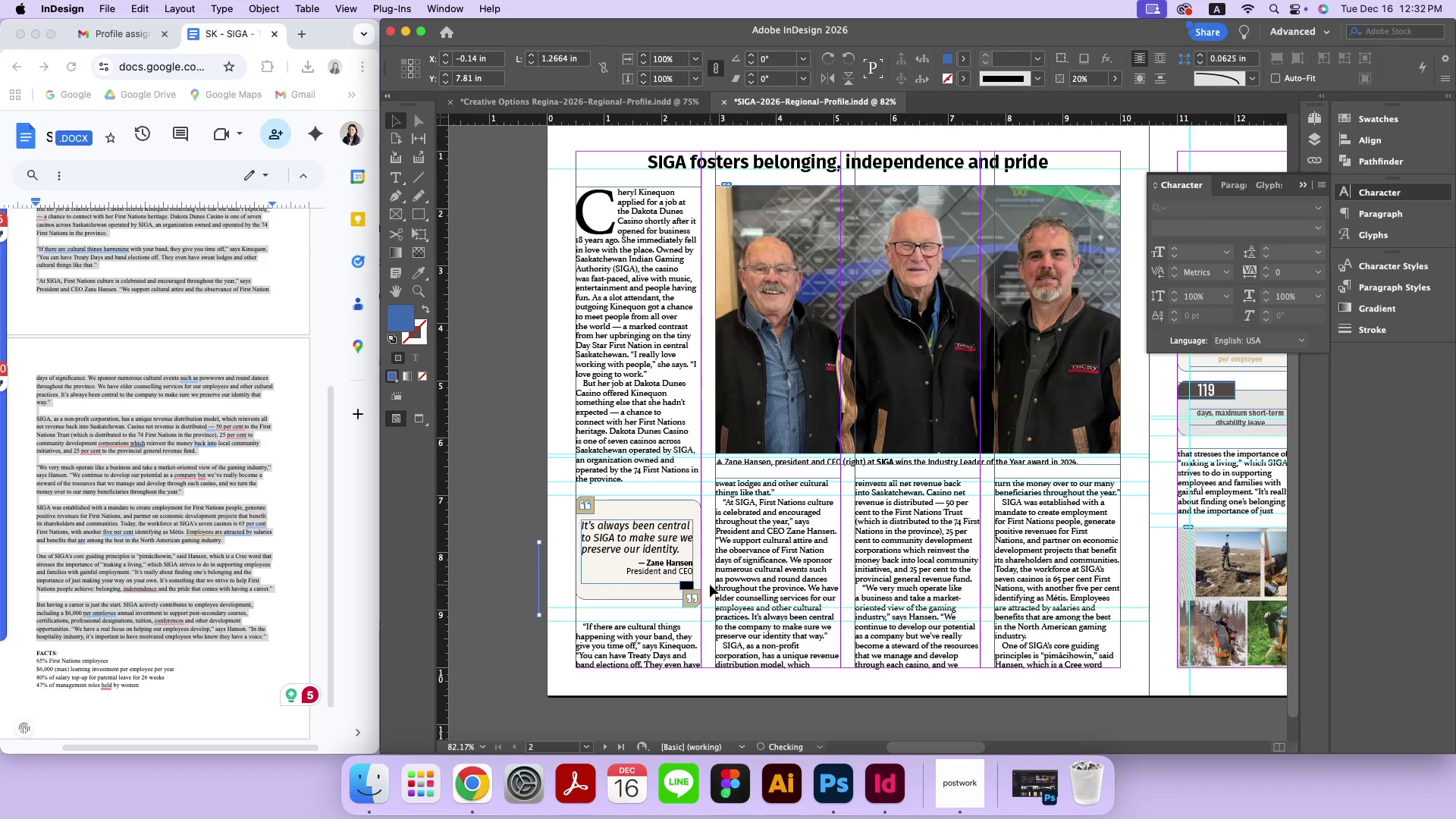 
key(Meta+Z)
 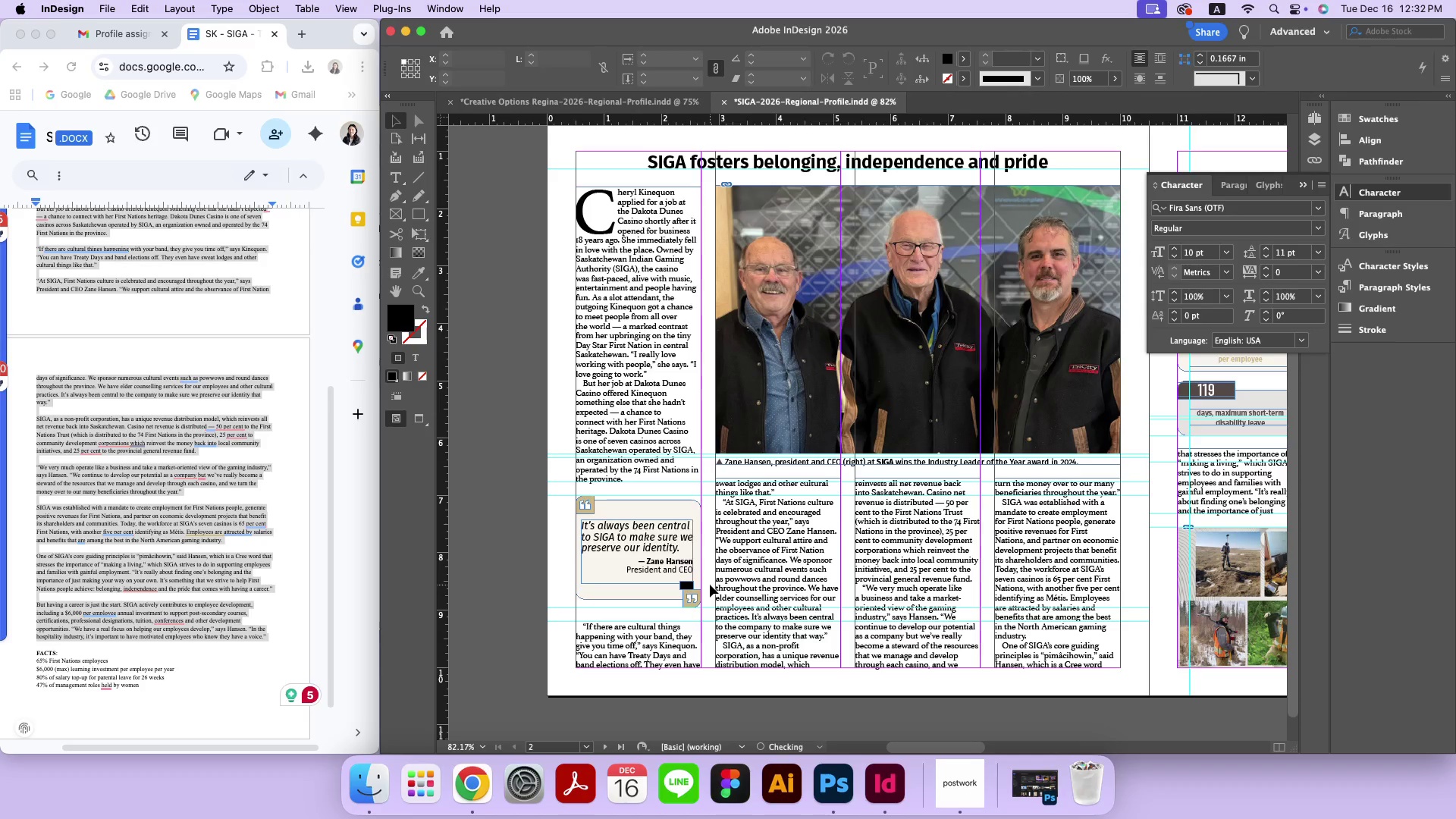 
key(Meta+Z)
 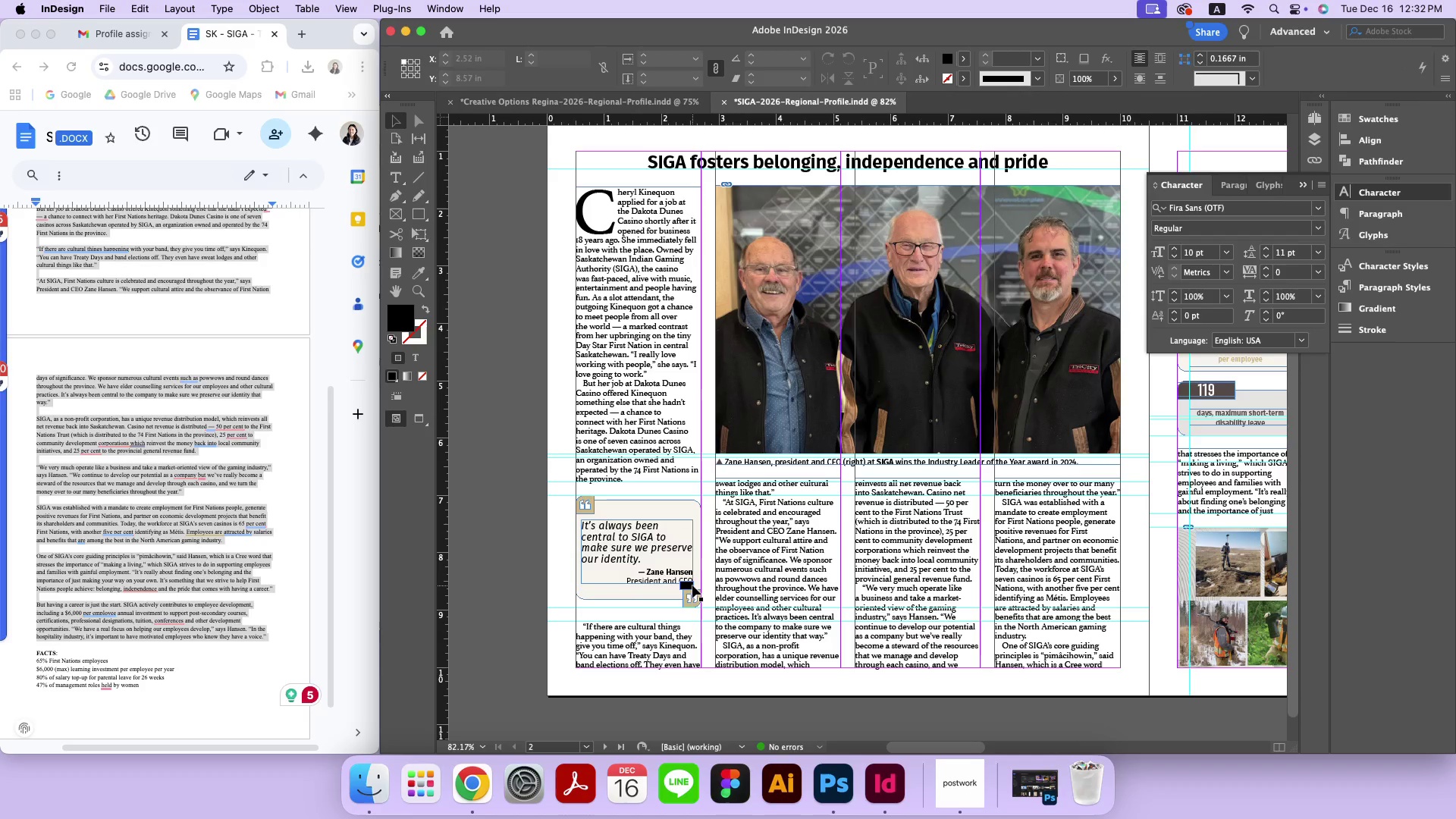 
left_click_drag(start_coordinate=[691, 585], to_coordinate=[523, 567])
 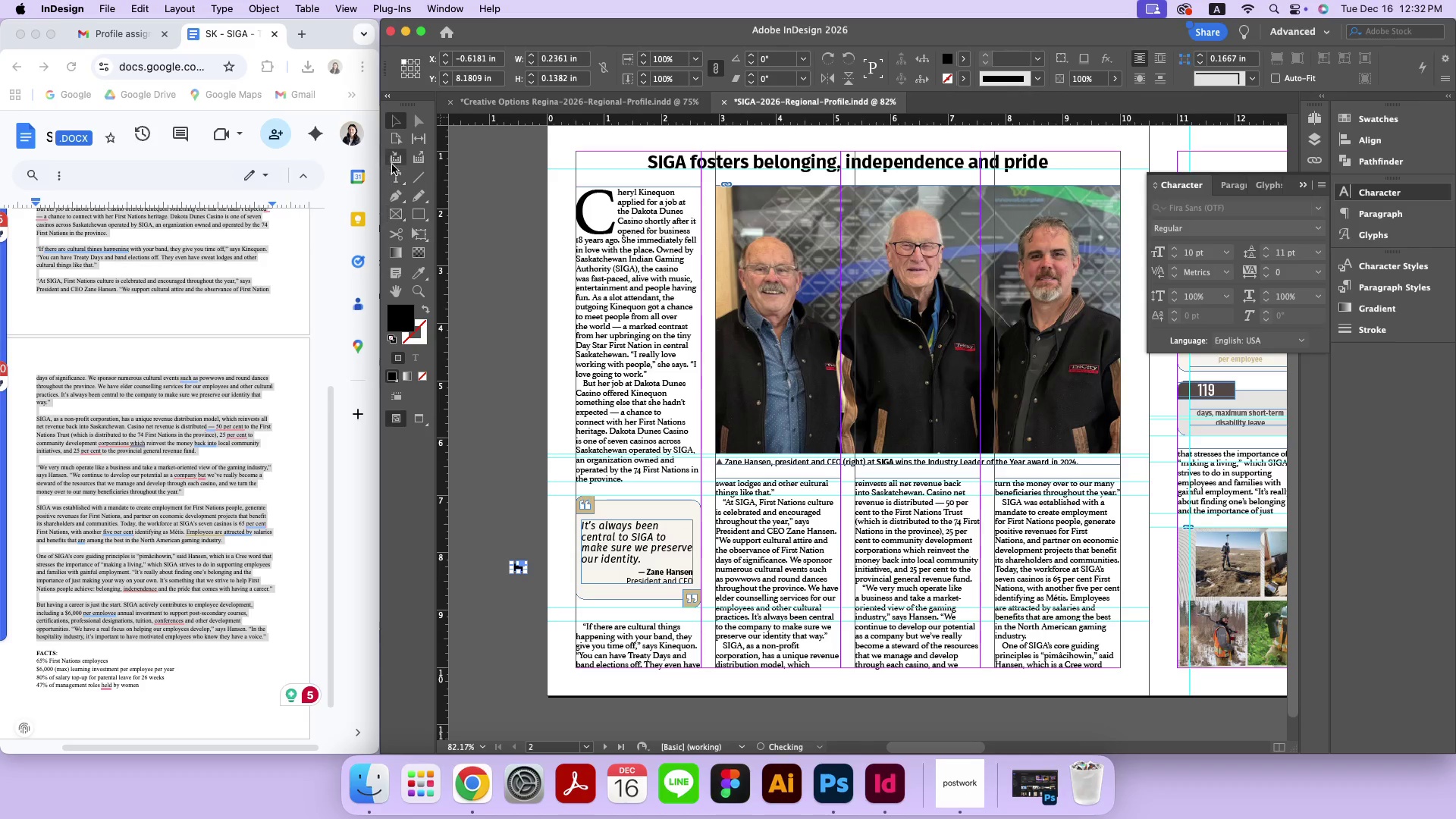 
left_click([397, 171])
 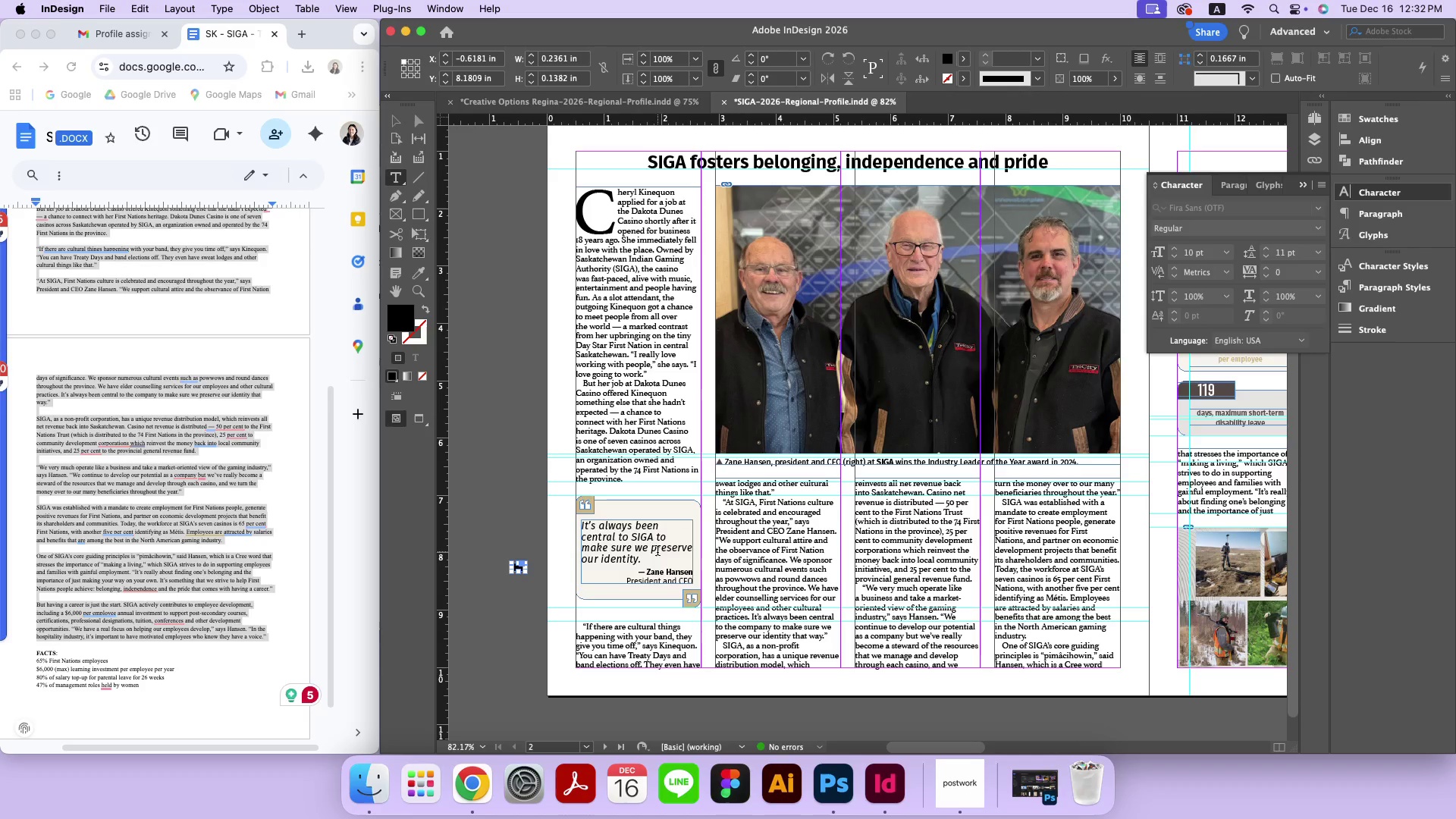 
left_click_drag(start_coordinate=[656, 560], to_coordinate=[575, 519])
 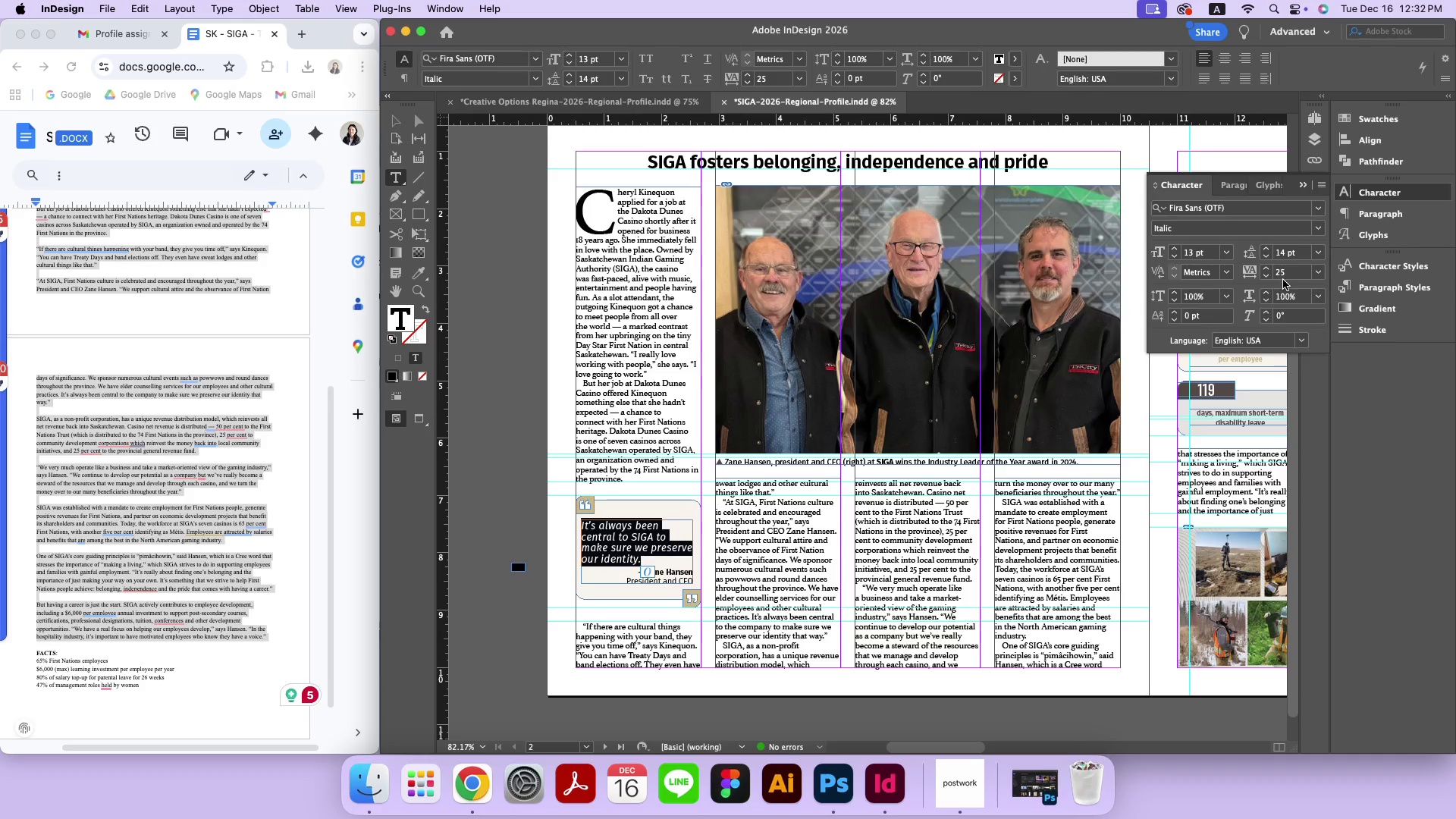 
left_click([1315, 273])
 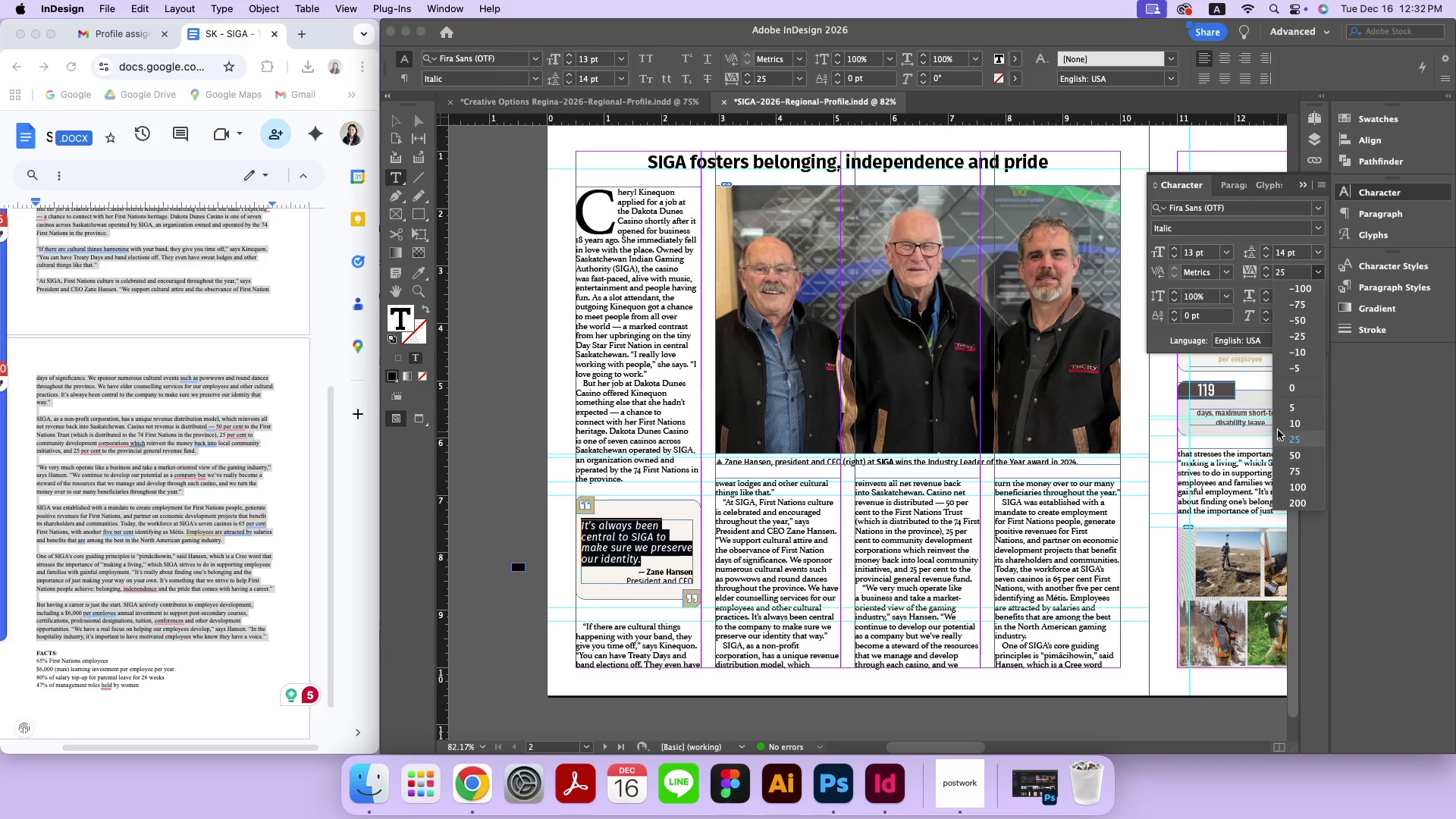 
left_click([1283, 406])
 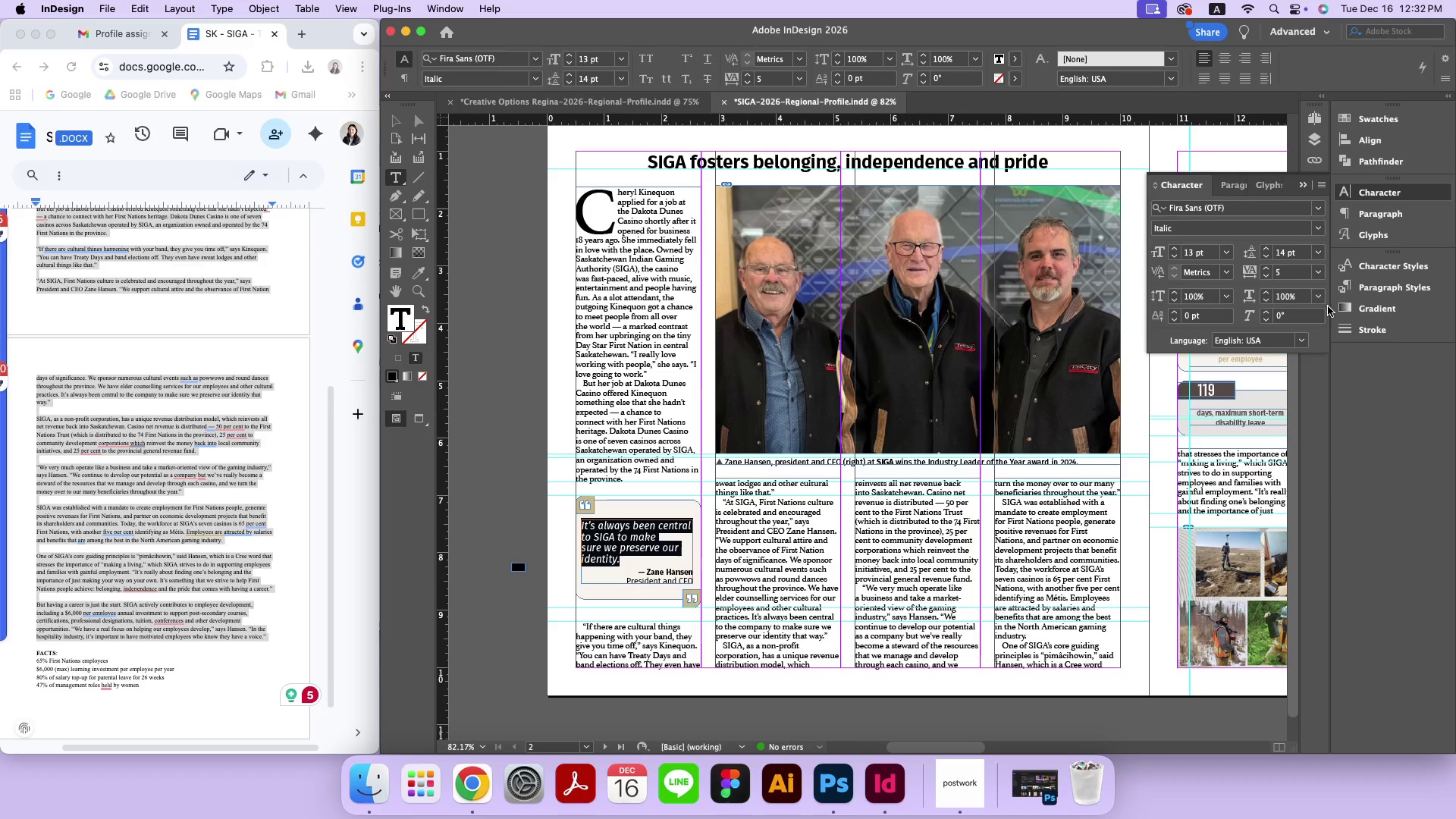 
left_click([1266, 268])
 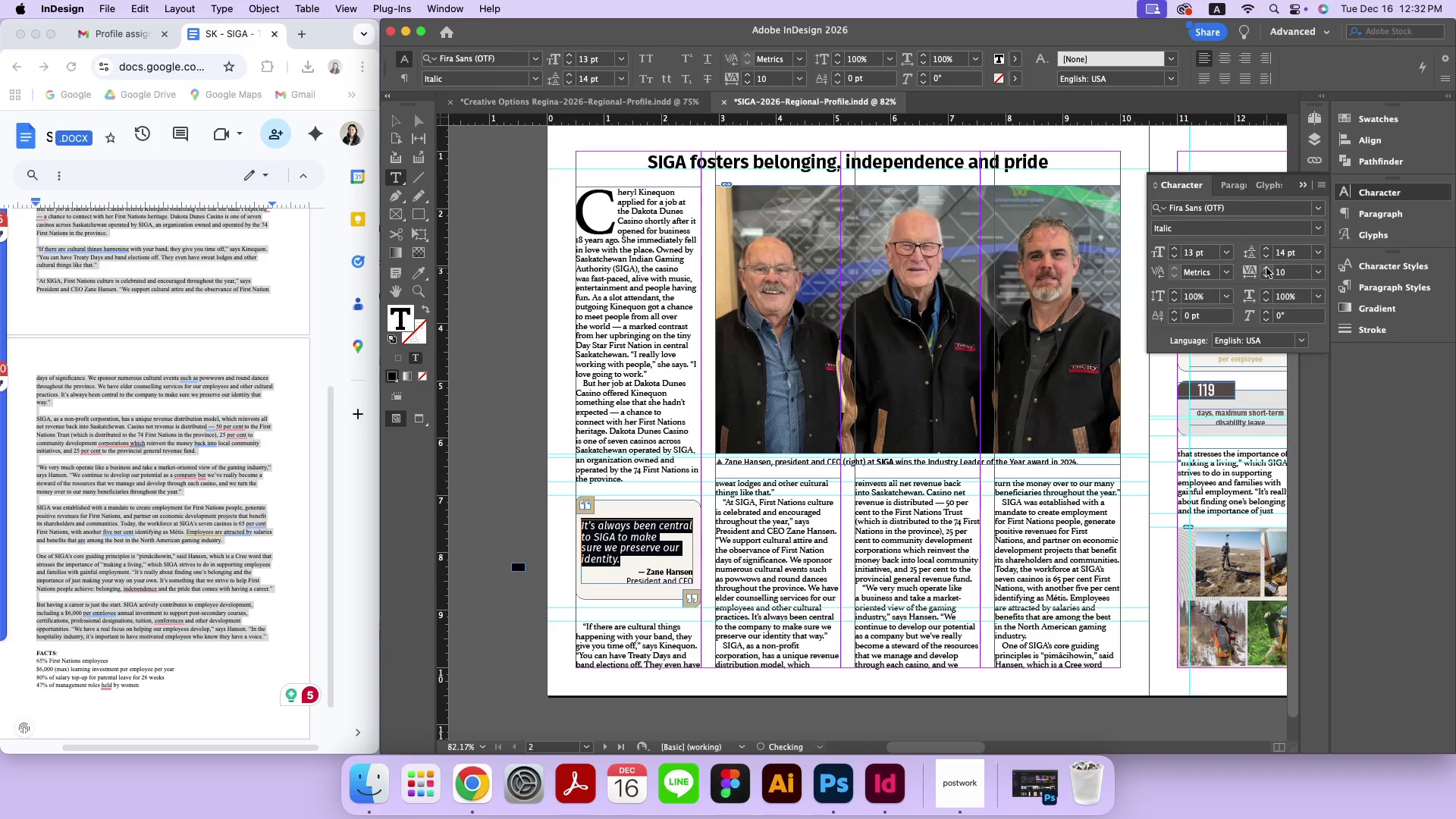 
left_click([1266, 268])
 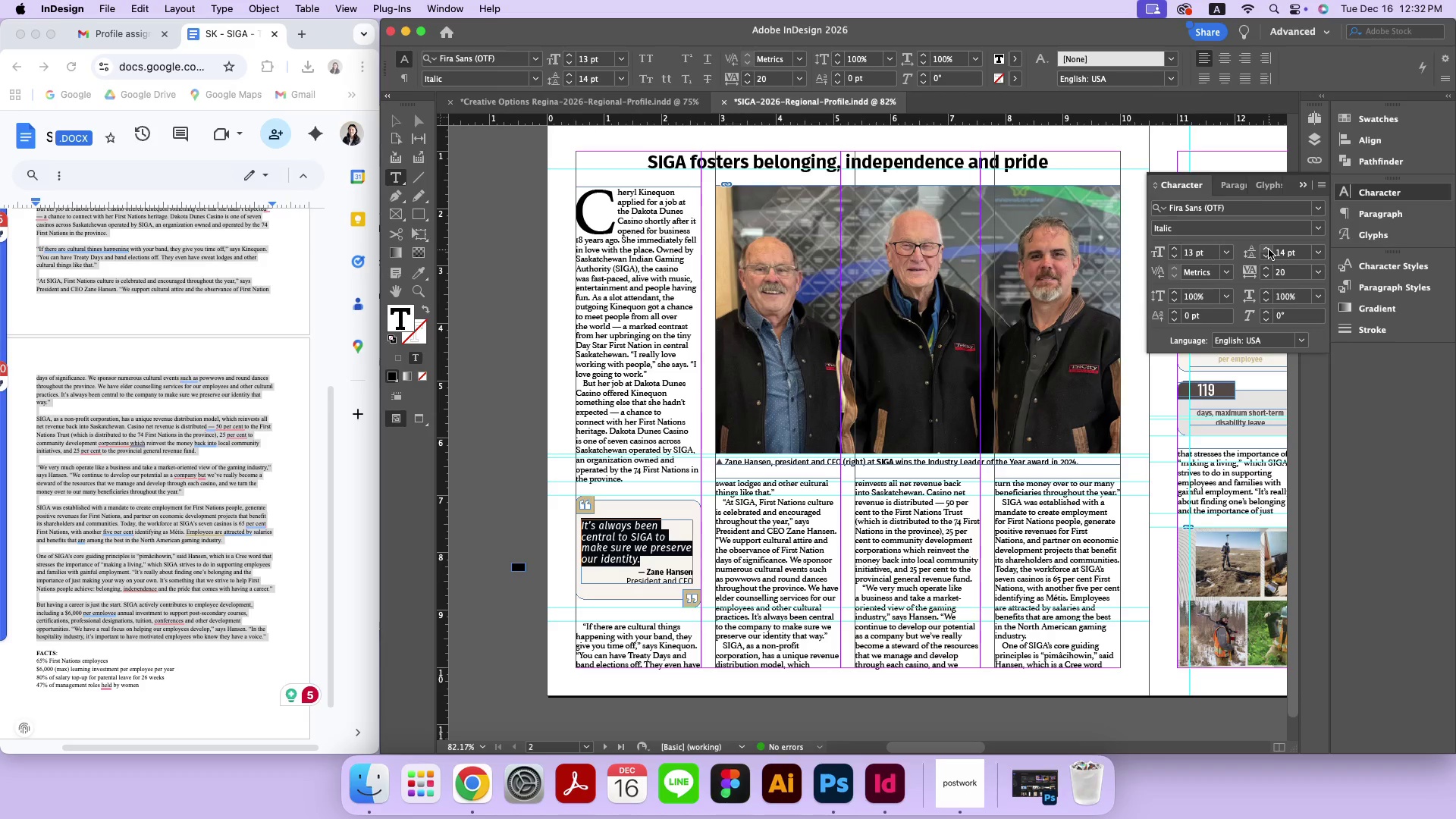 
wait(5.89)
 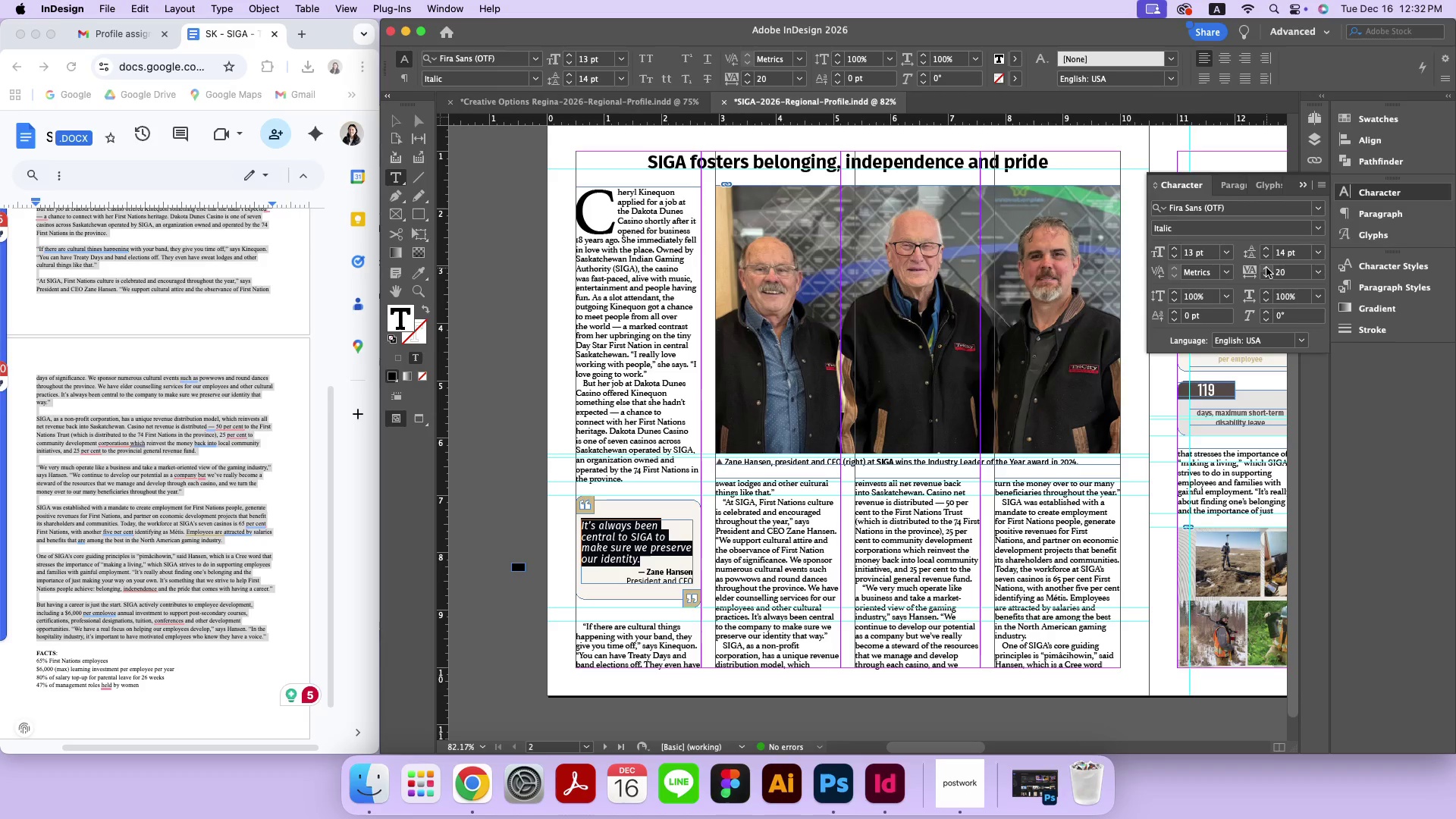 
left_click([1265, 259])
 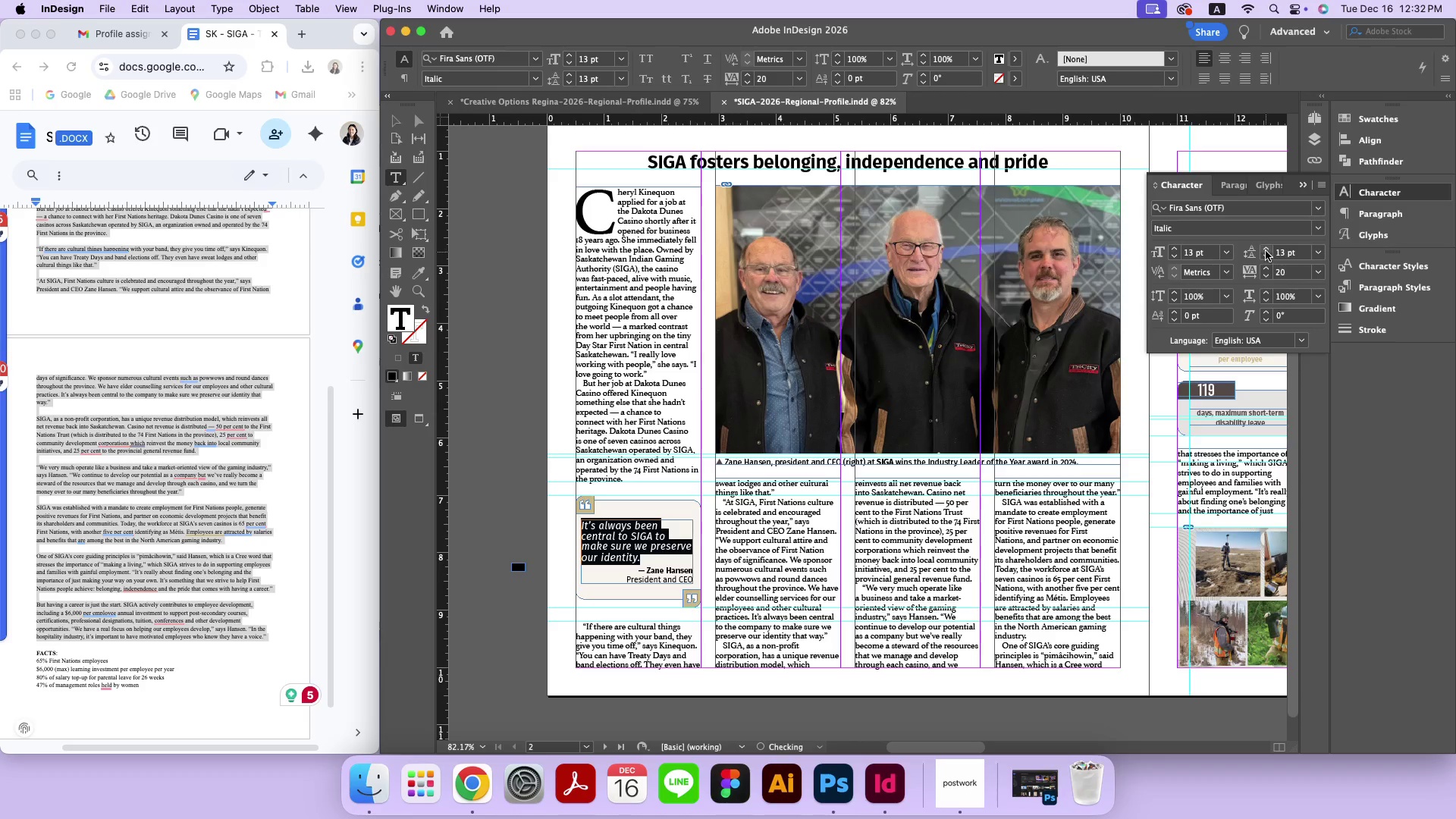 
left_click([1266, 250])
 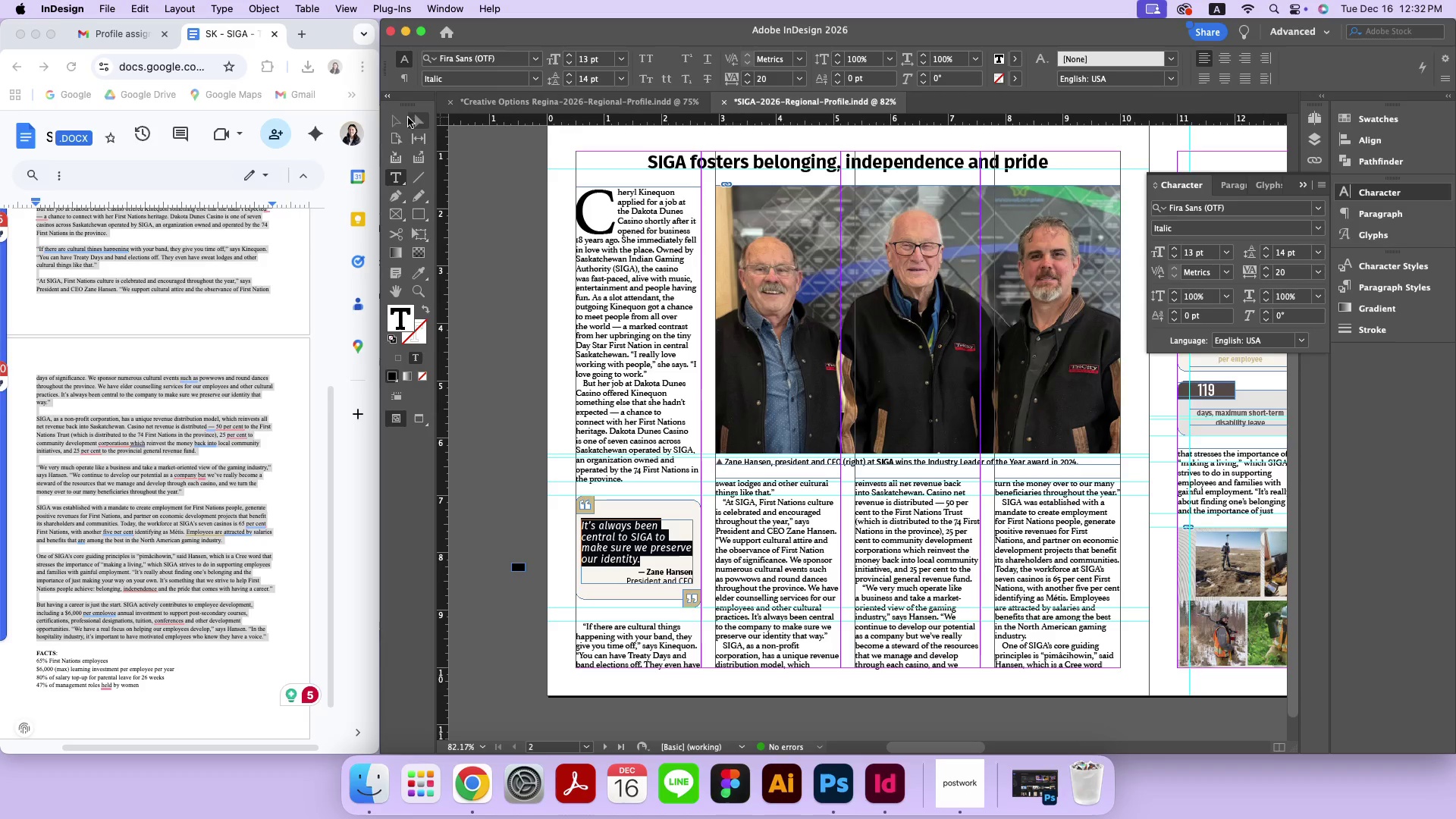 
double_click([516, 202])
 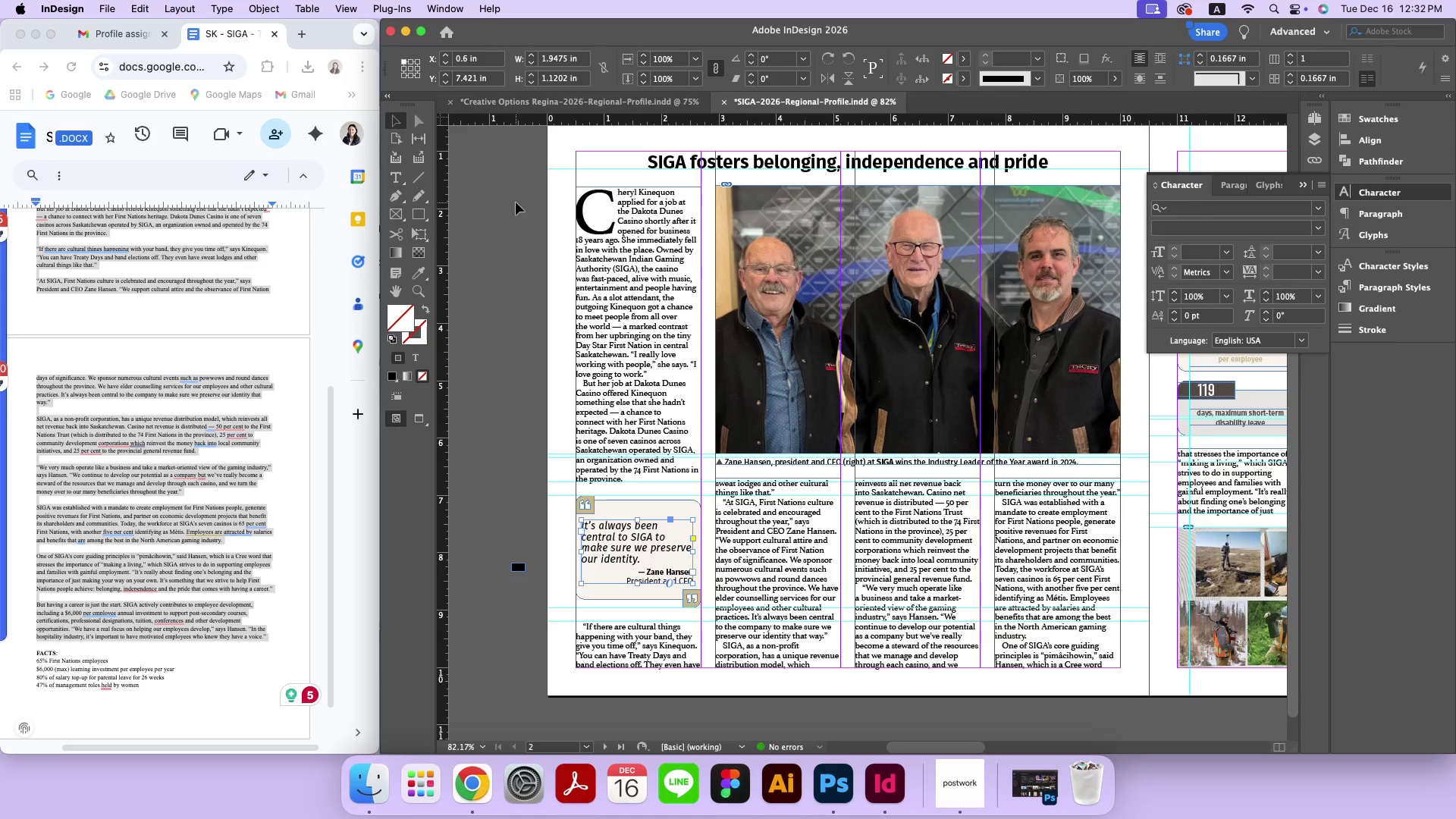 
type(ww)
 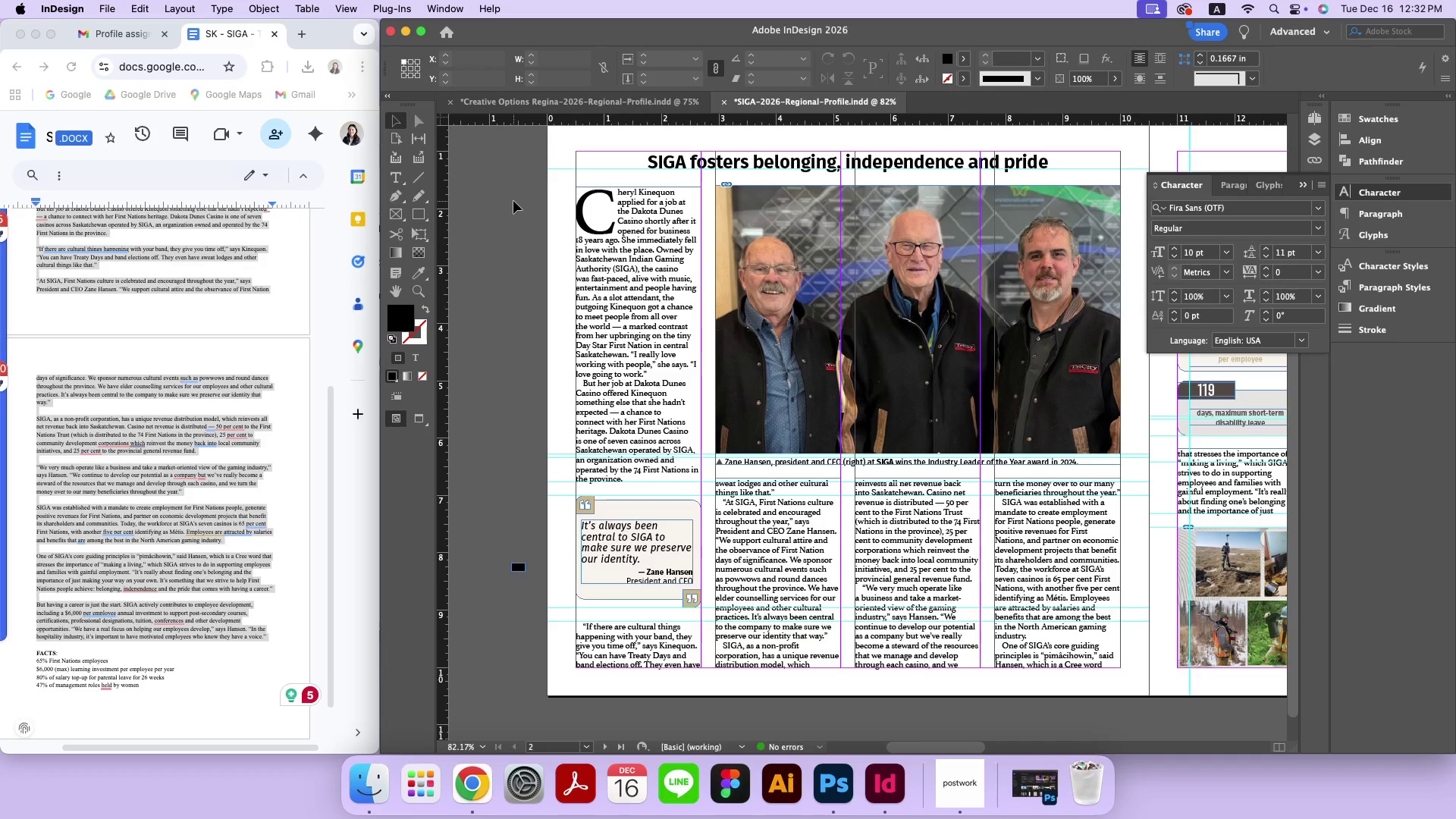 
hold_key(key=Space, duration=1.51)
 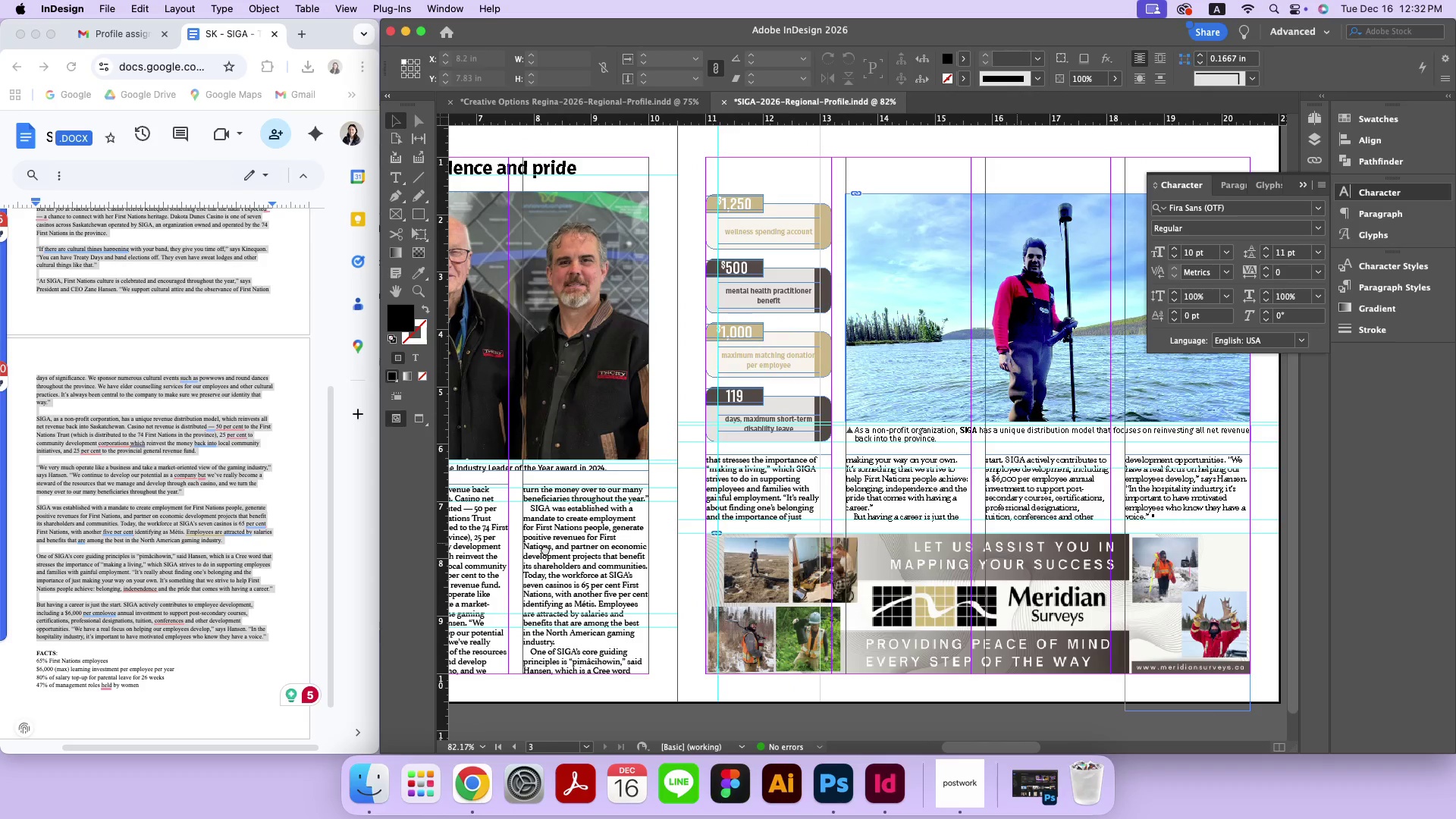 
left_click_drag(start_coordinate=[1017, 543], to_coordinate=[941, 538])
 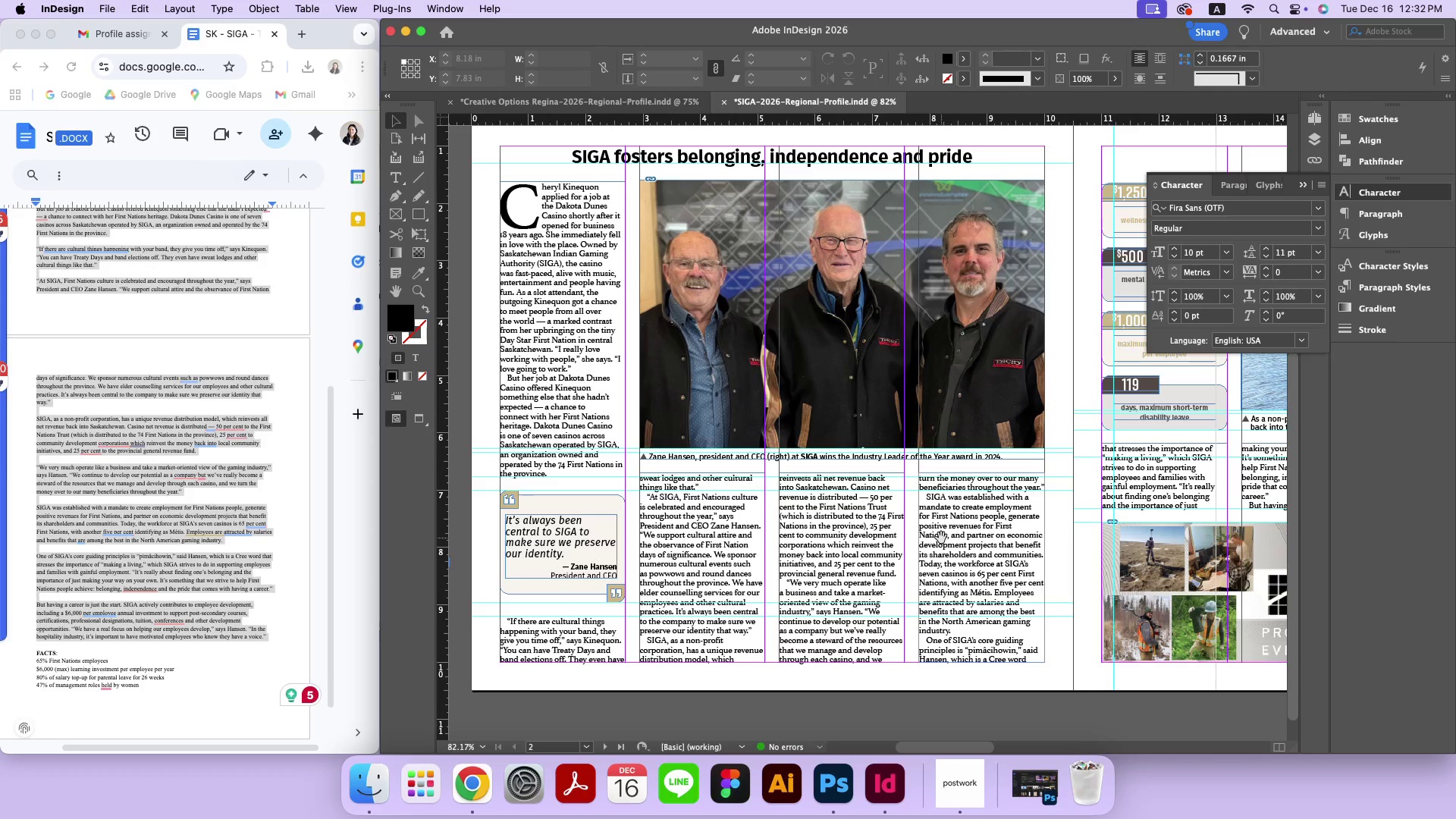 
hold_key(key=Space, duration=1.51)
 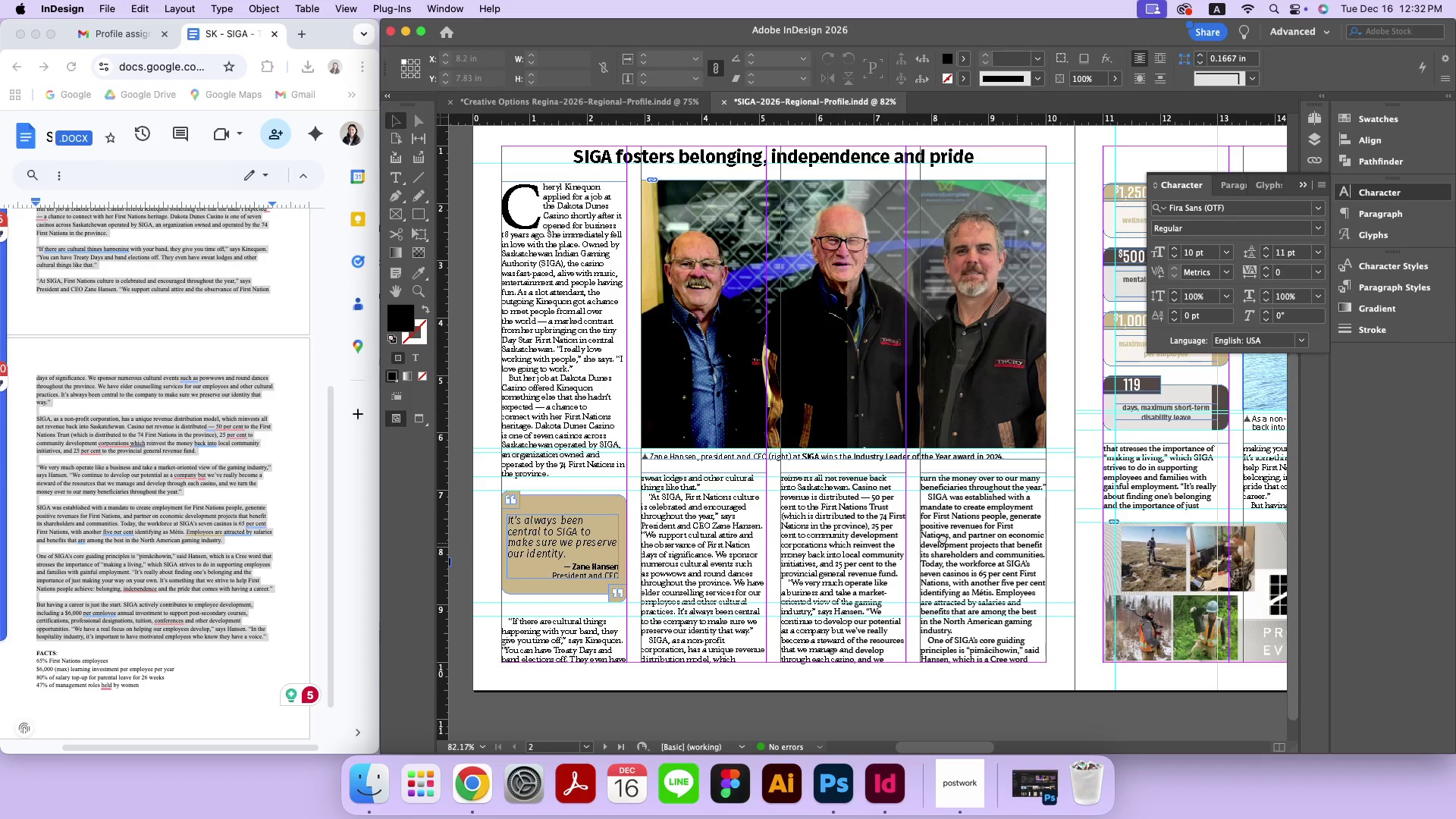 
hold_key(key=Space, duration=1.51)
 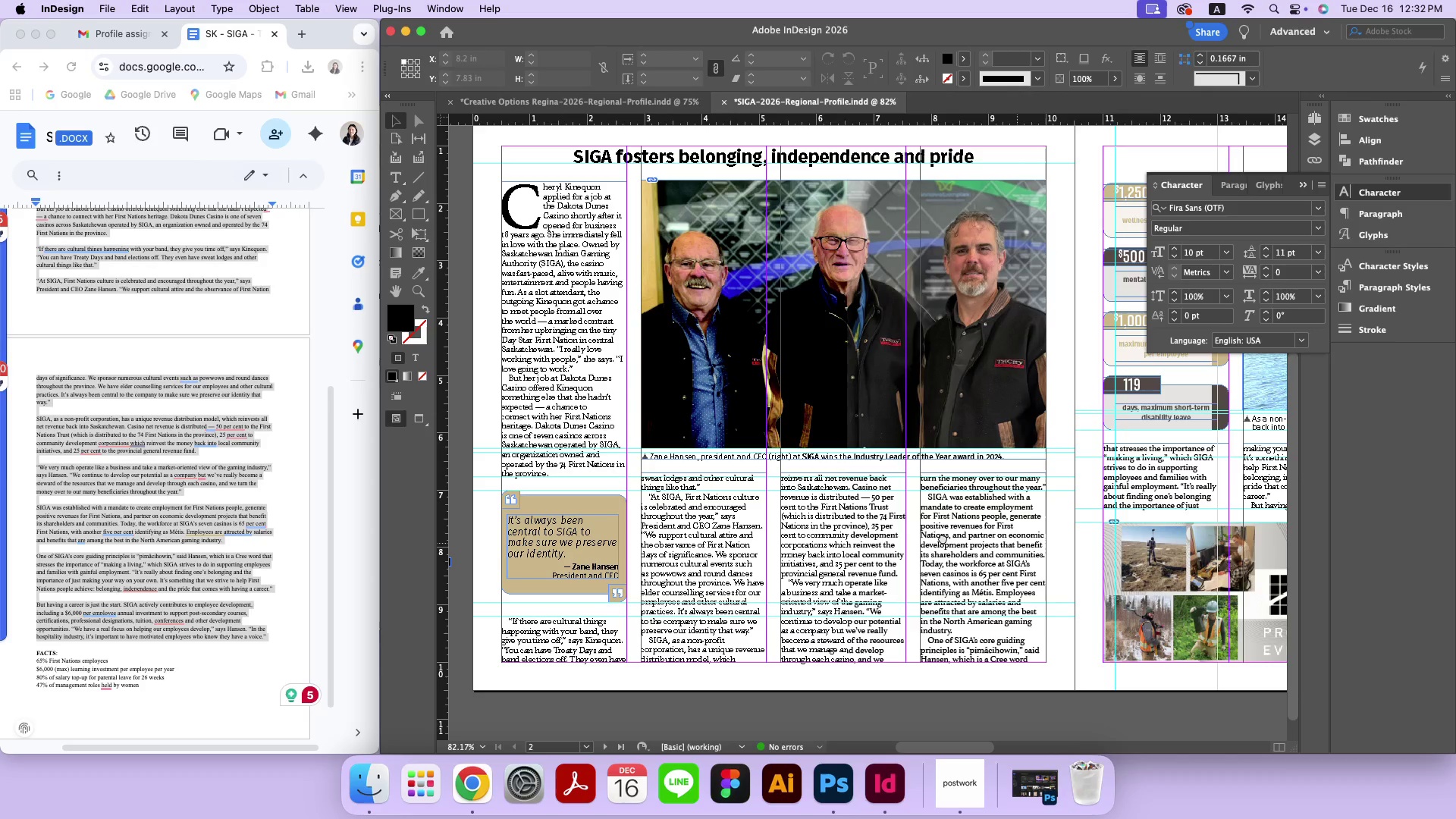 
hold_key(key=Space, duration=1.51)
 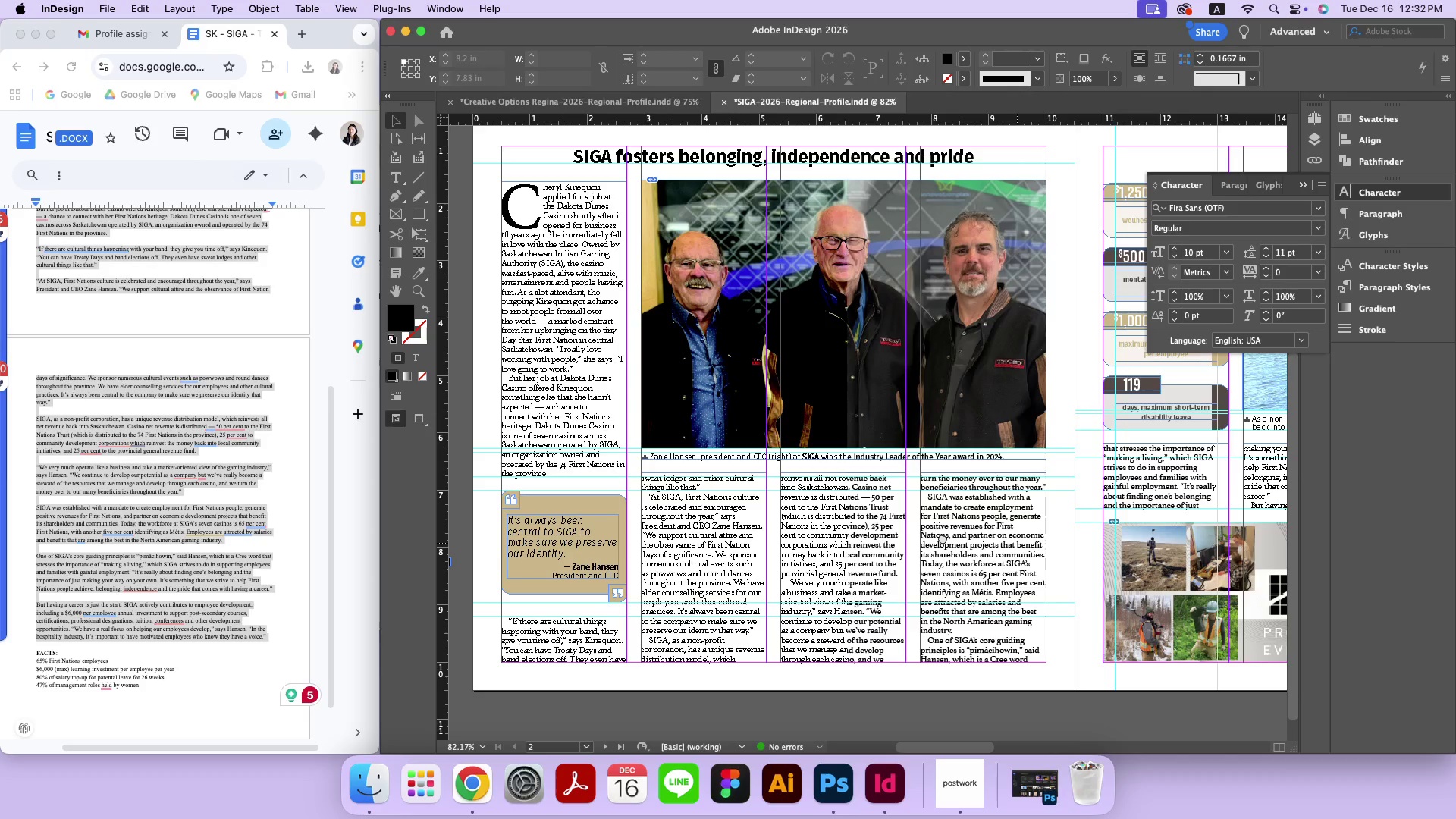 
hold_key(key=Space, duration=1.51)
 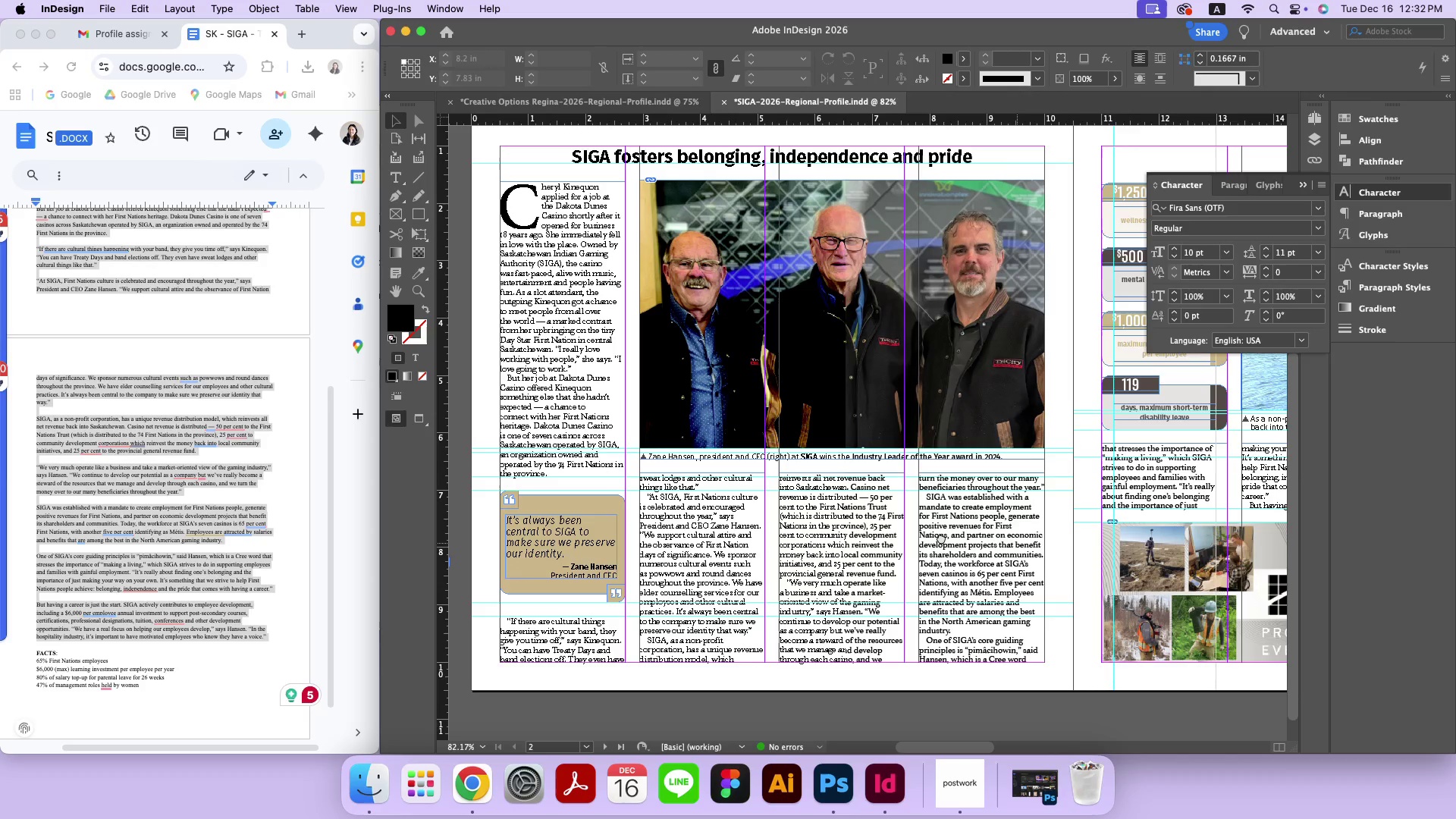 
hold_key(key=Space, duration=1.07)
 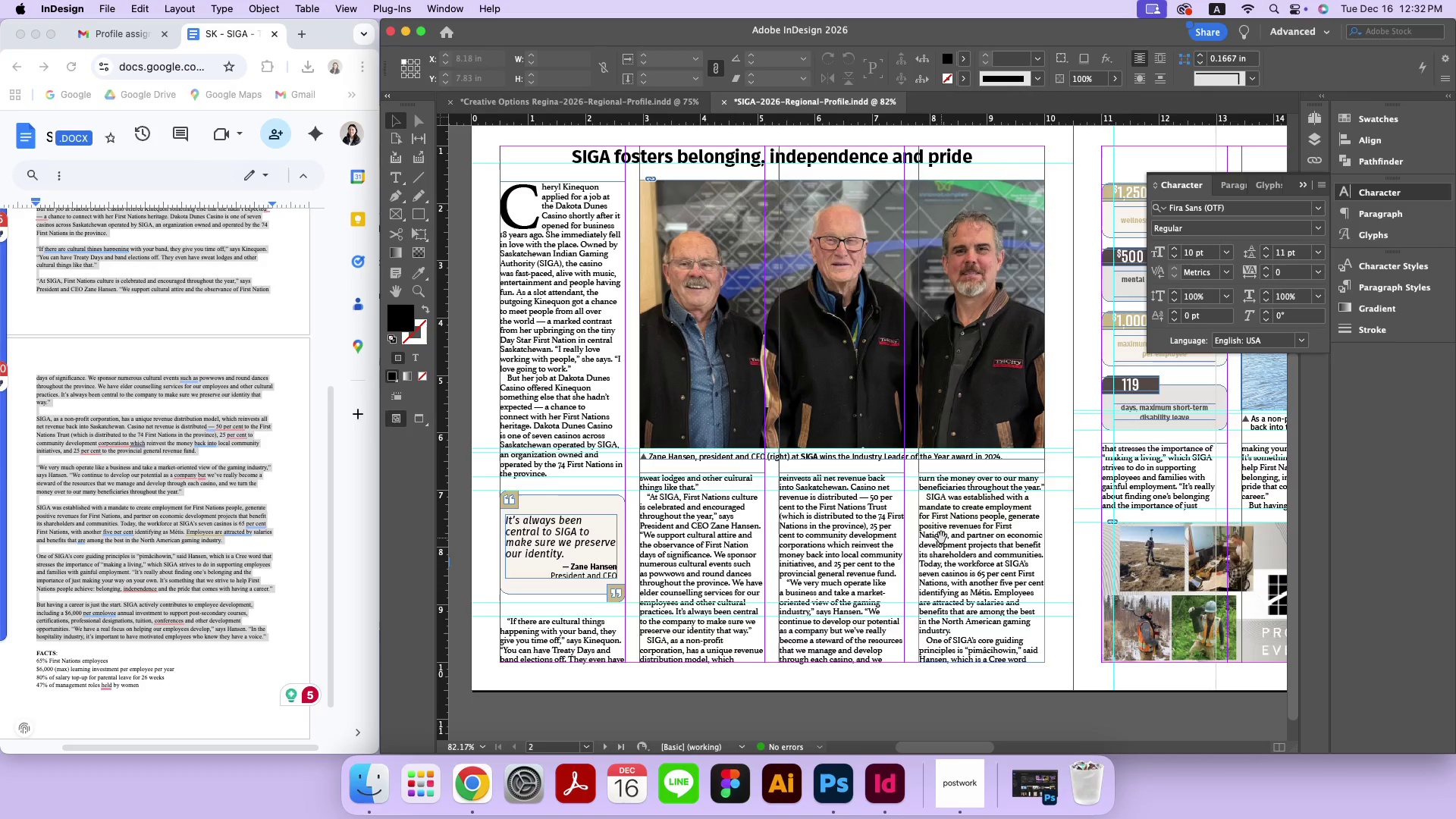 
type(ww)
 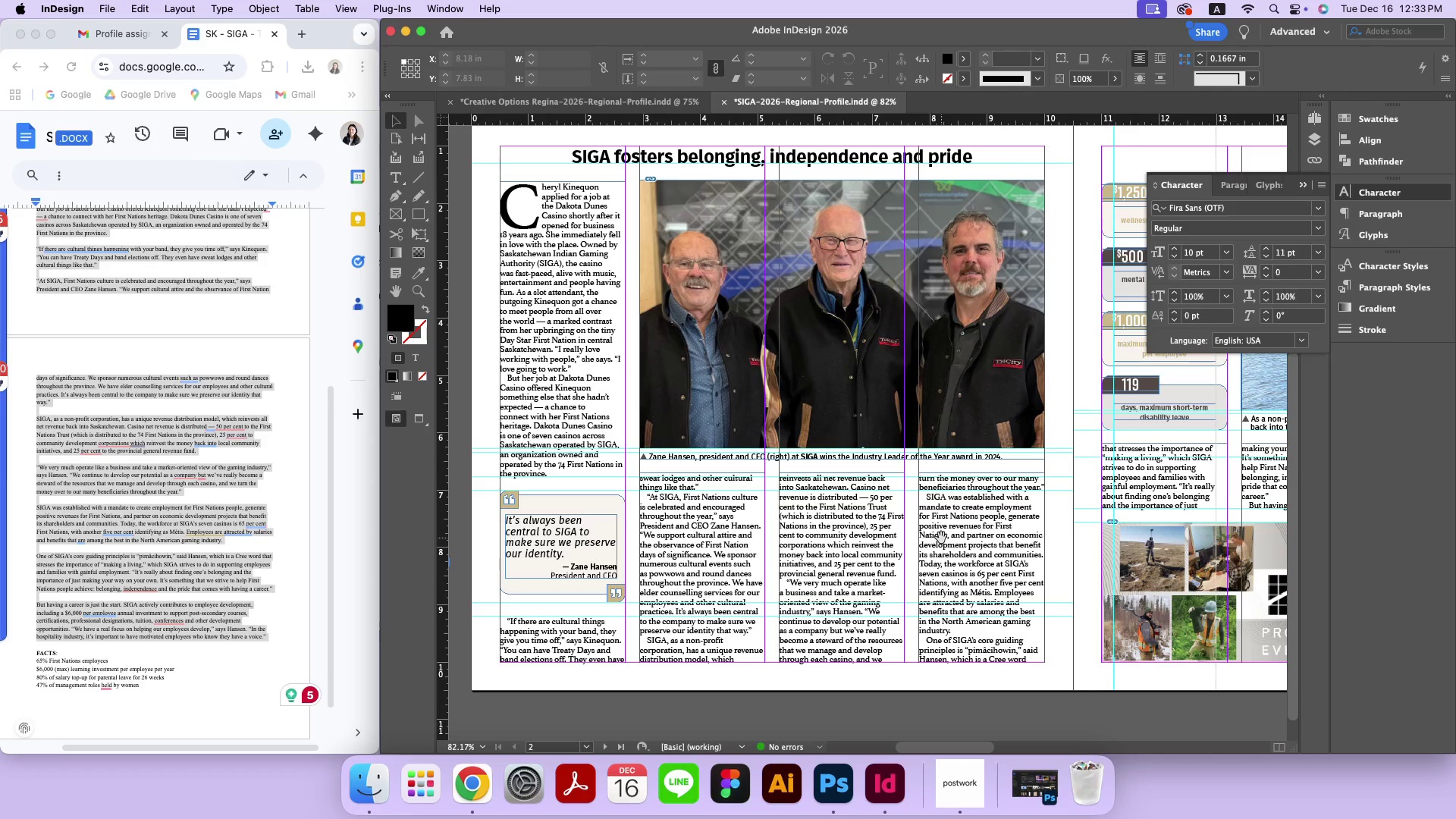 
key(W)
 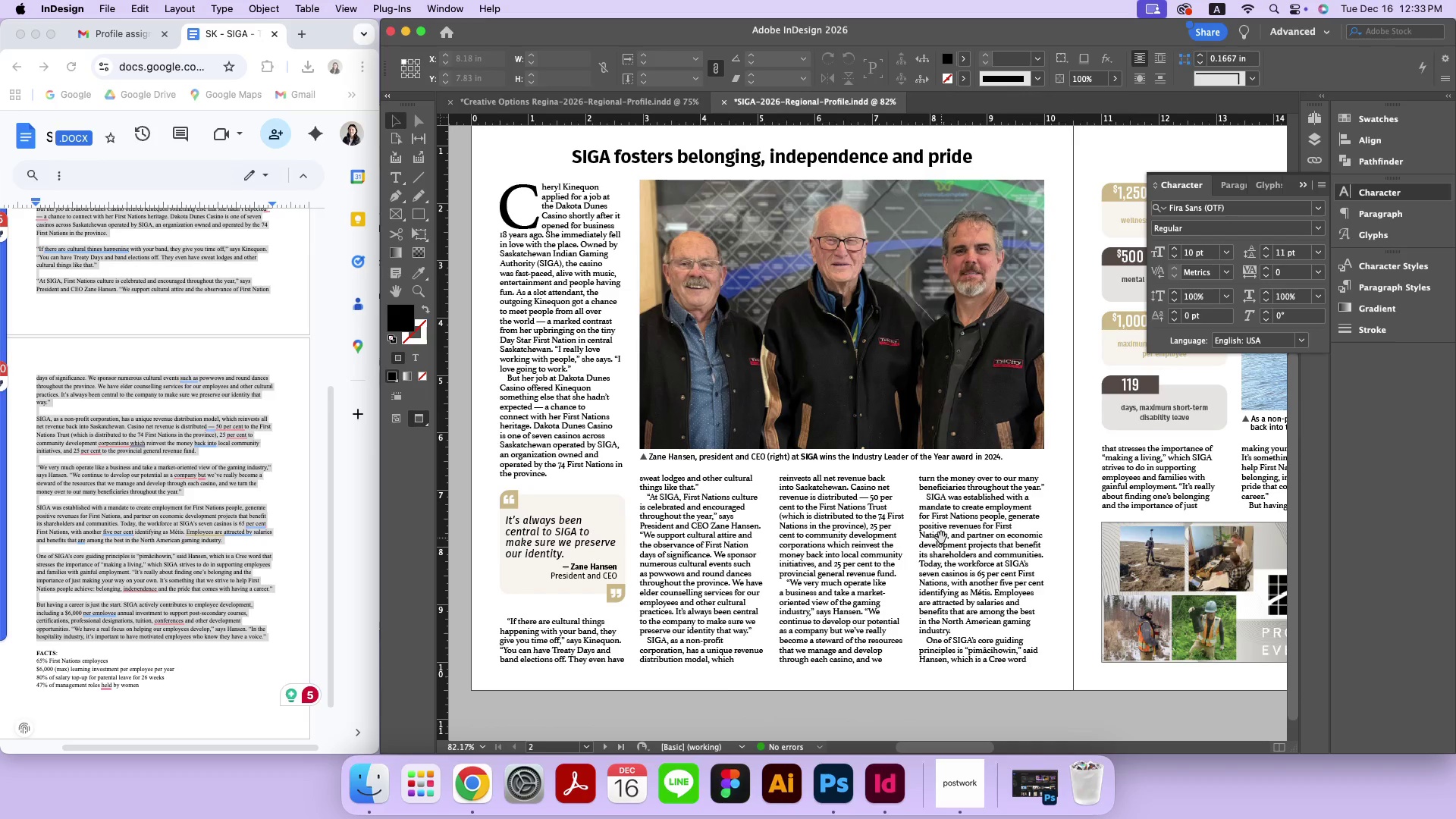 
hold_key(key=Space, duration=1.37)
 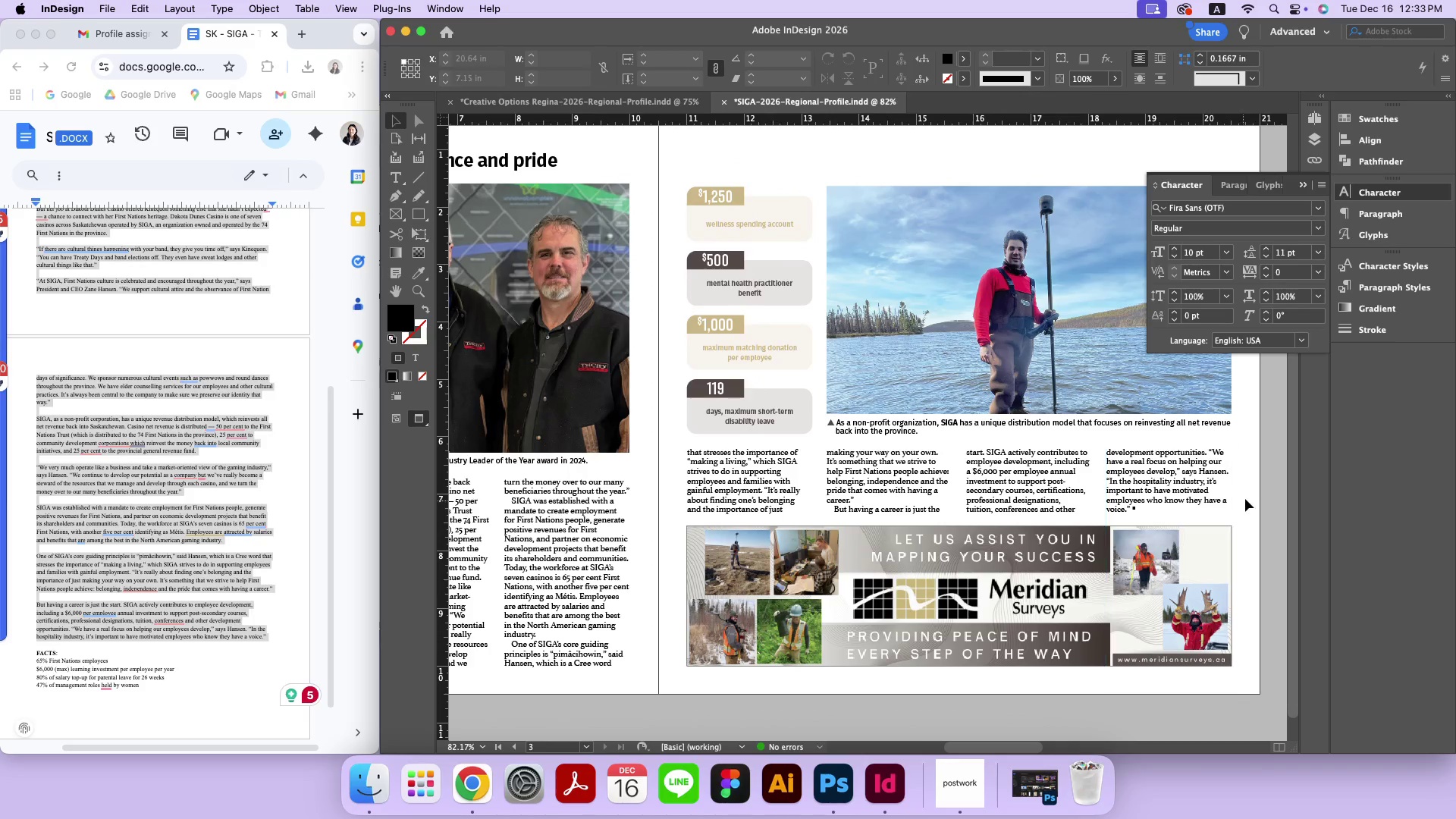 
left_click_drag(start_coordinate=[990, 535], to_coordinate=[576, 538])
 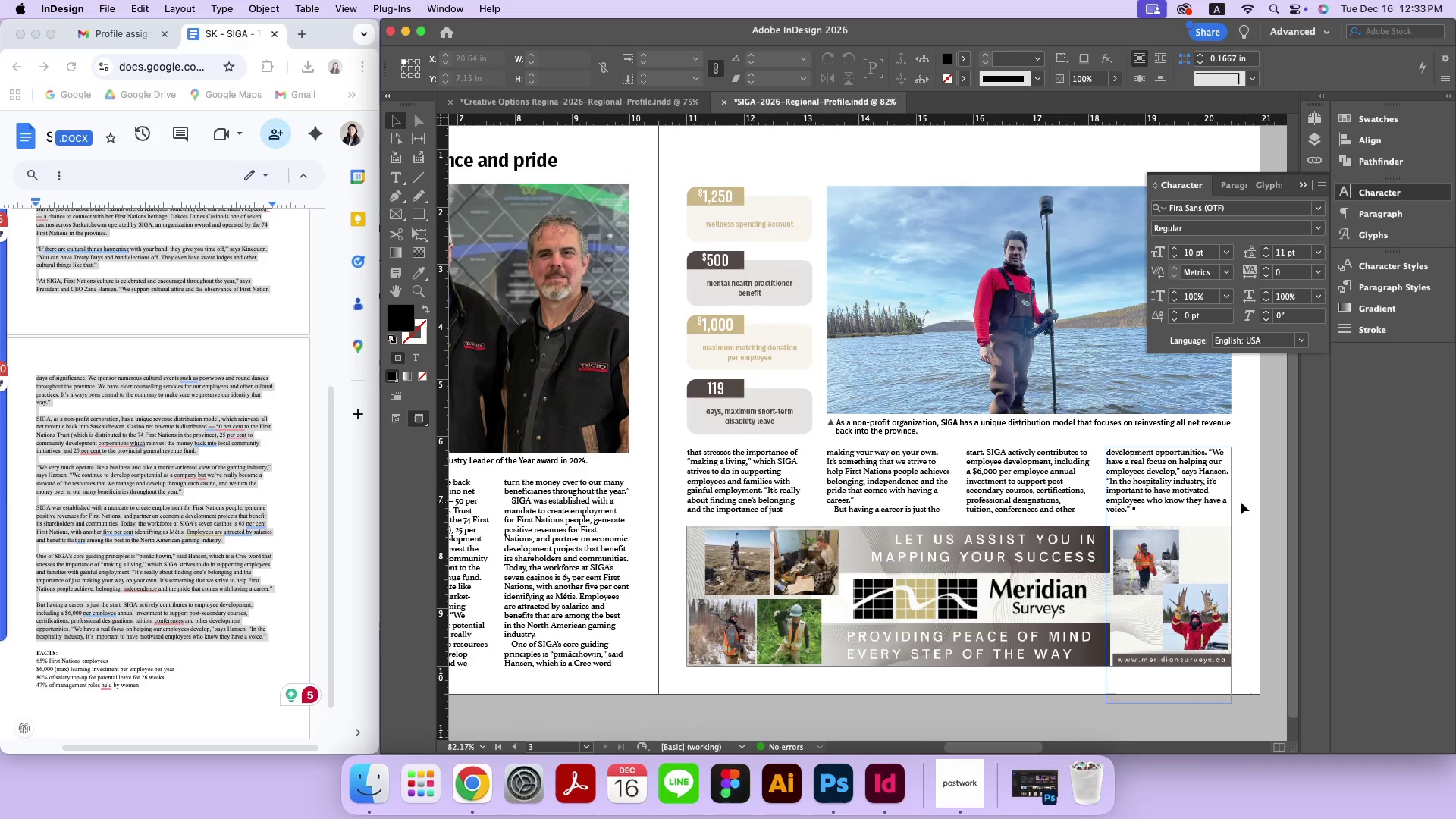 
left_click_drag(start_coordinate=[1258, 495], to_coordinate=[1203, 485])
 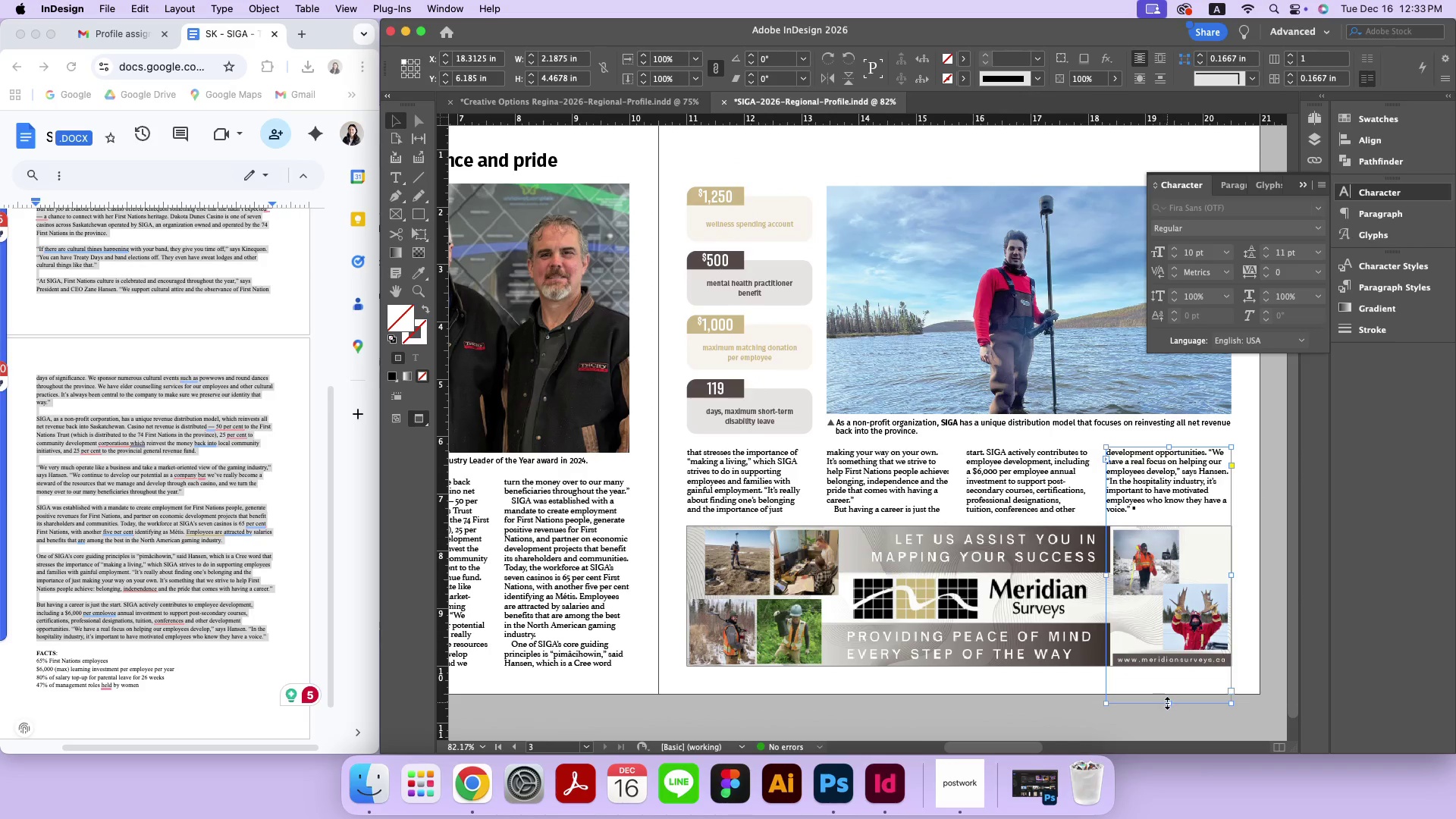 
double_click([1168, 703])
 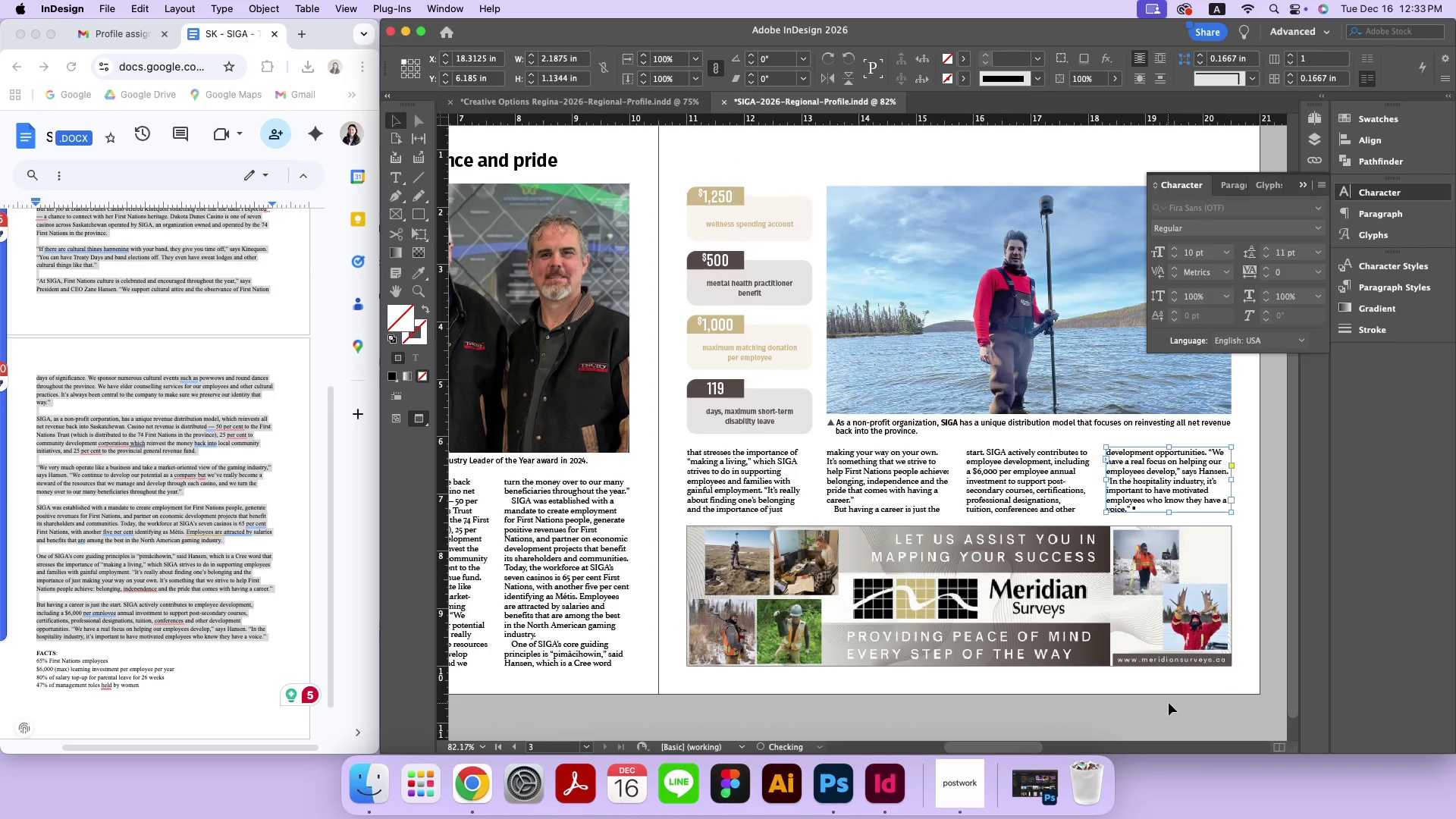 
left_click([1168, 704])
 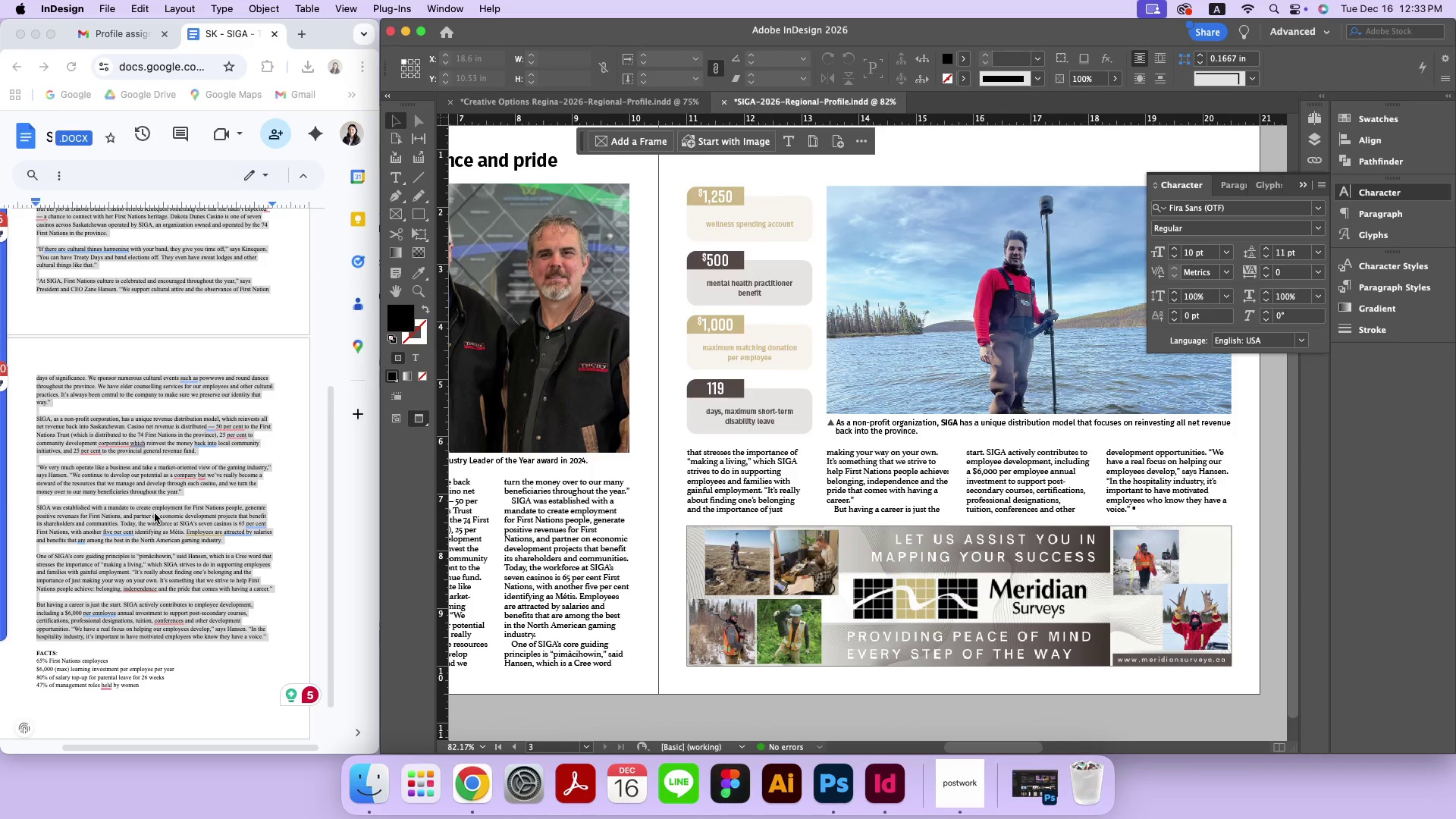 
double_click([206, 491])
 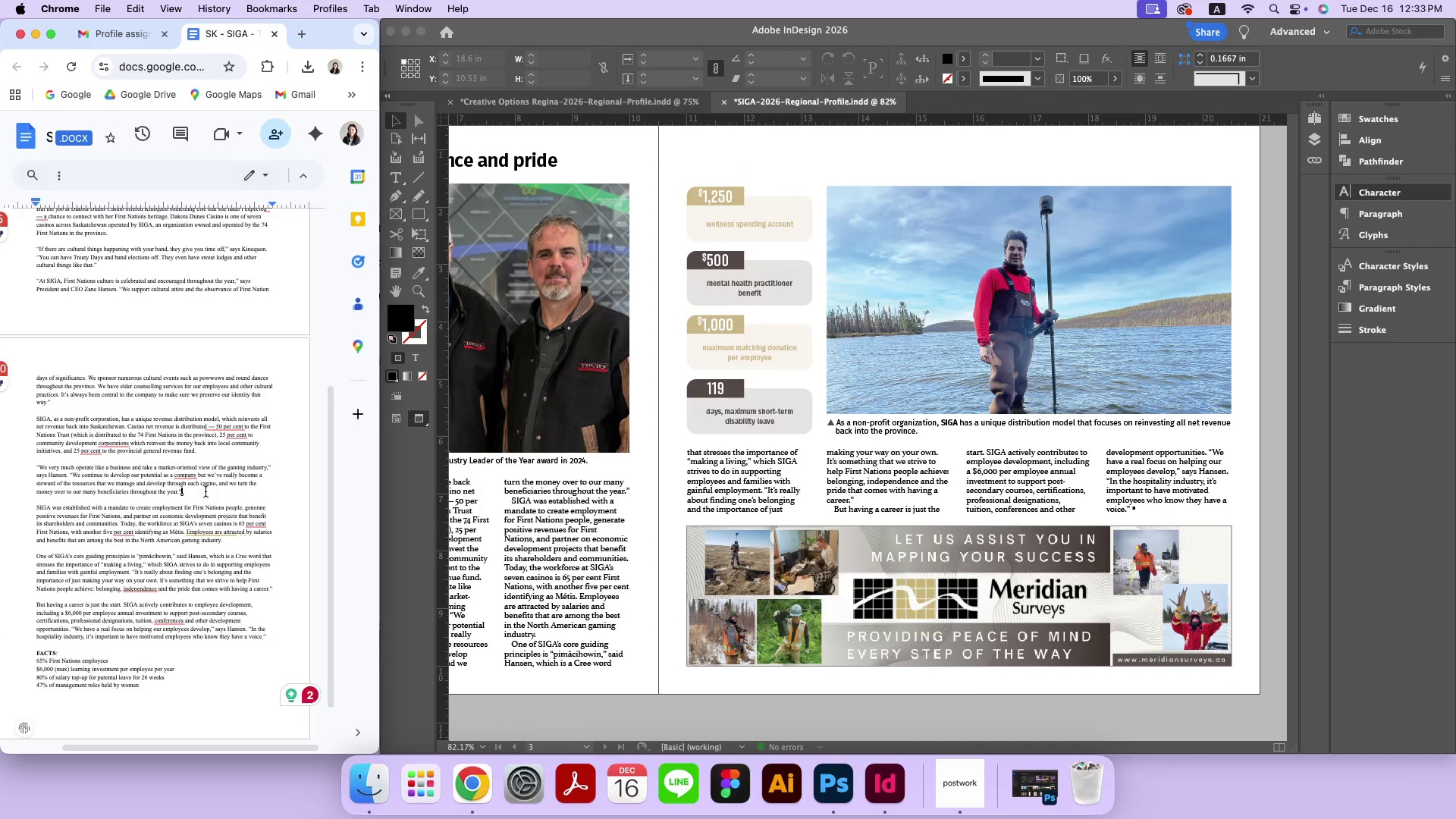 
scroll: coordinate [206, 491], scroll_direction: down, amount: 2.0
 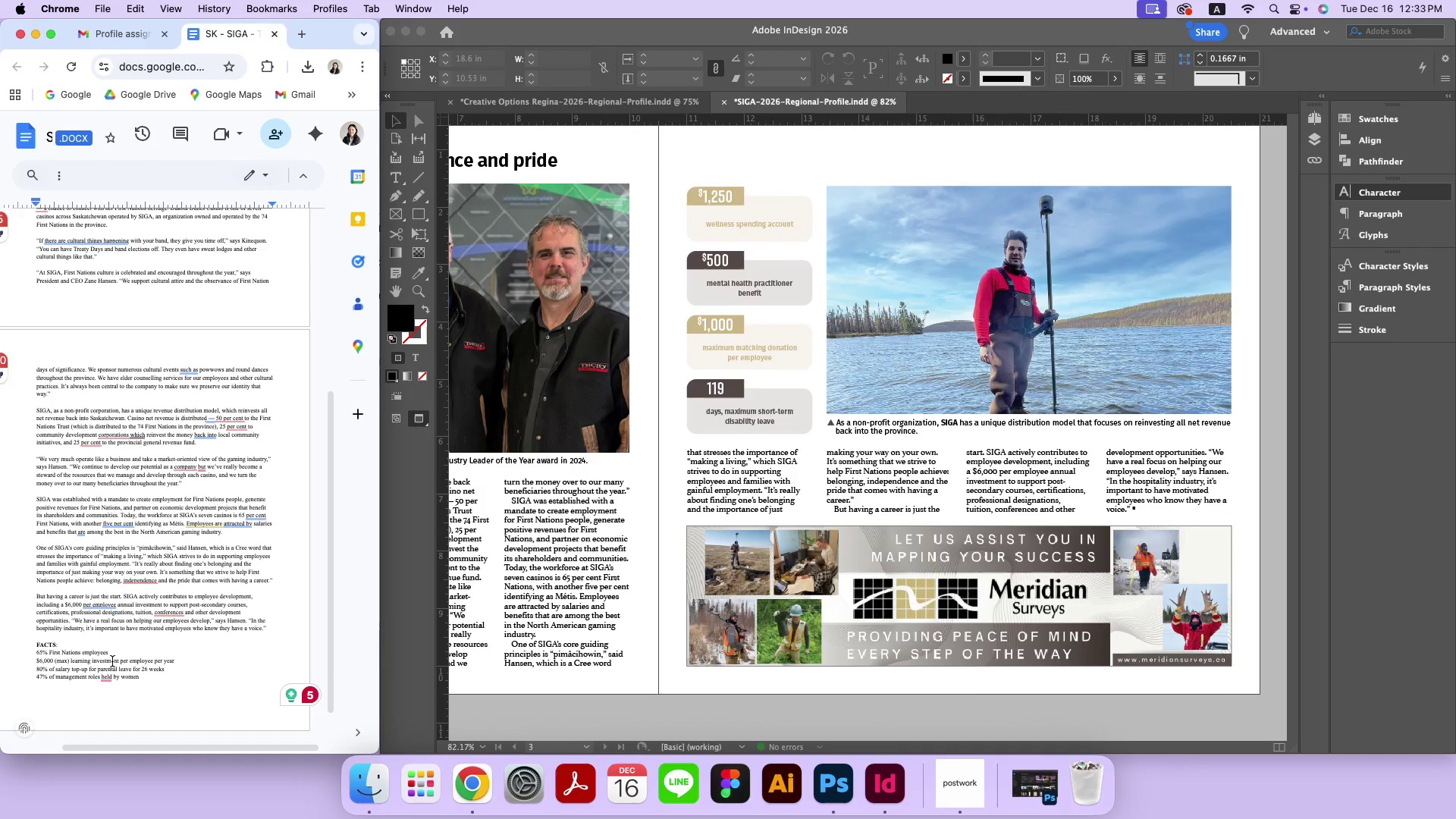 
left_click_drag(start_coordinate=[114, 653], to_coordinate=[51, 652])
 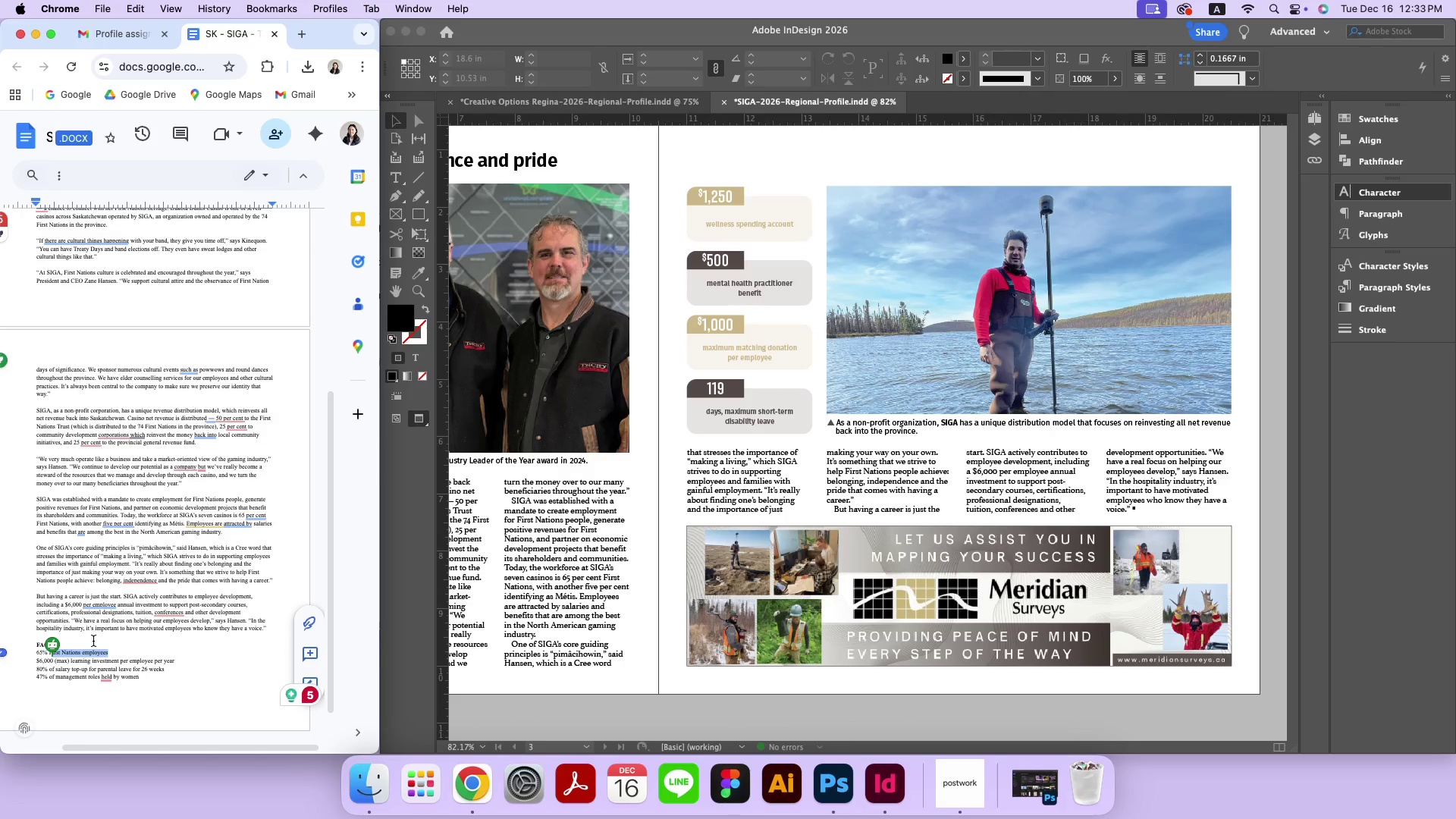 
left_click([100, 653])
 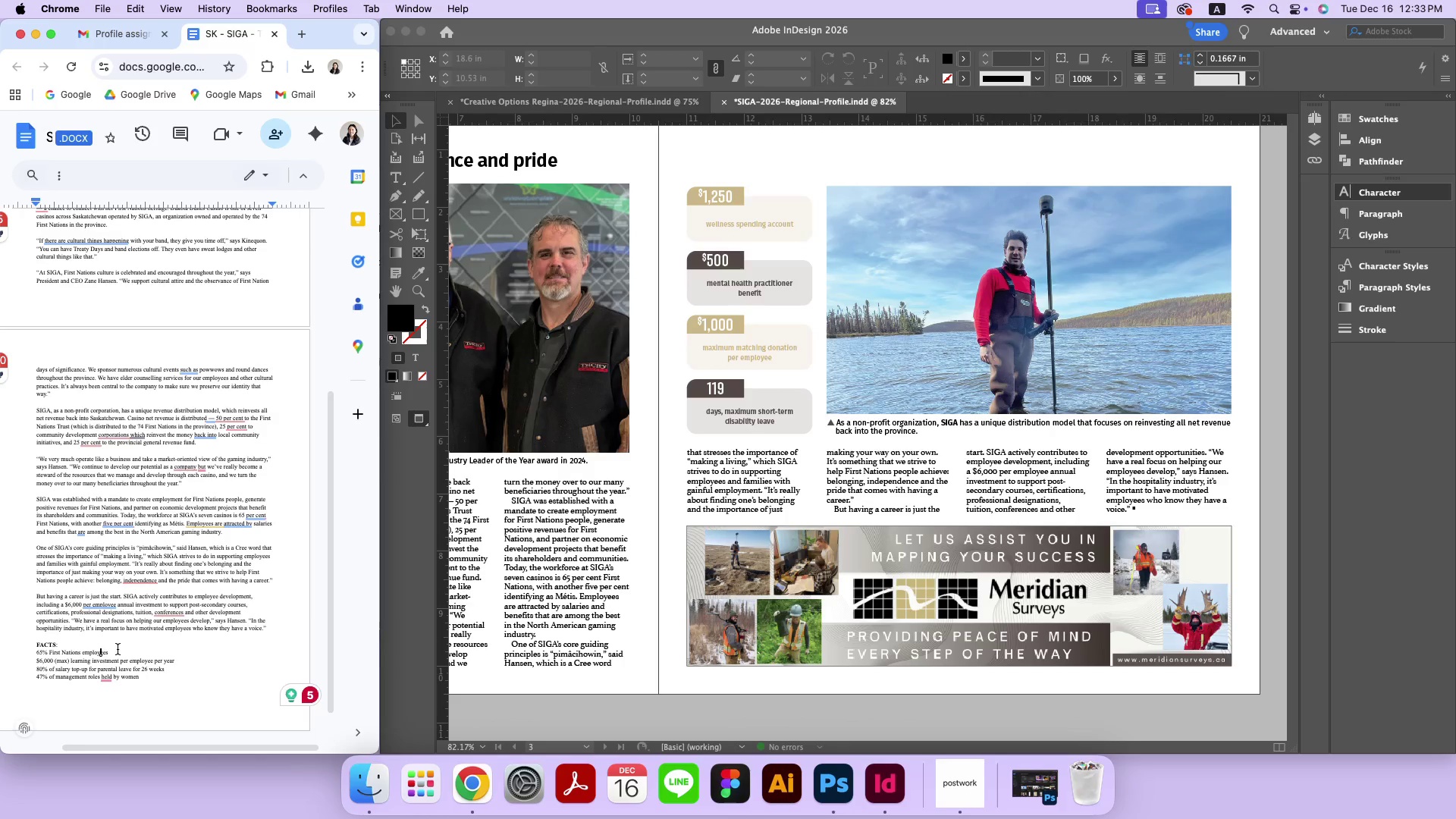 
left_click_drag(start_coordinate=[116, 650], to_coordinate=[49, 652])
 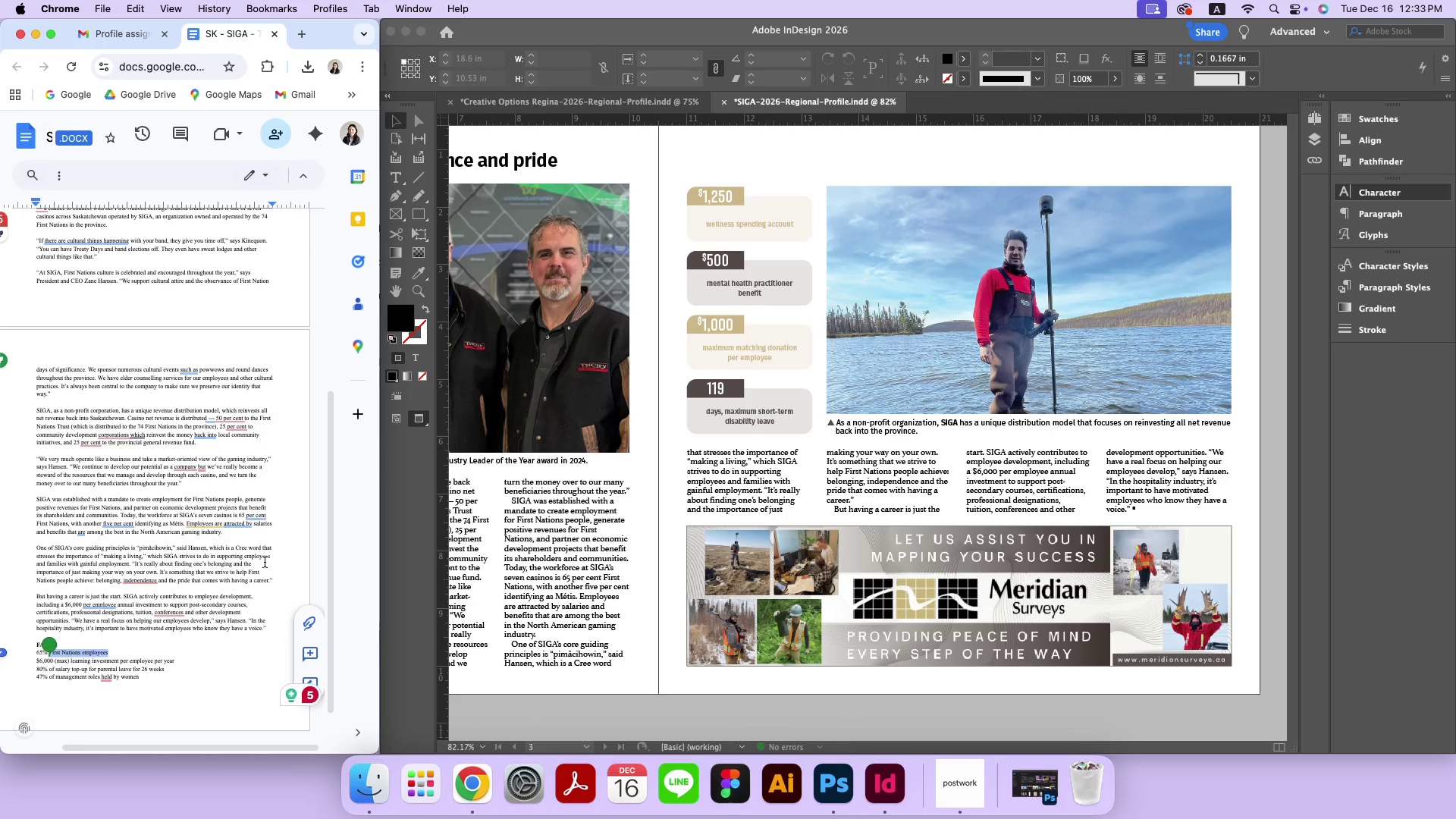 
key(Meta+CommandLeft)
 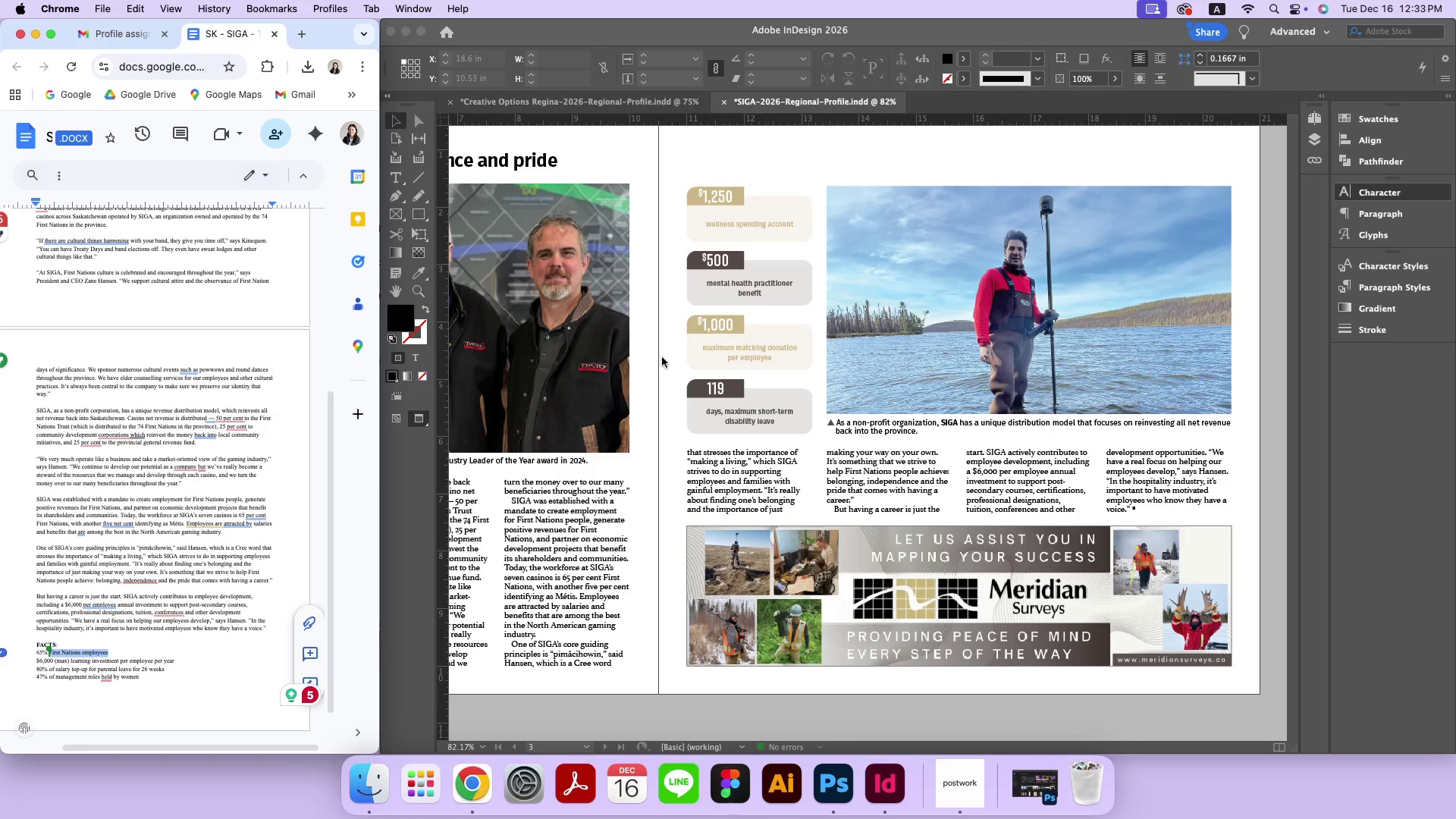 
key(Meta+C)
 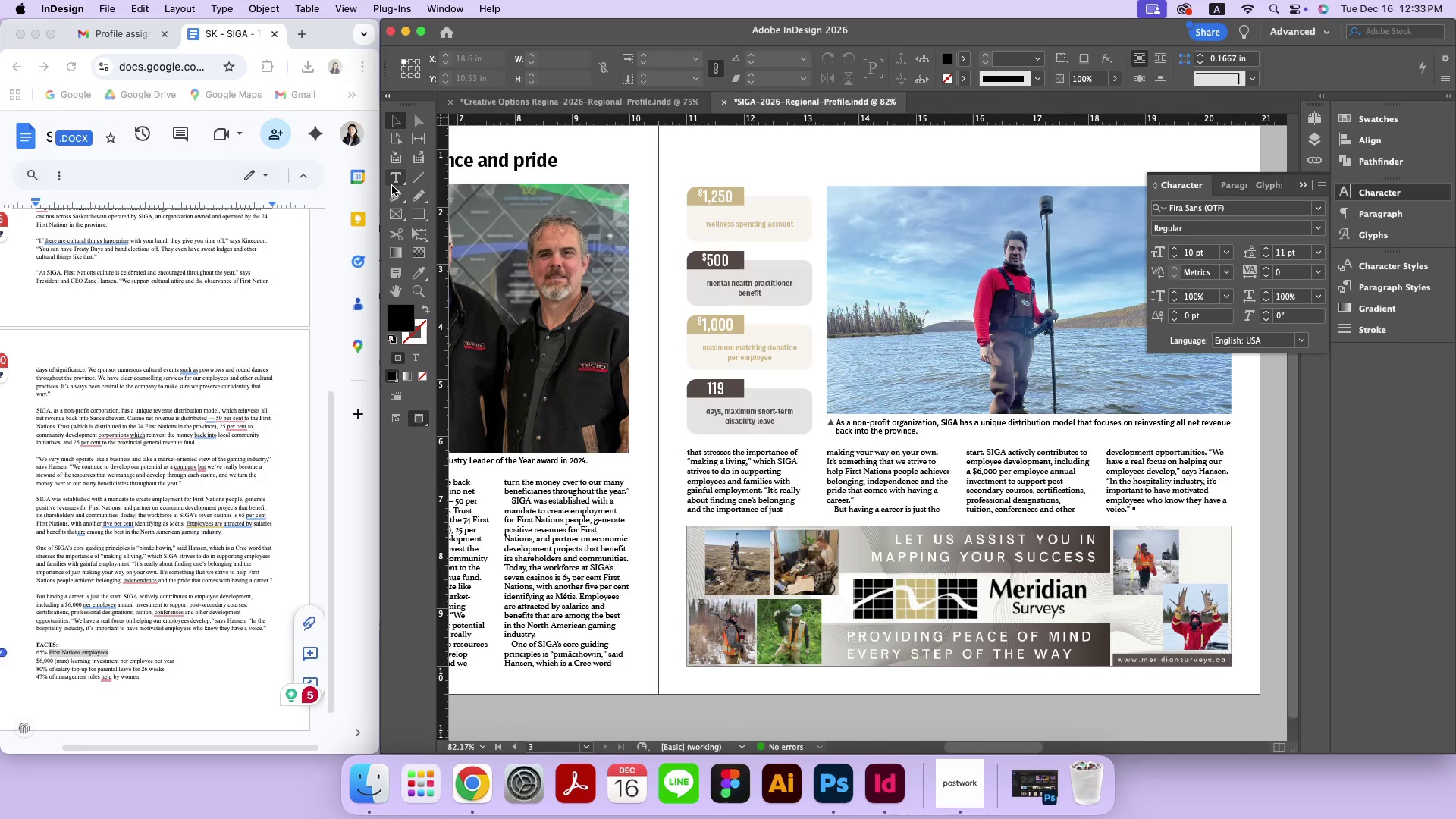 
double_click([394, 183])
 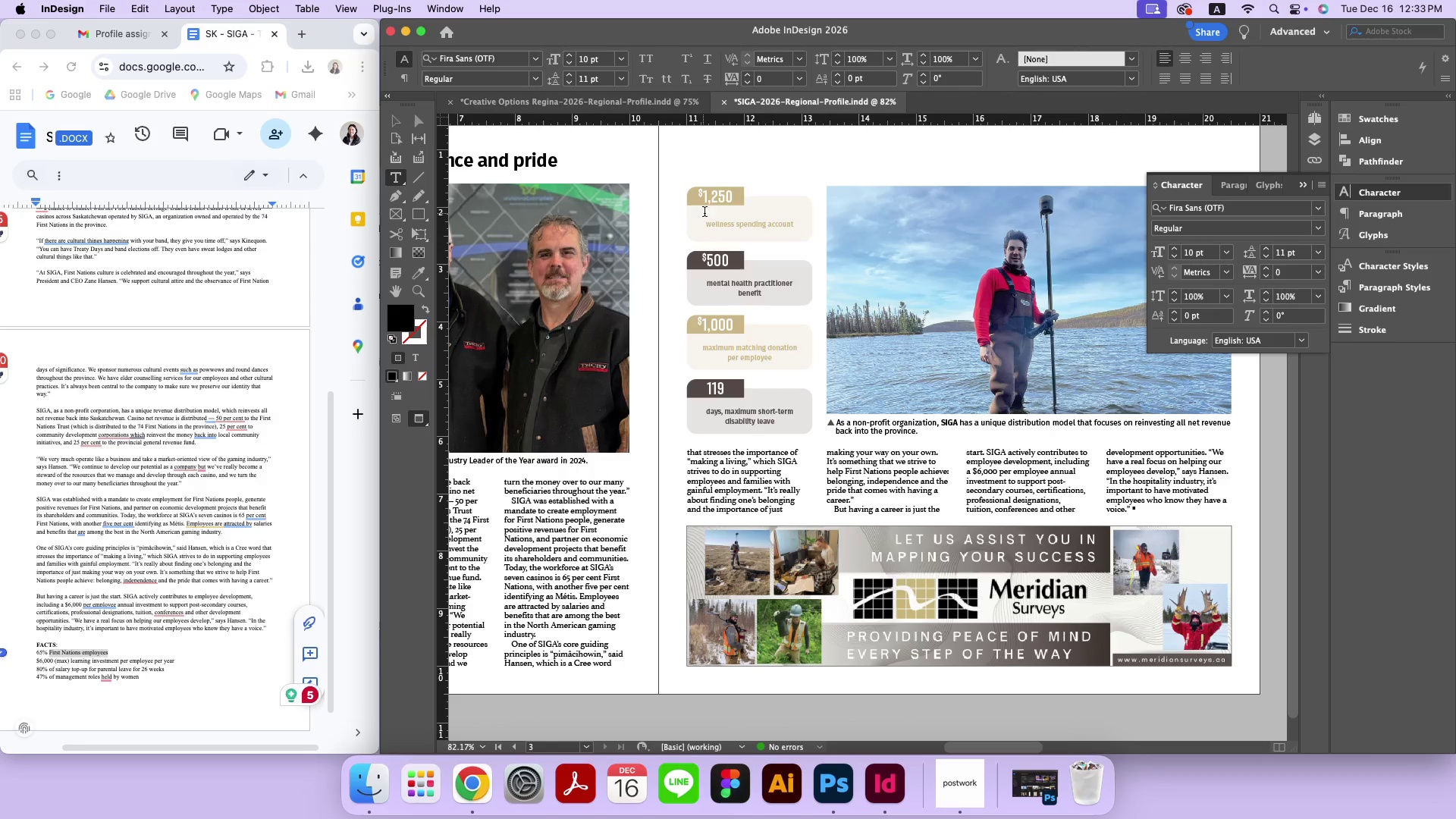 
left_click([716, 224])
 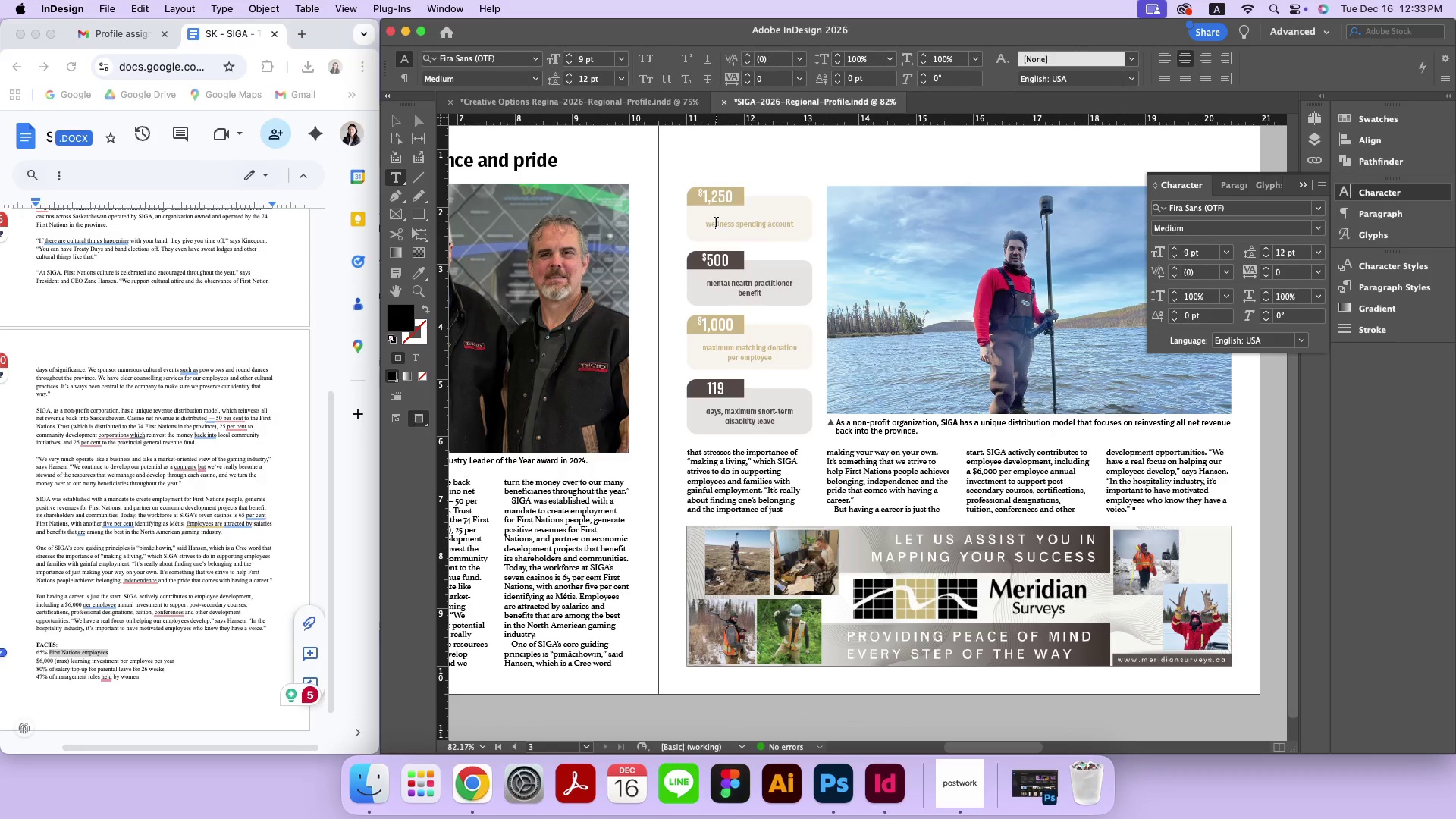 
key(Meta+A)
 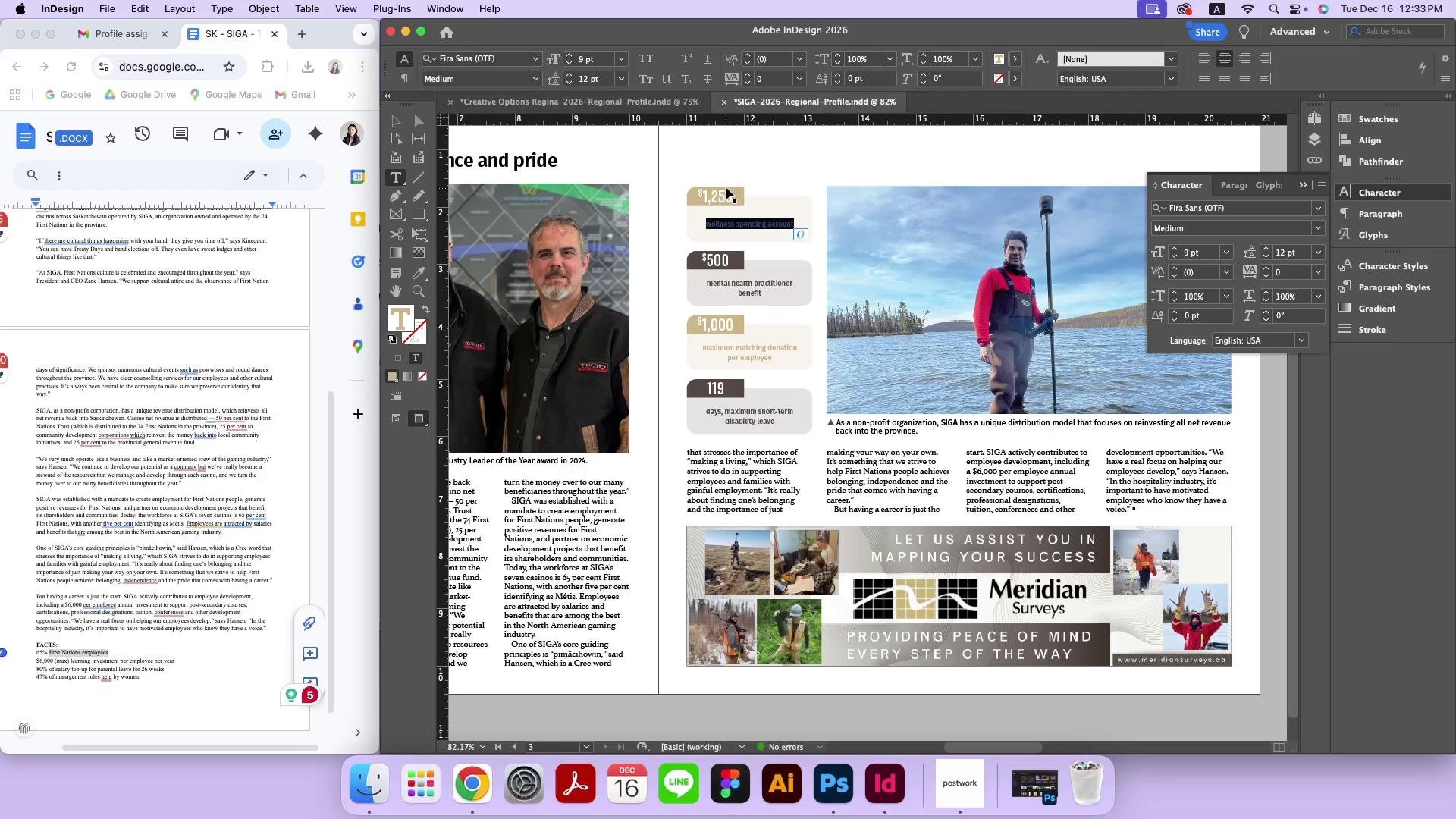 
key(Meta+V)
 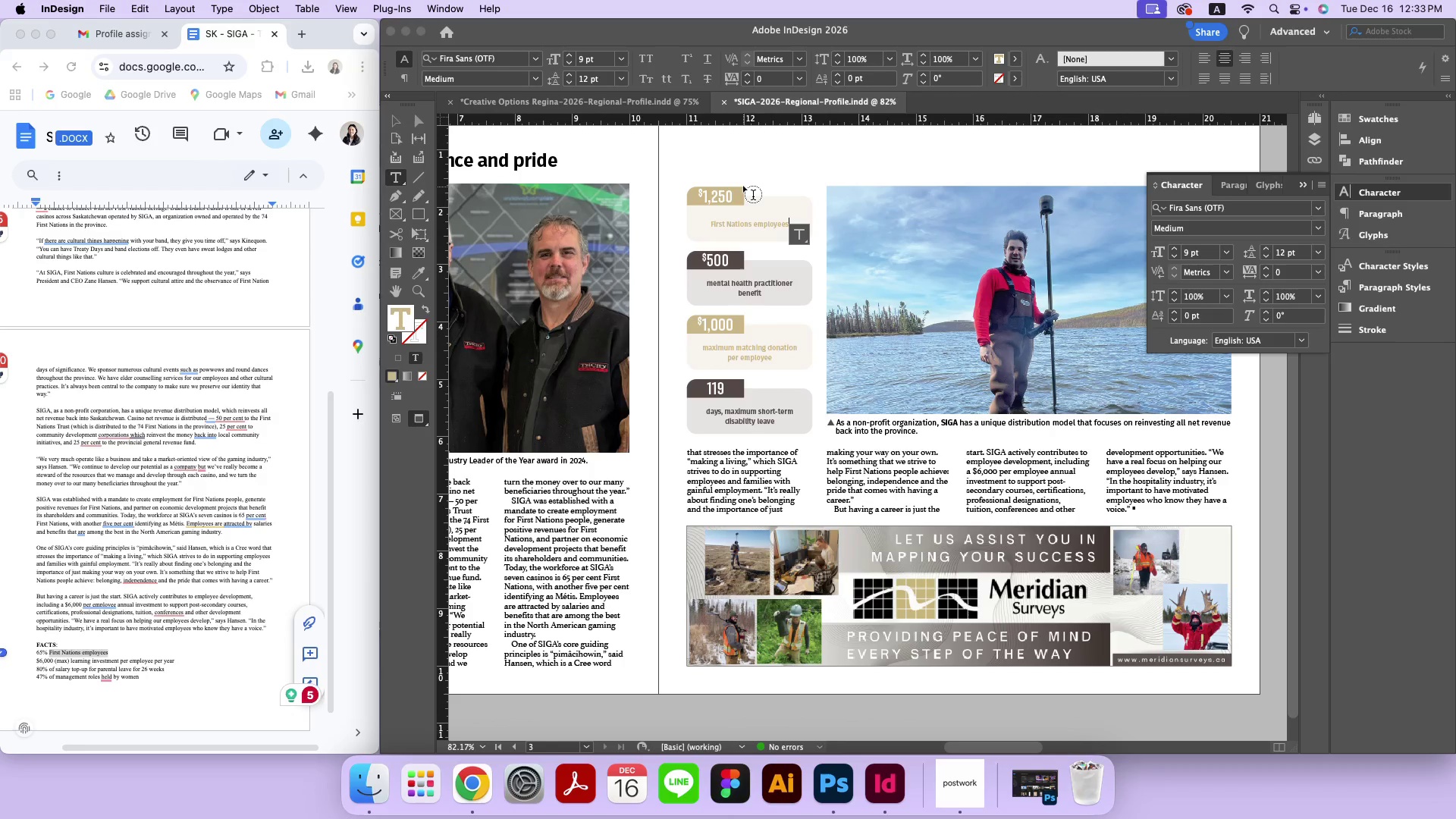 
left_click_drag(start_coordinate=[712, 200], to_coordinate=[792, 200])
 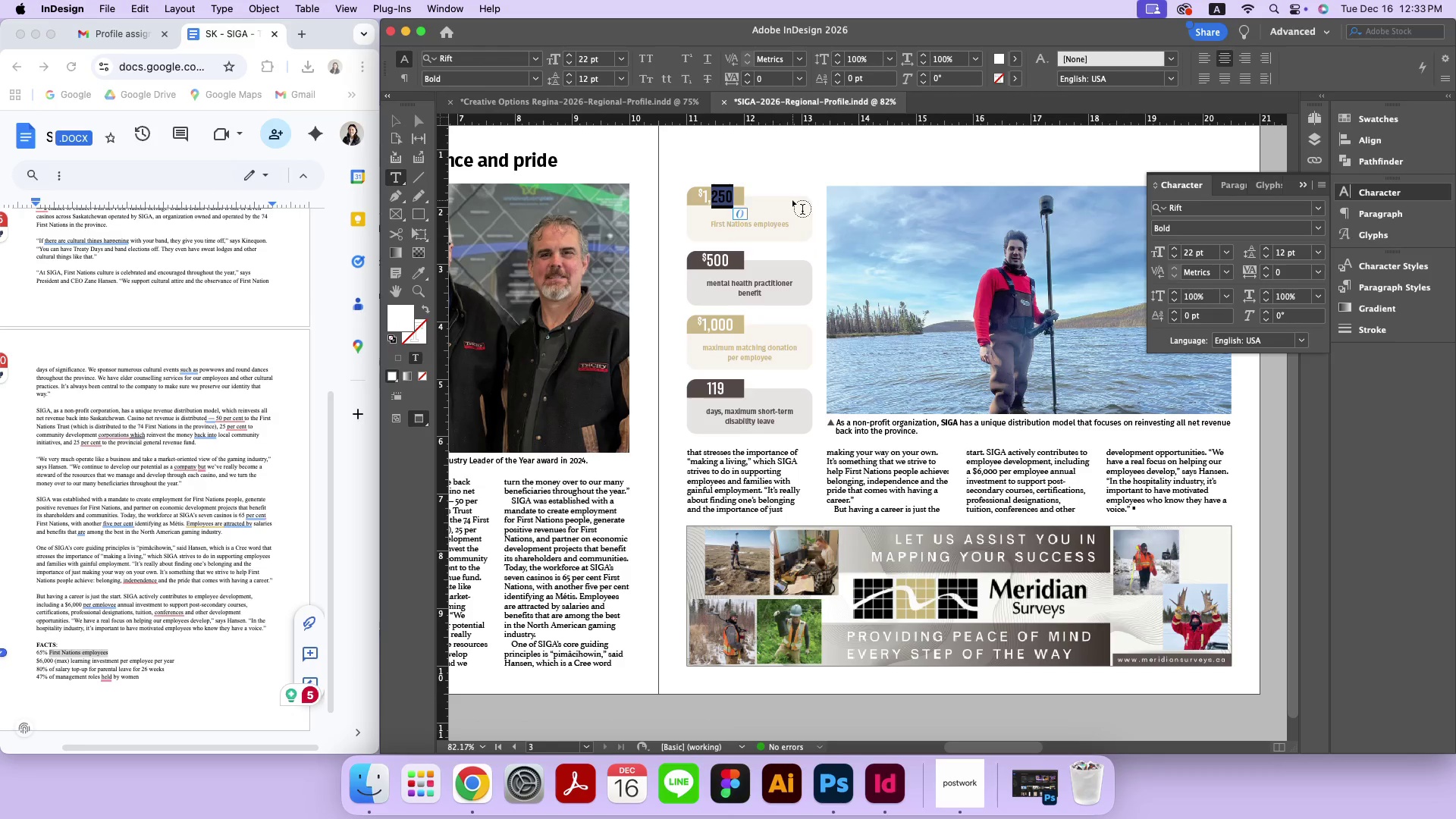 
type(65$)
 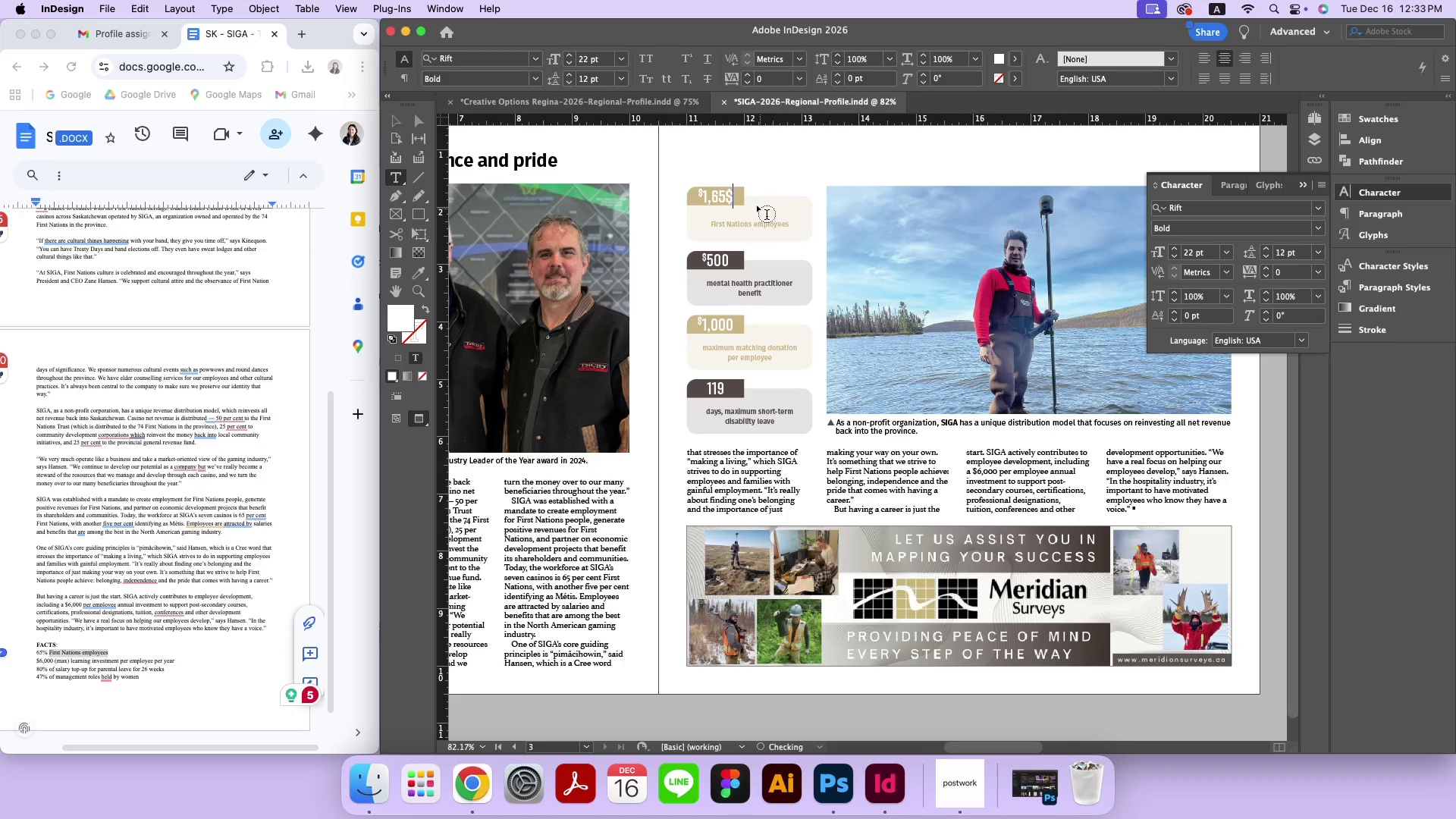 
key(Backspace)
 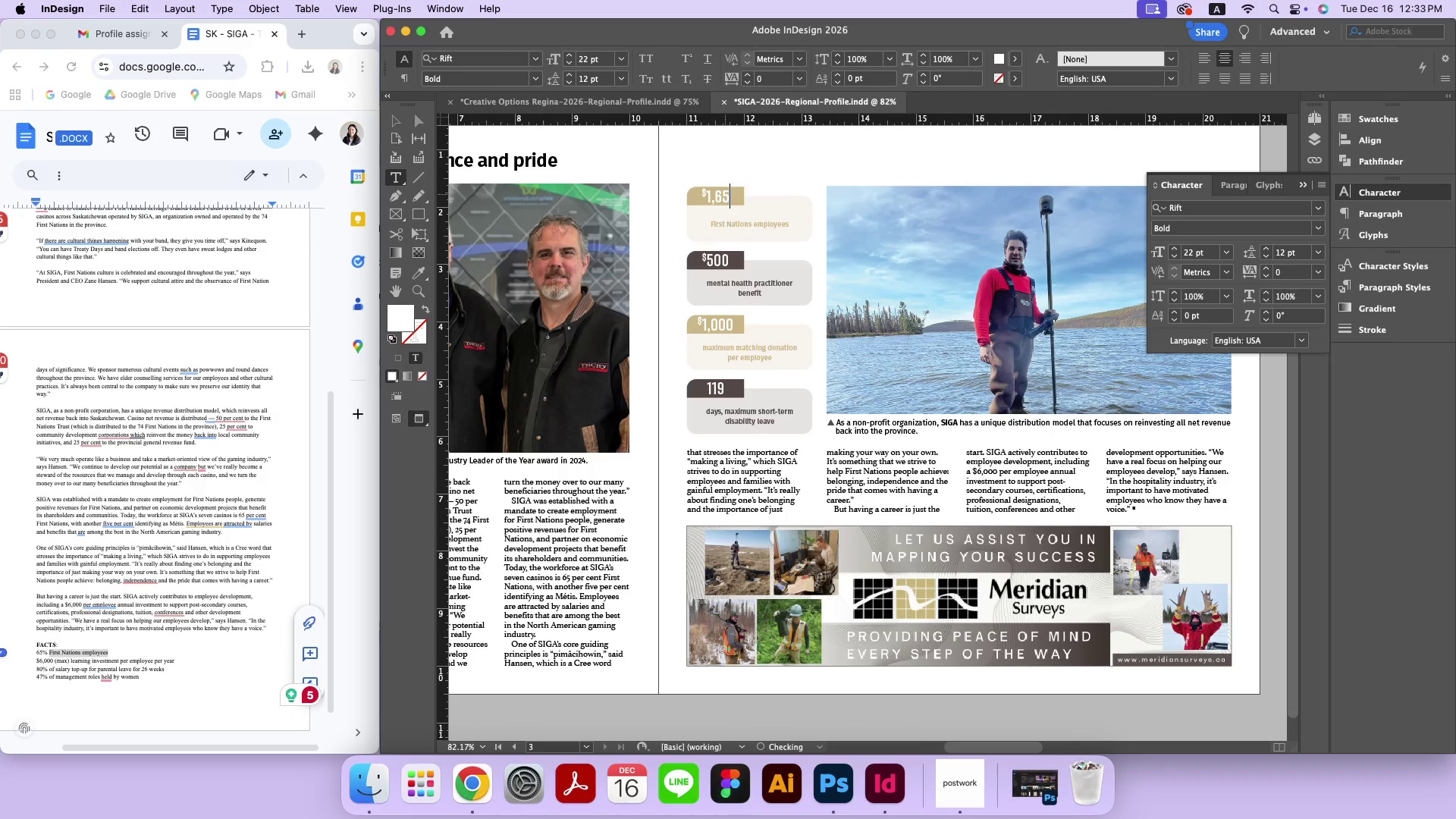 
key(Shift+5)
 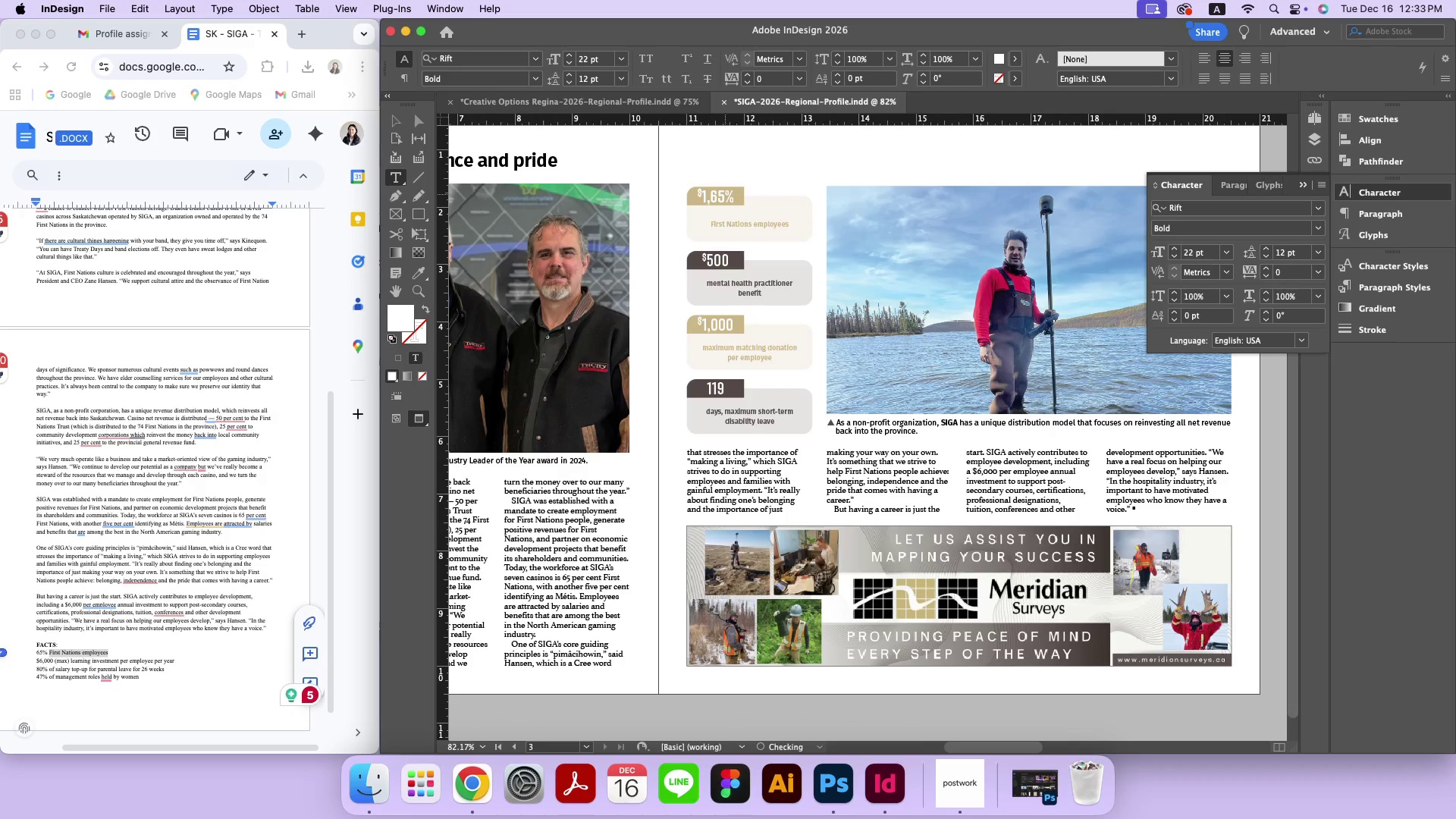 
key(ArrowLeft)
 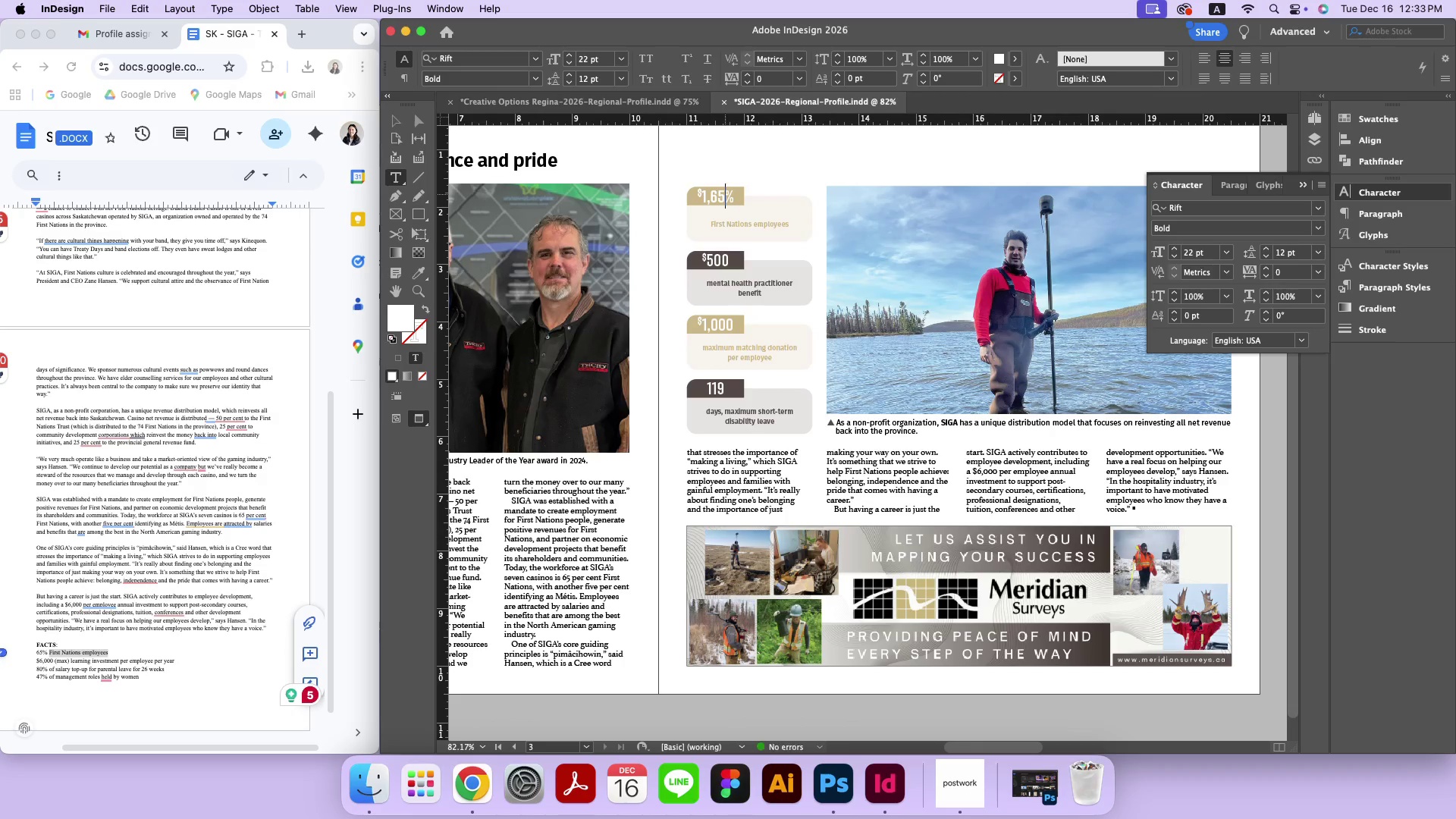 
key(ArrowLeft)
 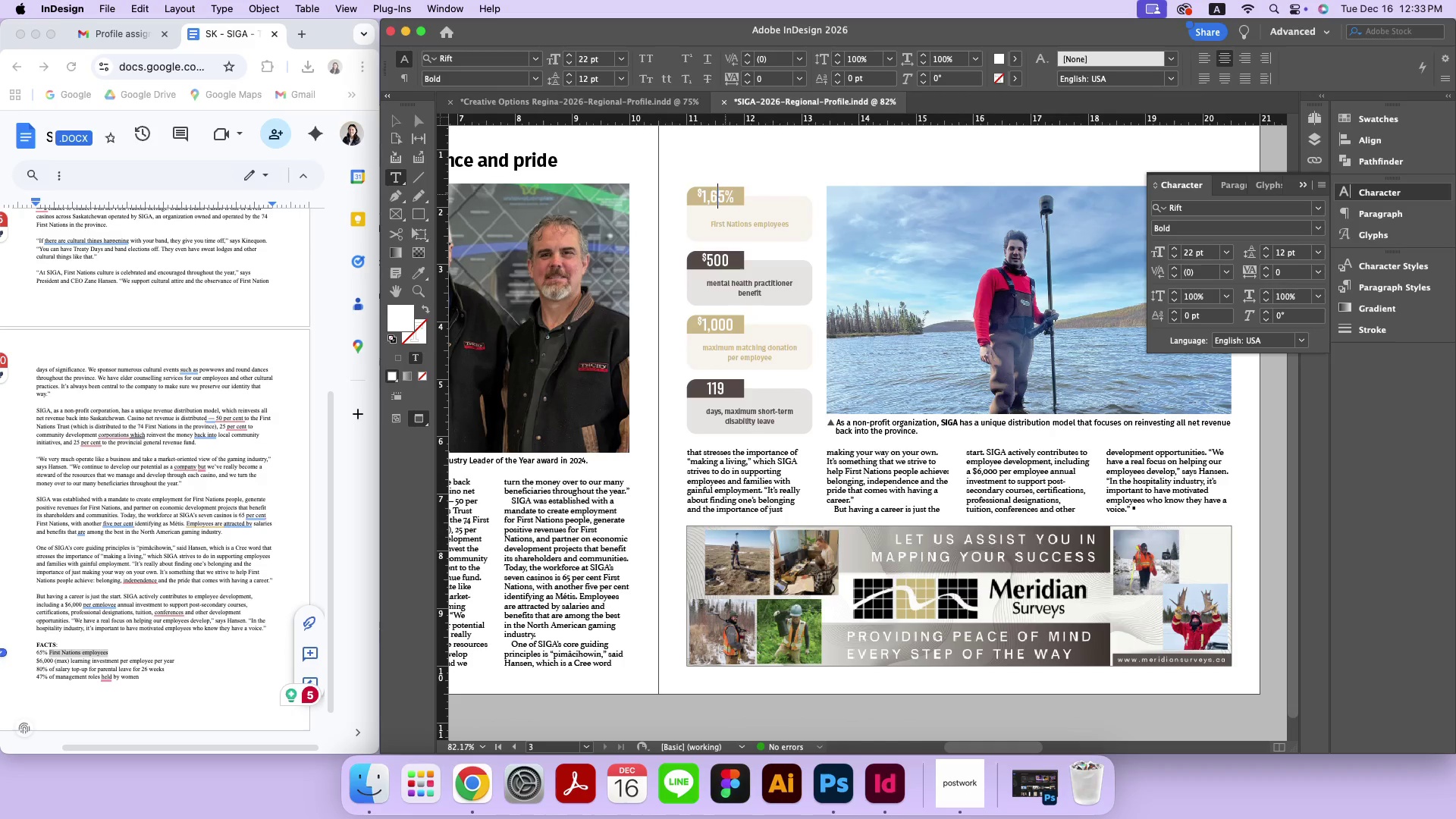 
key(ArrowLeft)
 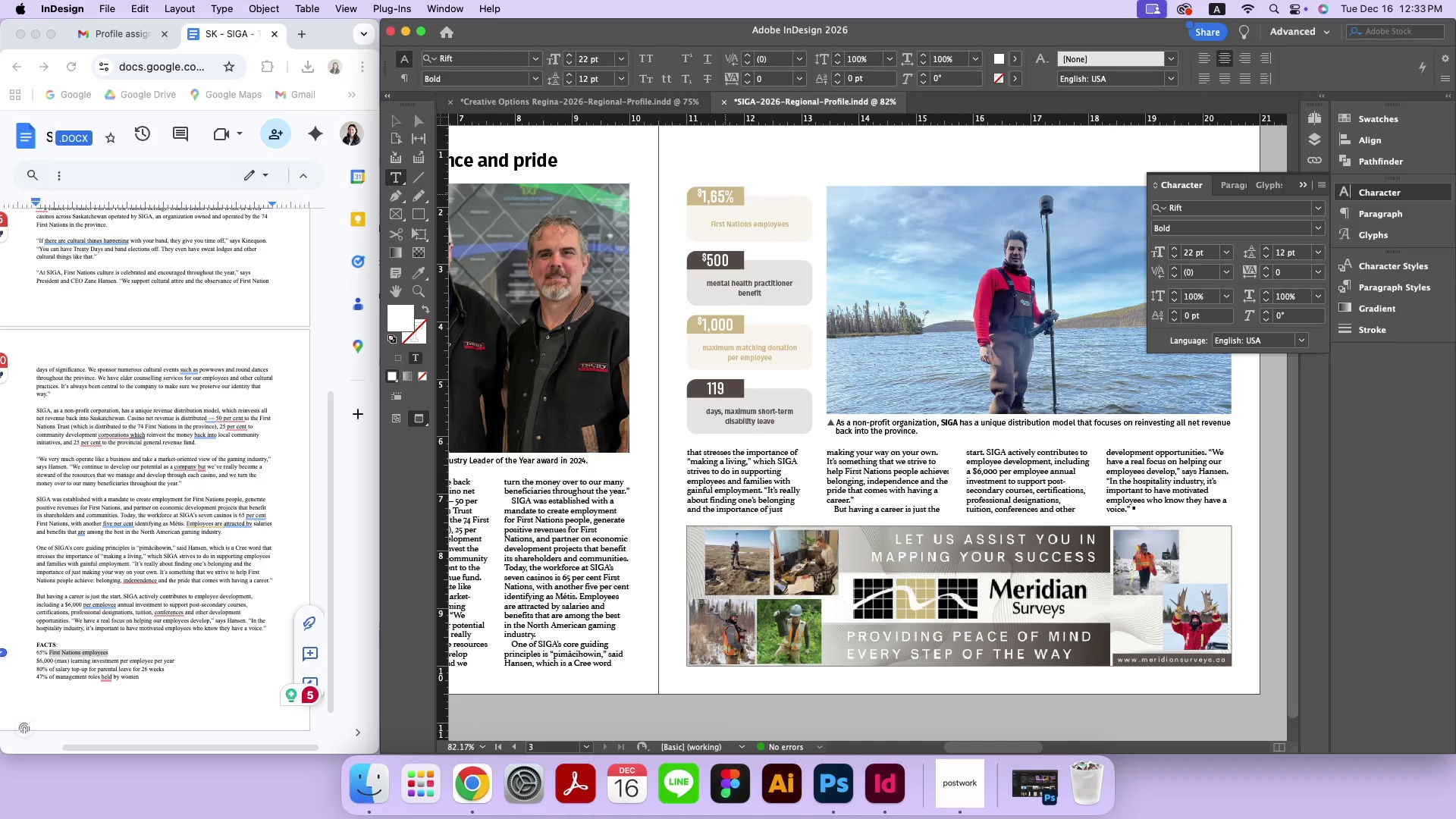 
key(Backspace)
 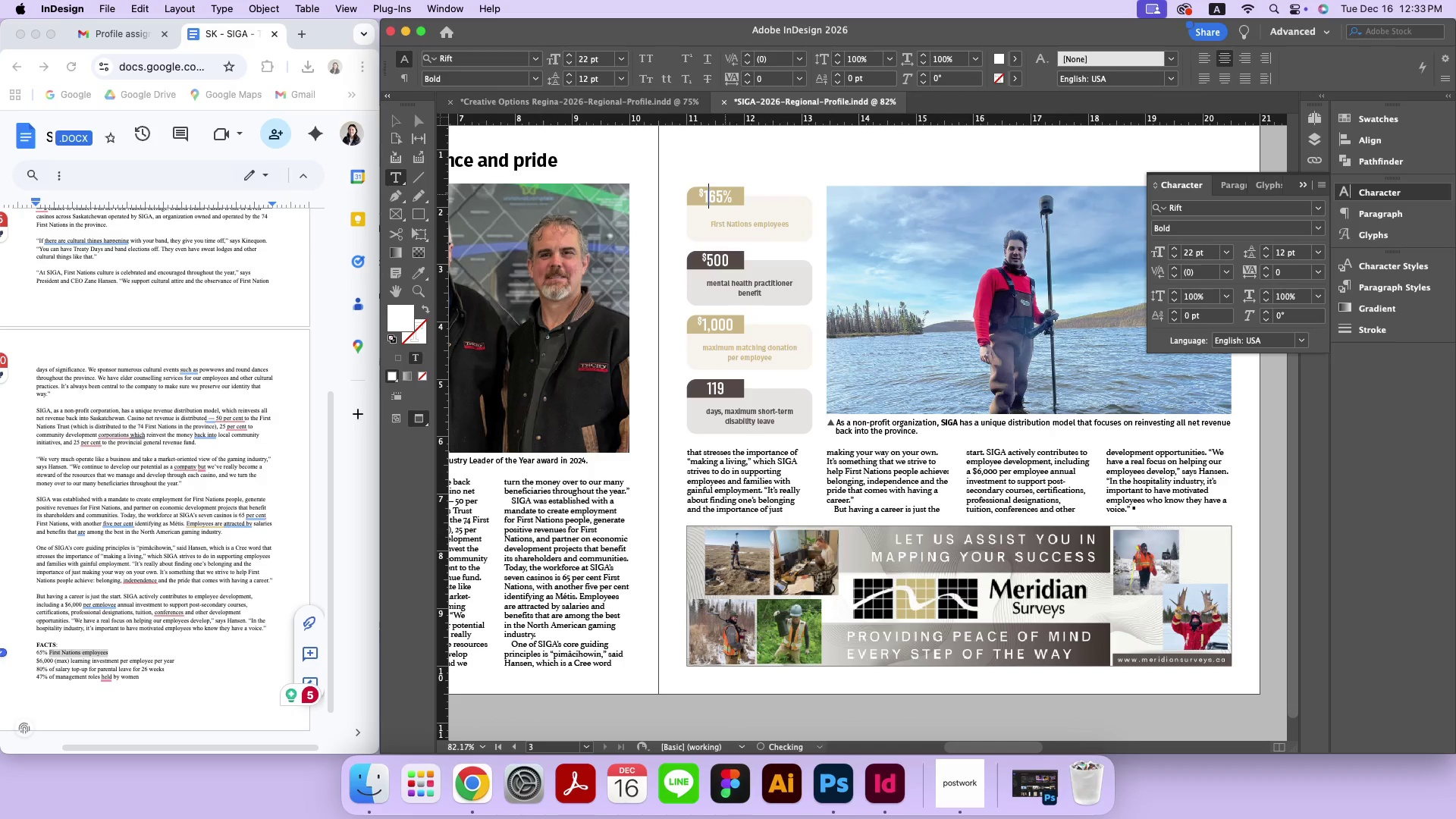 
key(Backspace)
 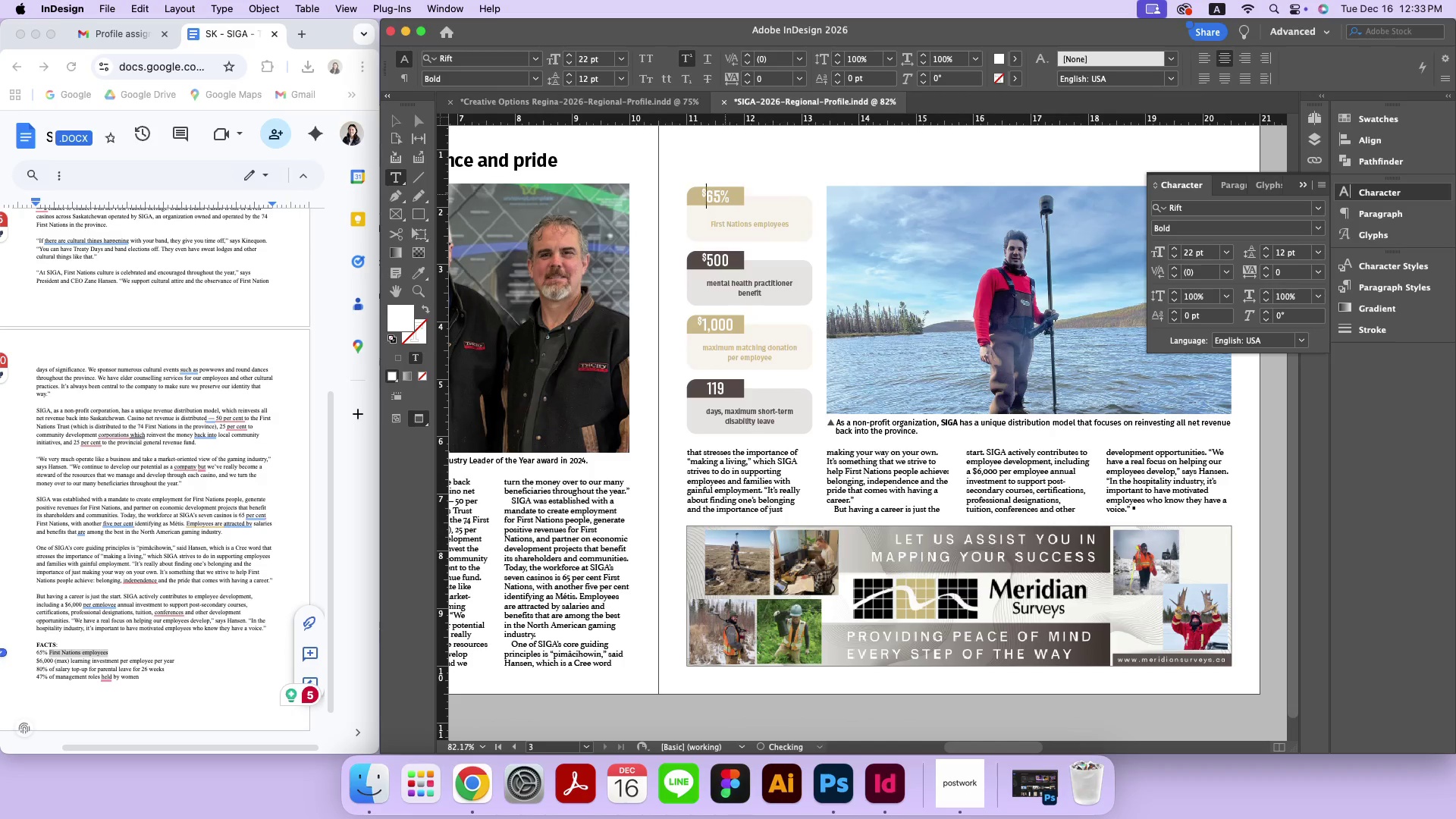 
key(Backspace)
 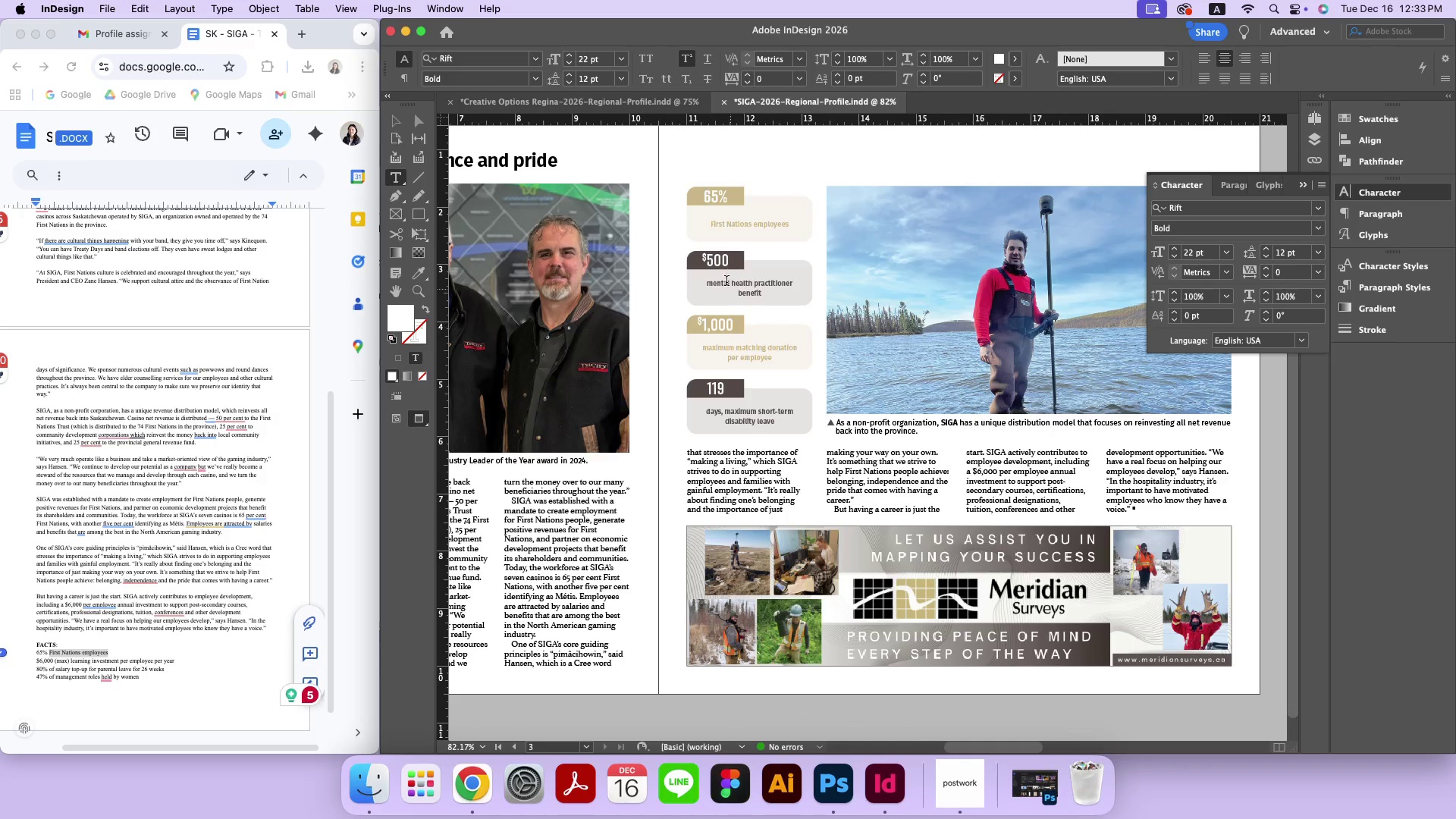 
left_click([712, 257])
 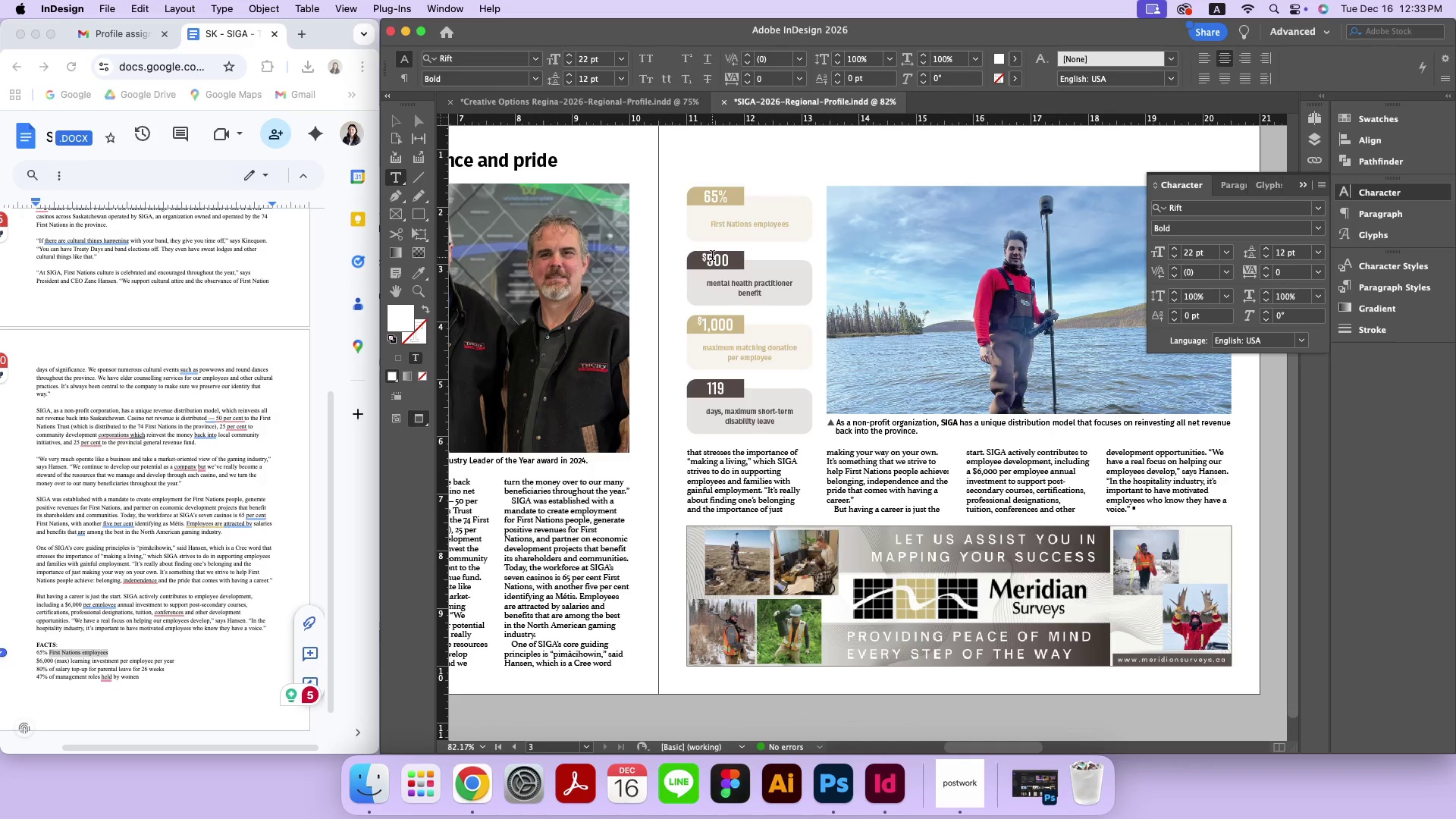 
key(Backspace)
 